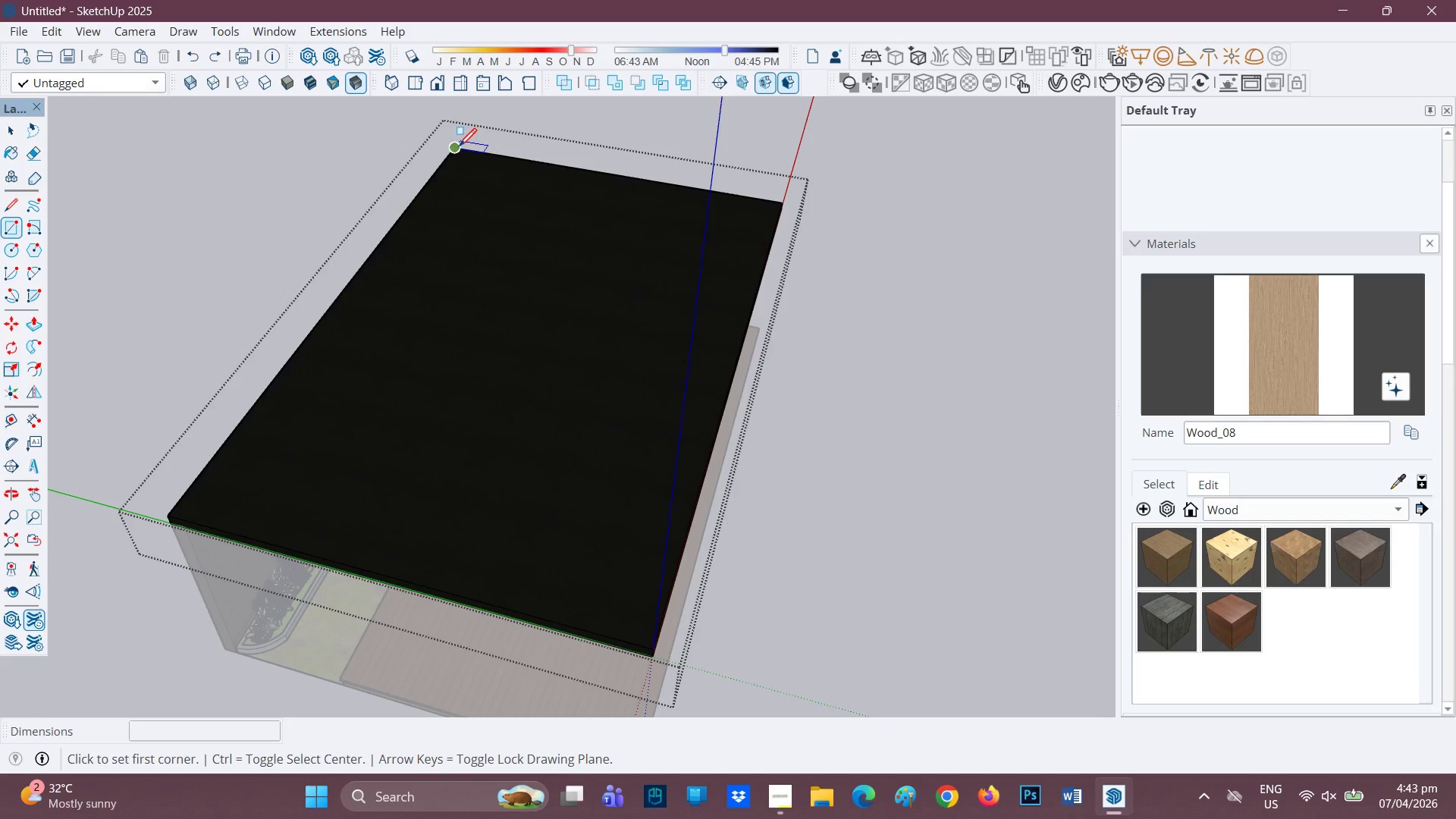 
left_click([459, 148])
 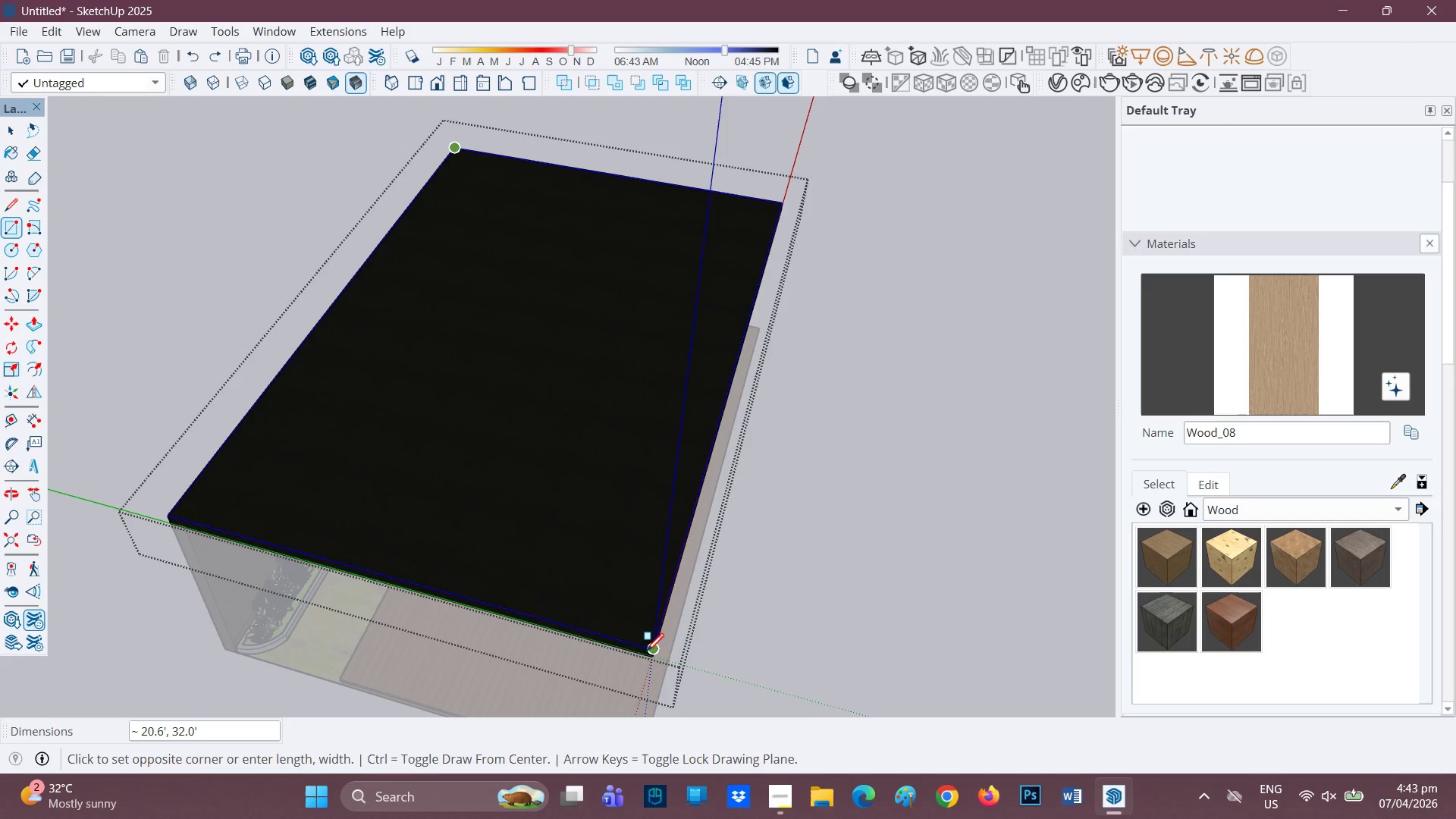 
left_click([648, 654])
 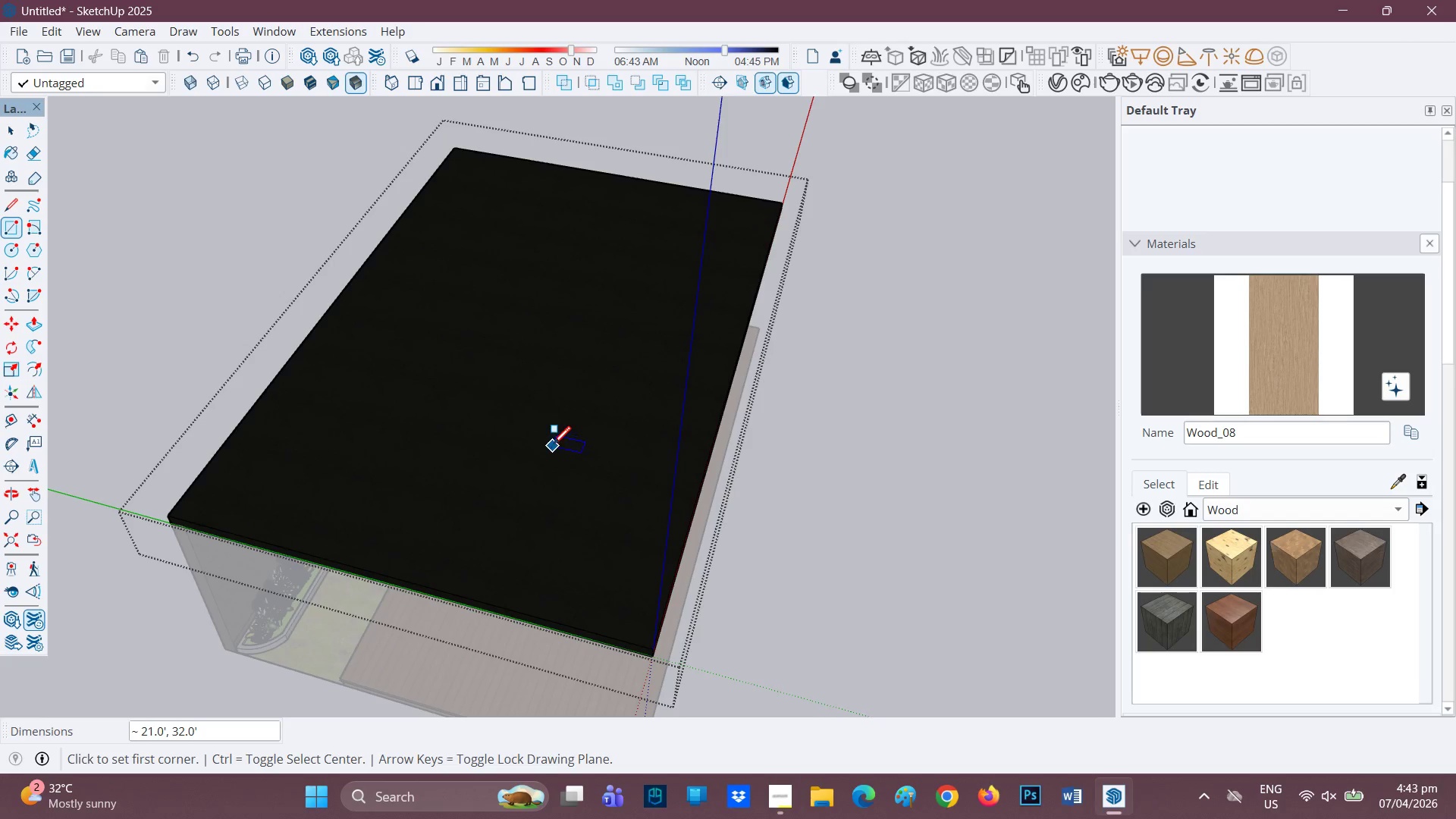 
key(P)
 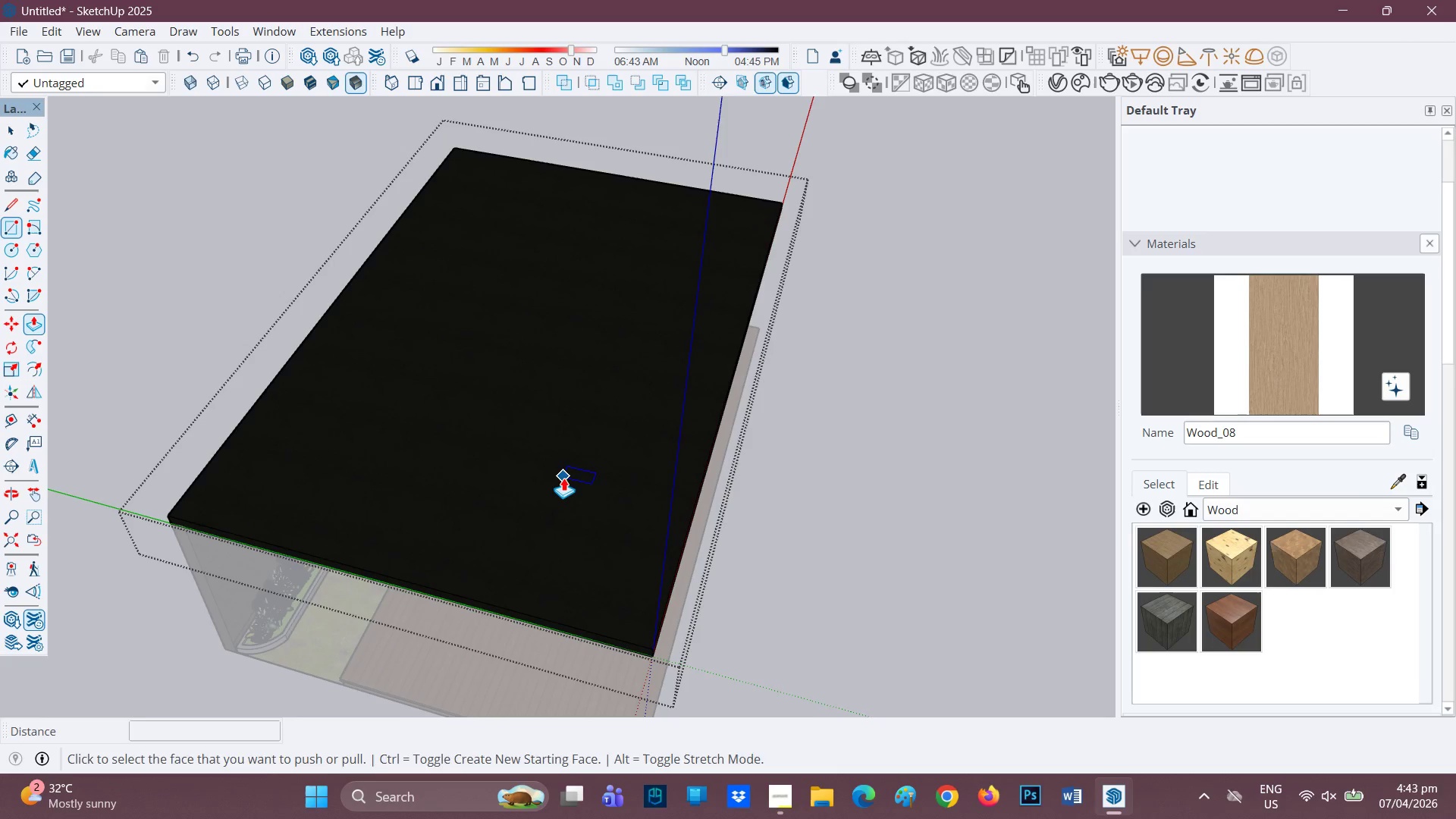 
left_click([563, 478])
 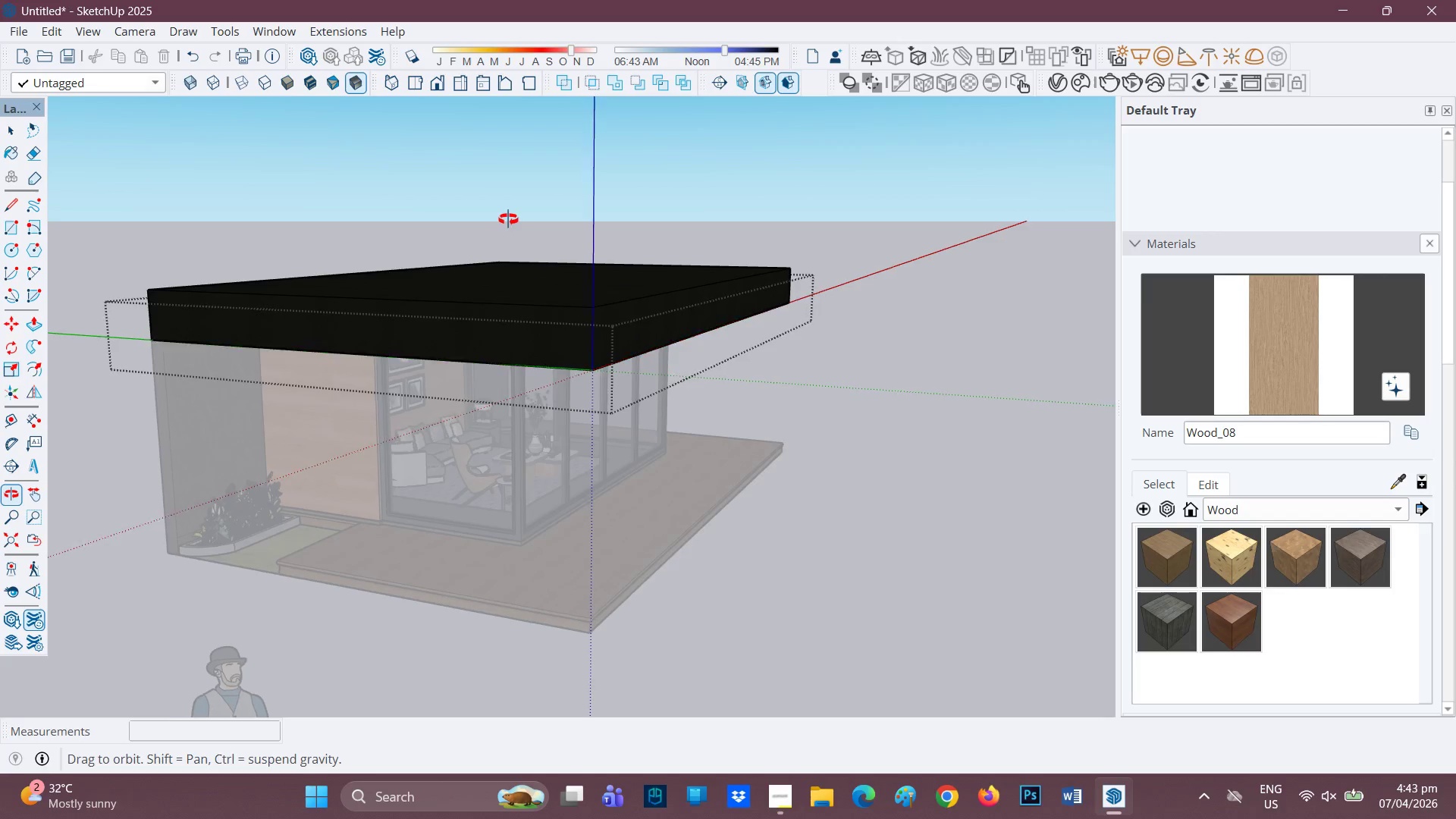 
scroll: coordinate [533, 337], scroll_direction: up, amount: 3.0
 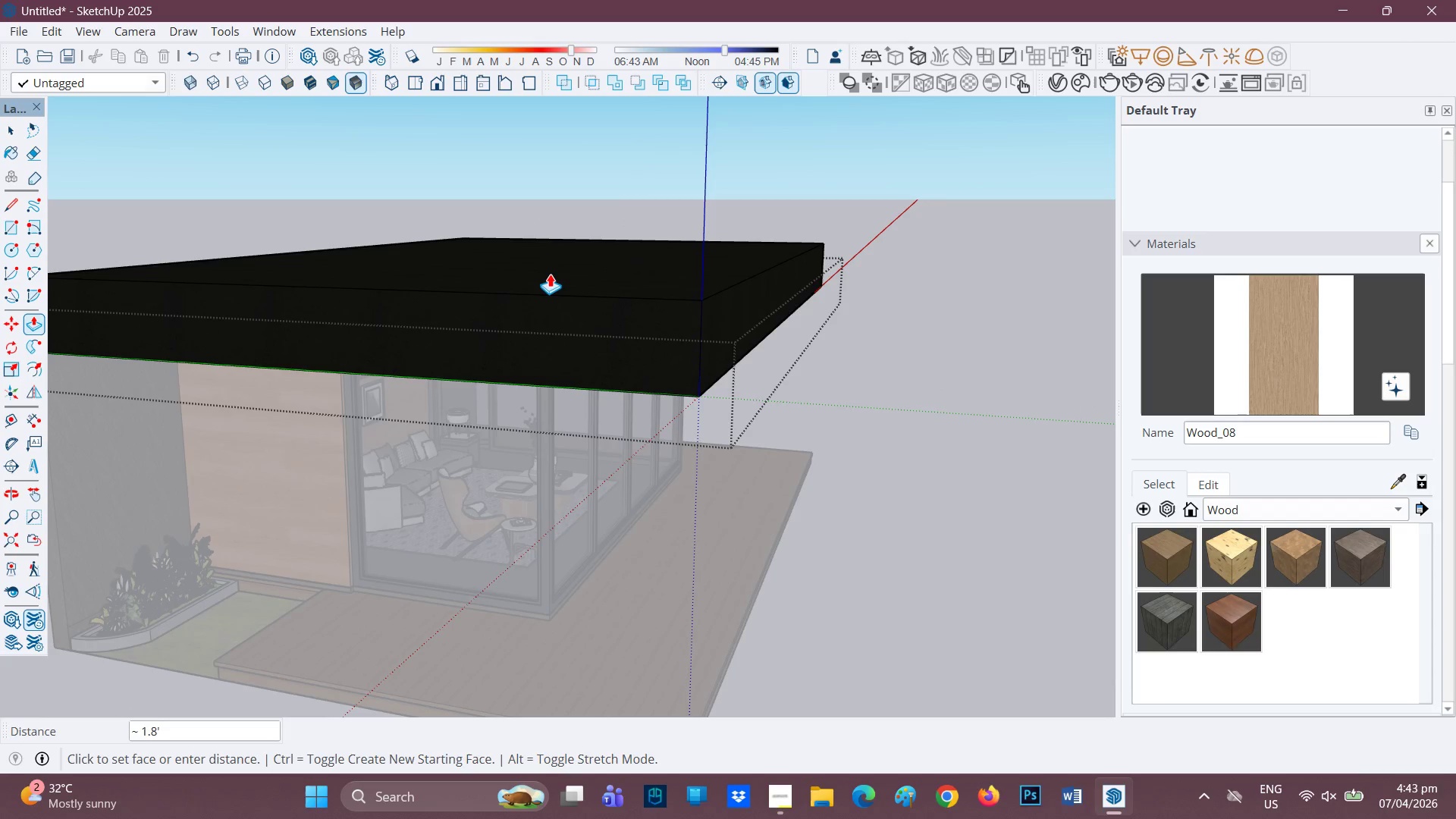 
key(Space)
 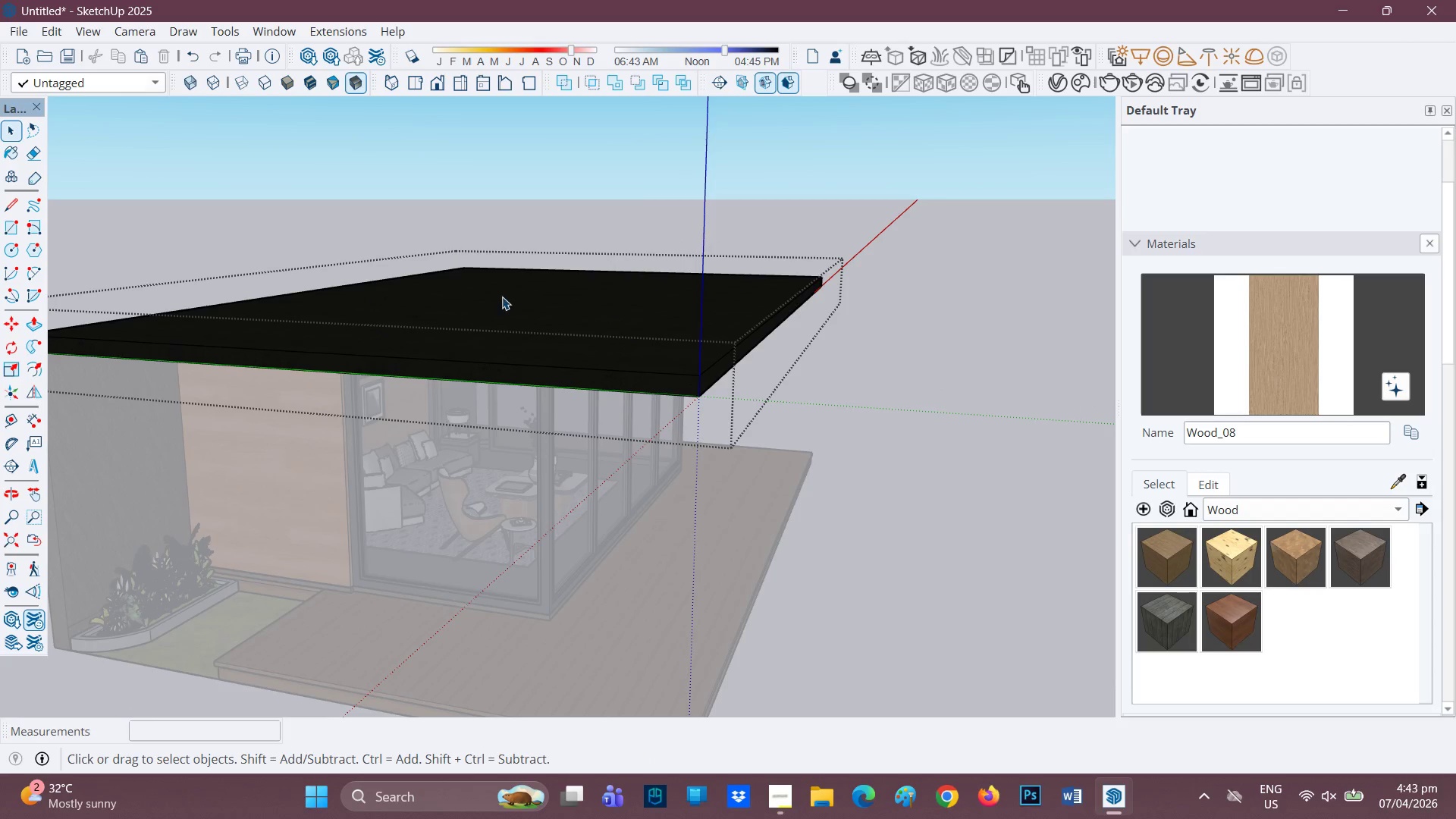 
key(Control+Z)
 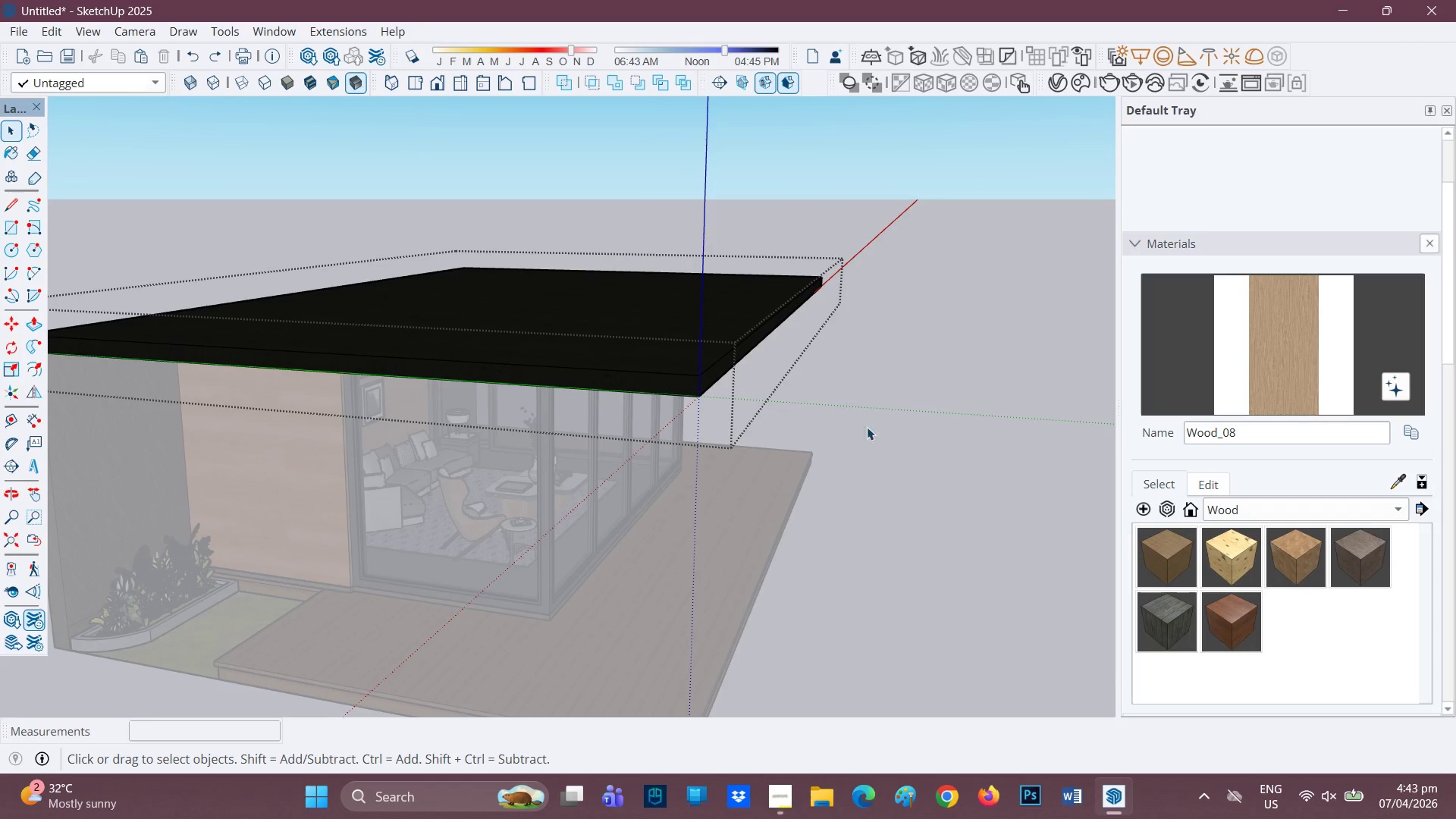 
key(Space)
 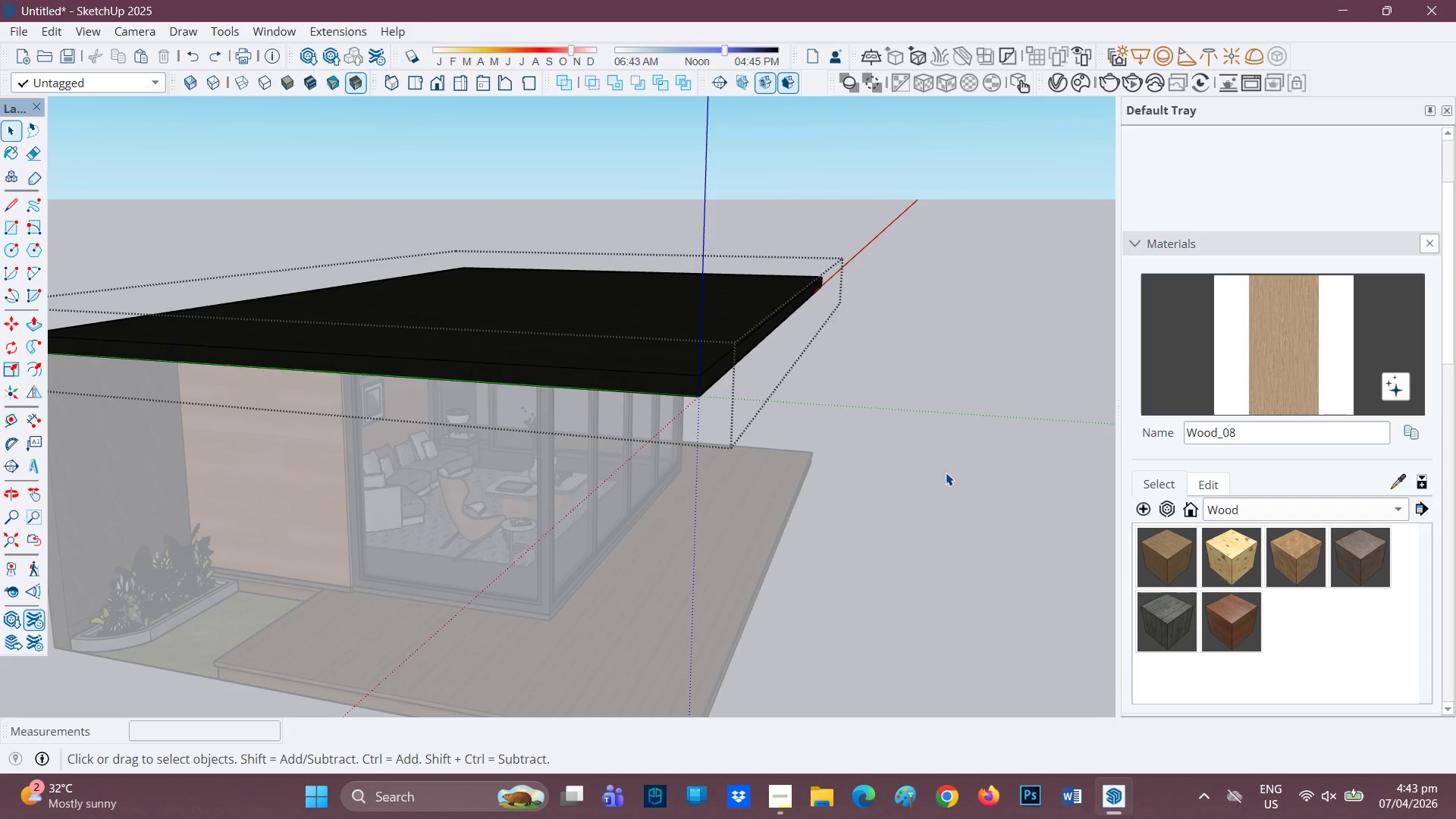 
left_click([946, 472])
 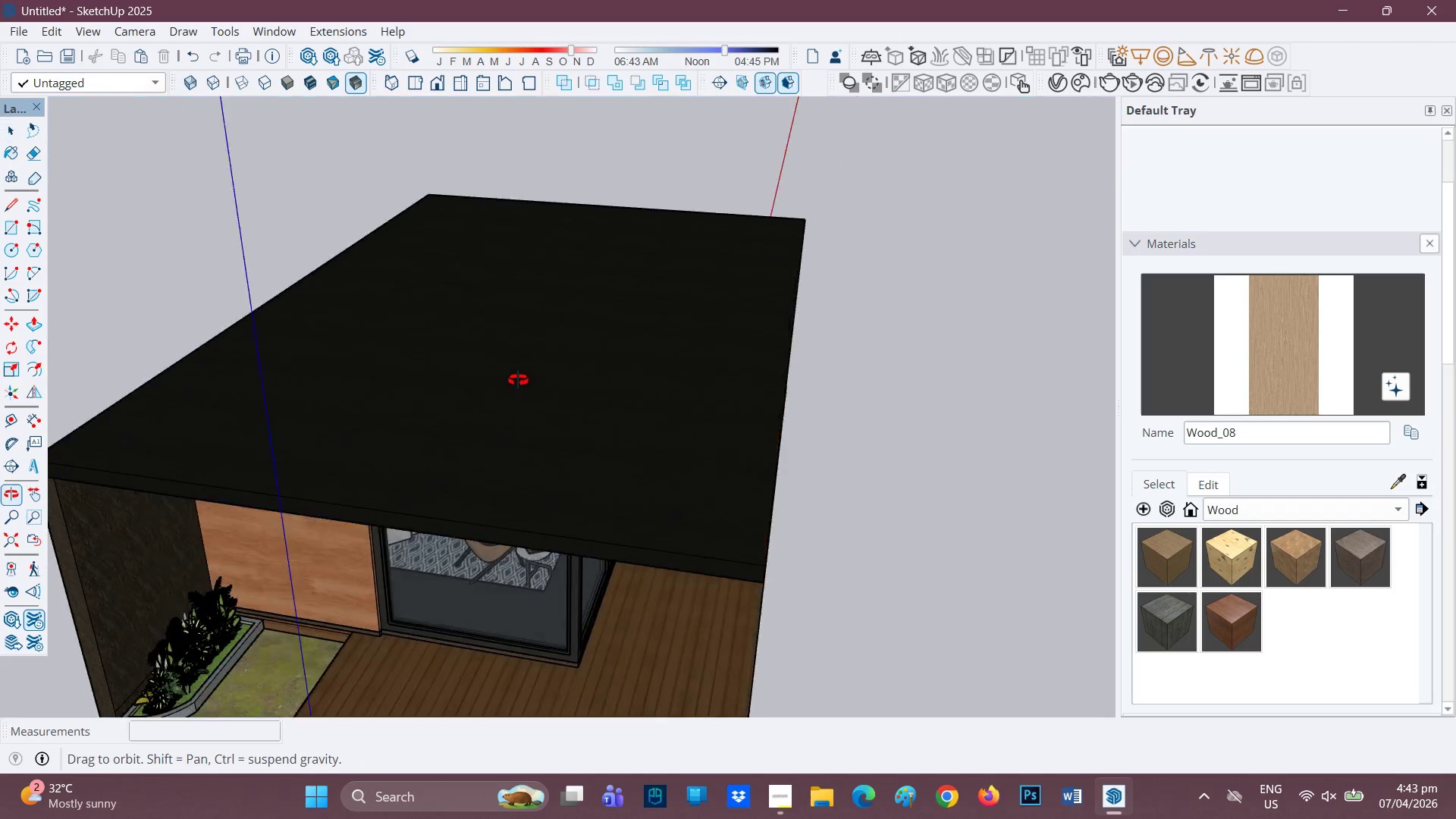 
scroll: coordinate [523, 365], scroll_direction: down, amount: 3.0
 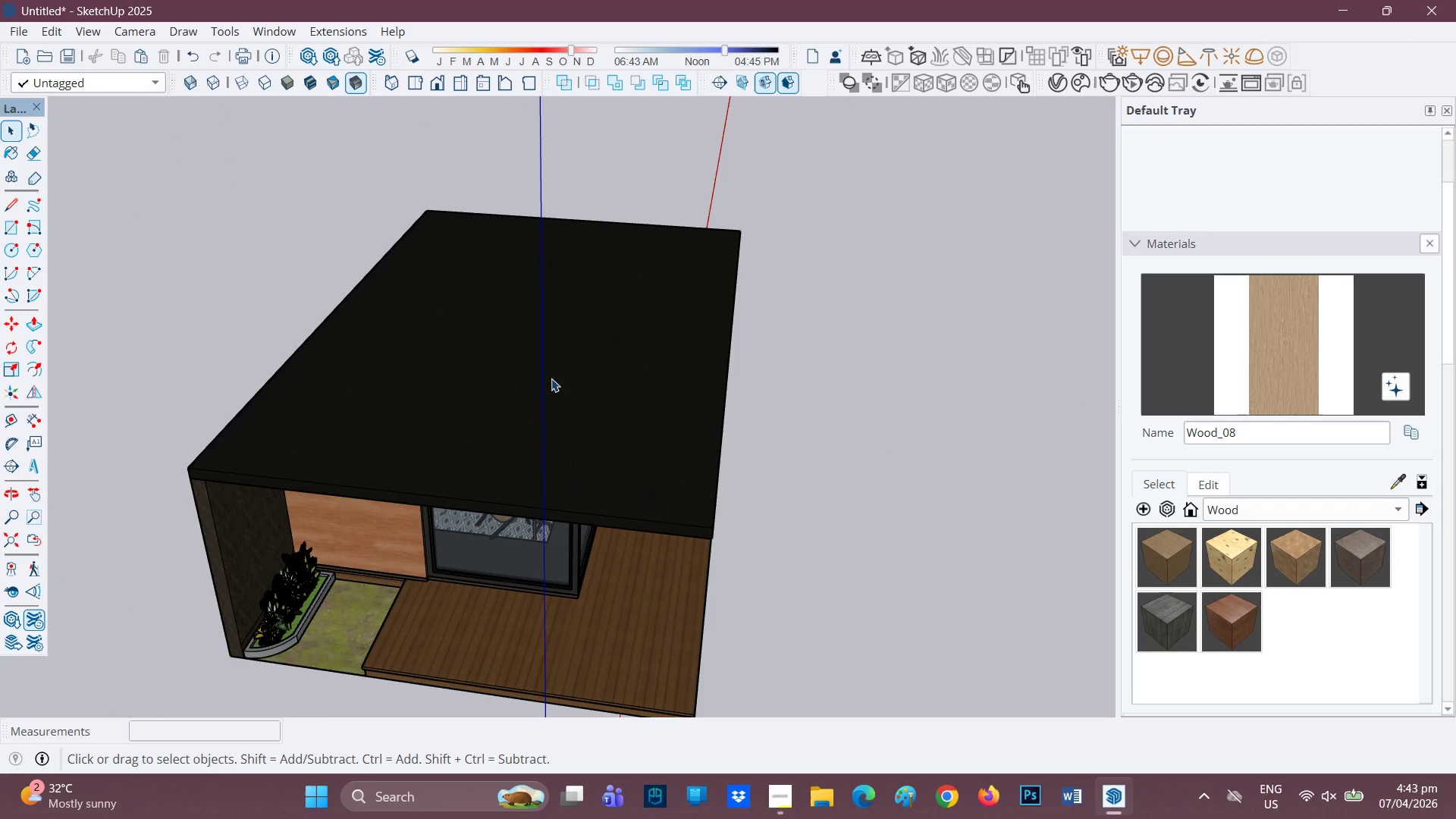 
left_click([666, 479])
 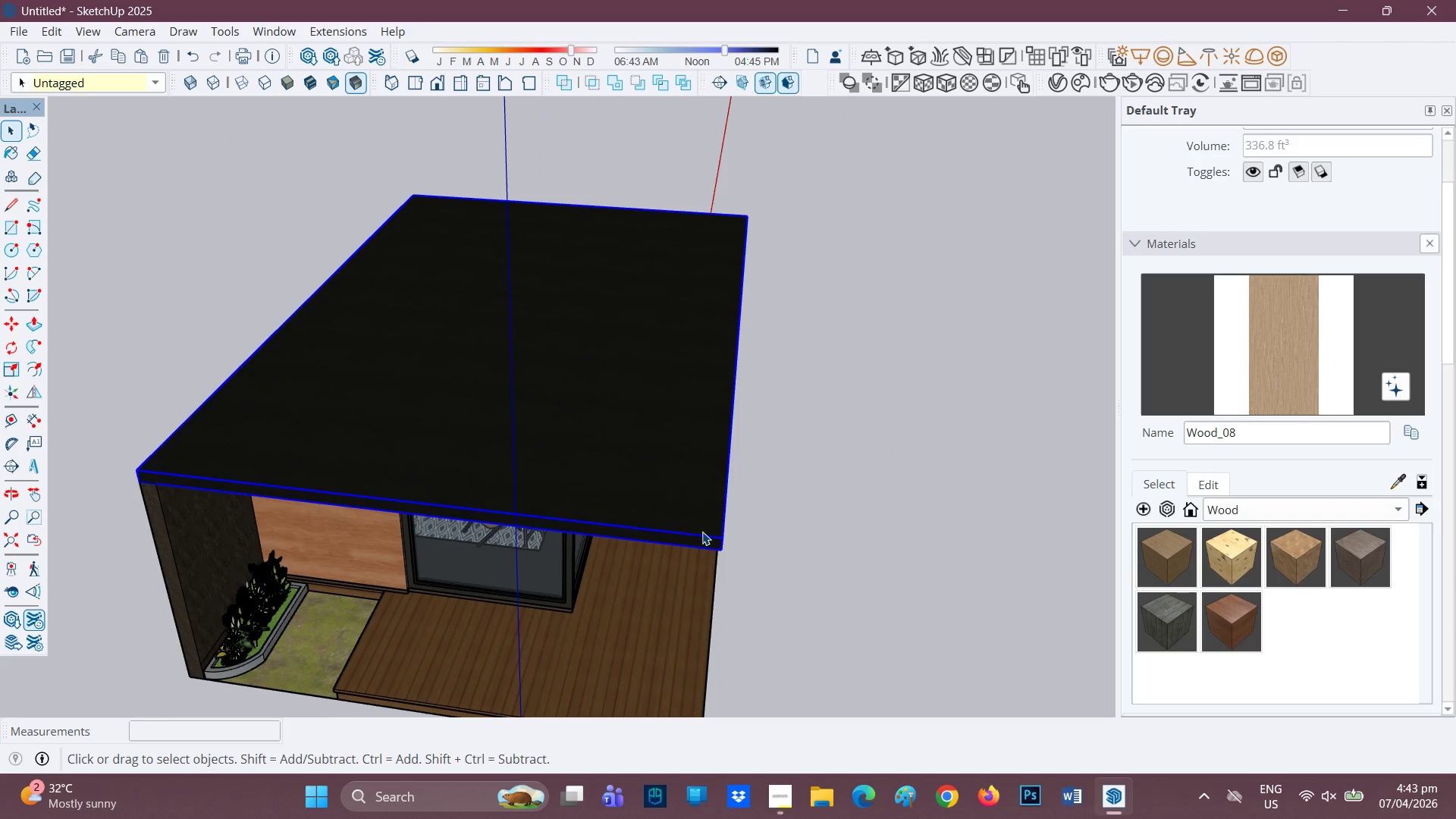 
scroll: coordinate [638, 449], scroll_direction: up, amount: 1.0
 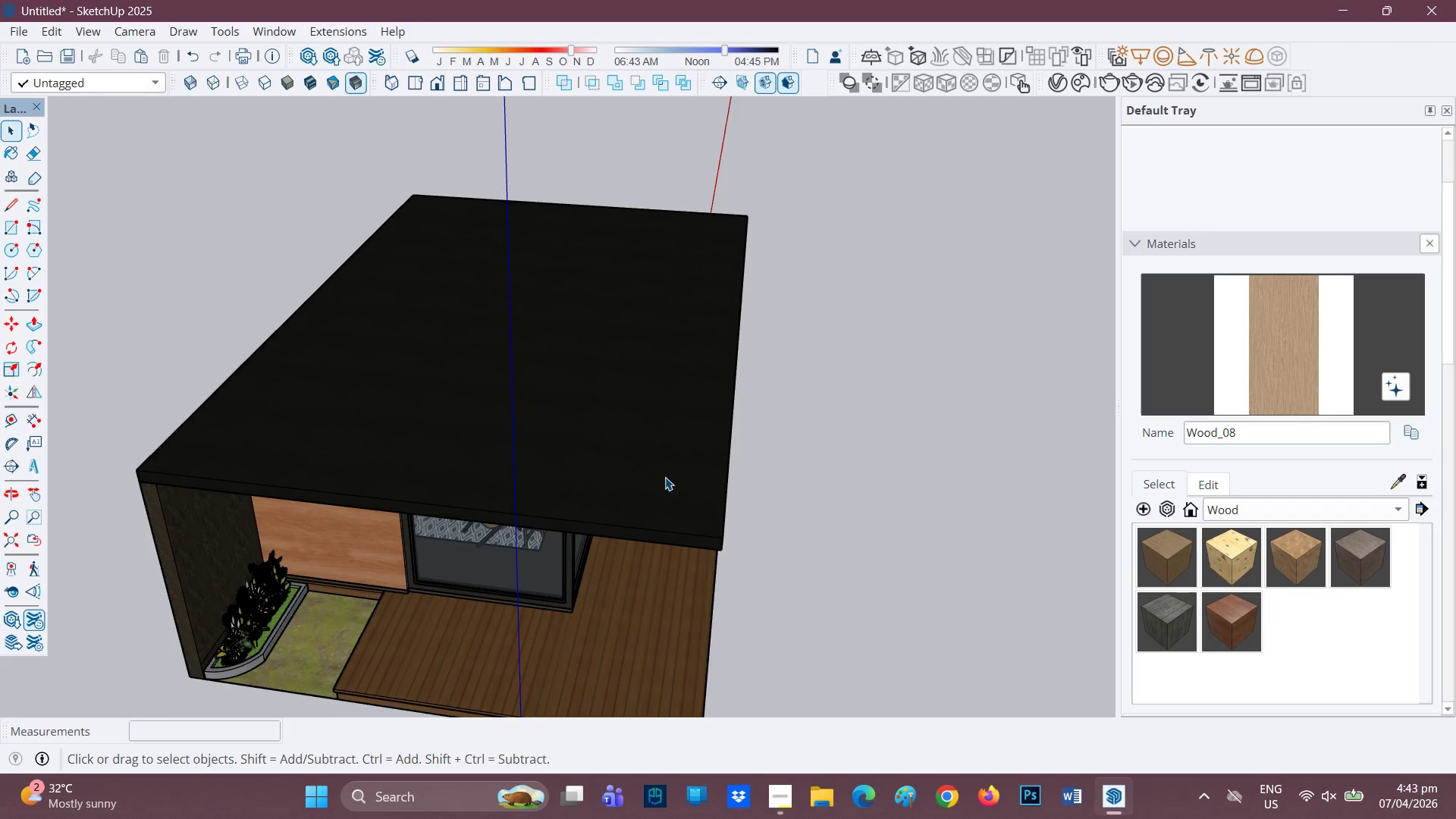 
scroll: coordinate [710, 540], scroll_direction: down, amount: 1.0
 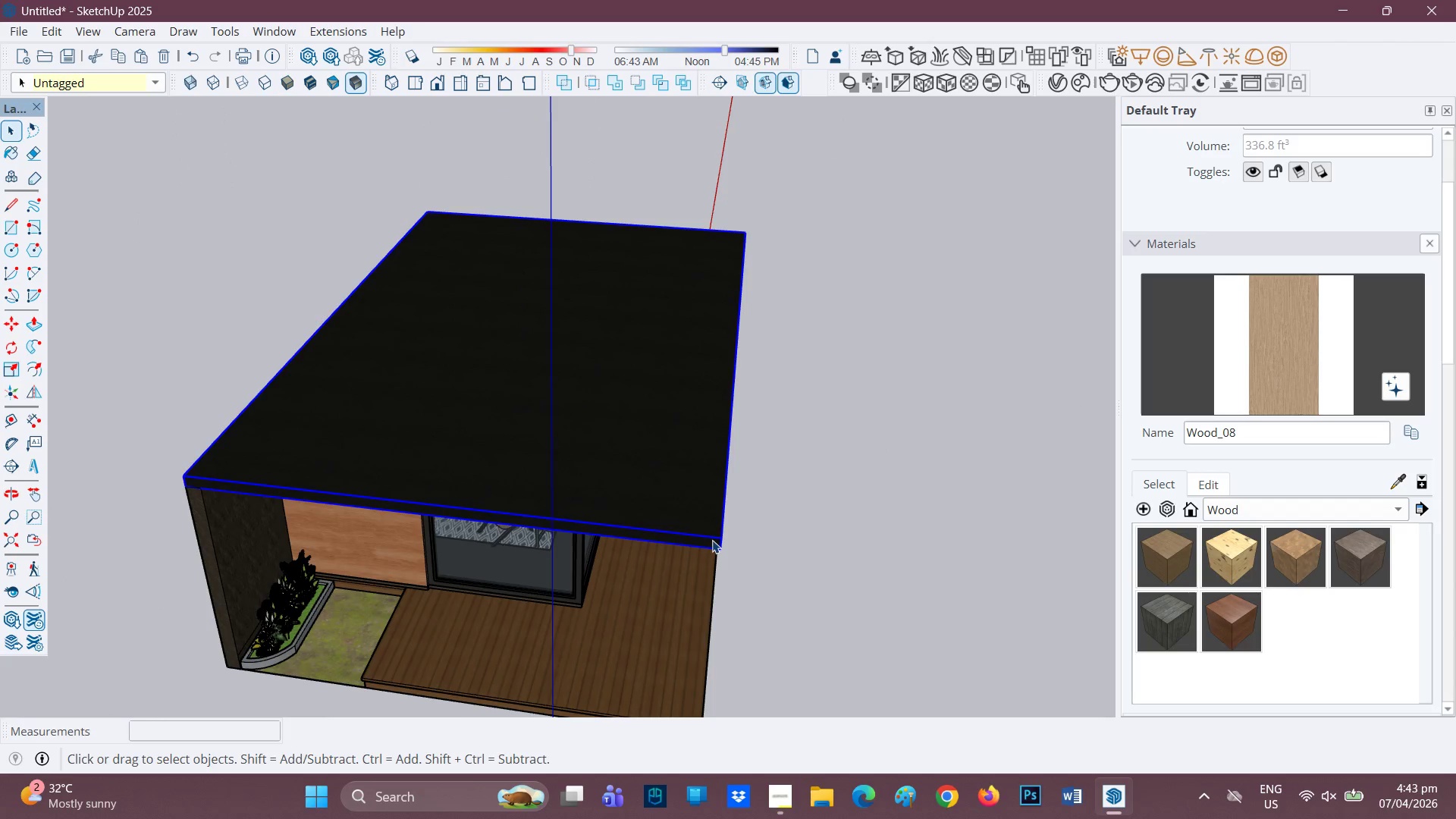 
key(M)
 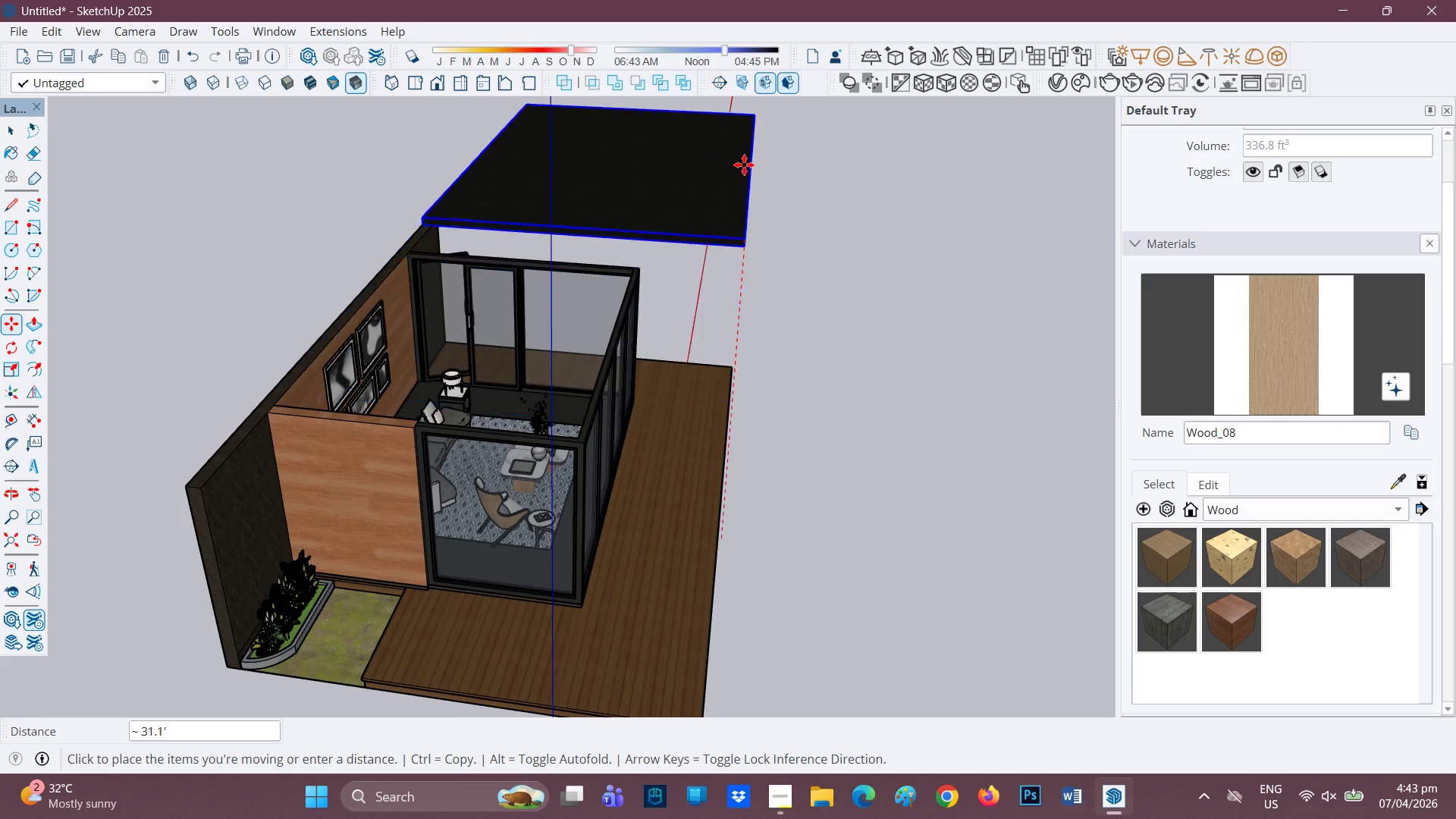 
left_click([743, 206])
 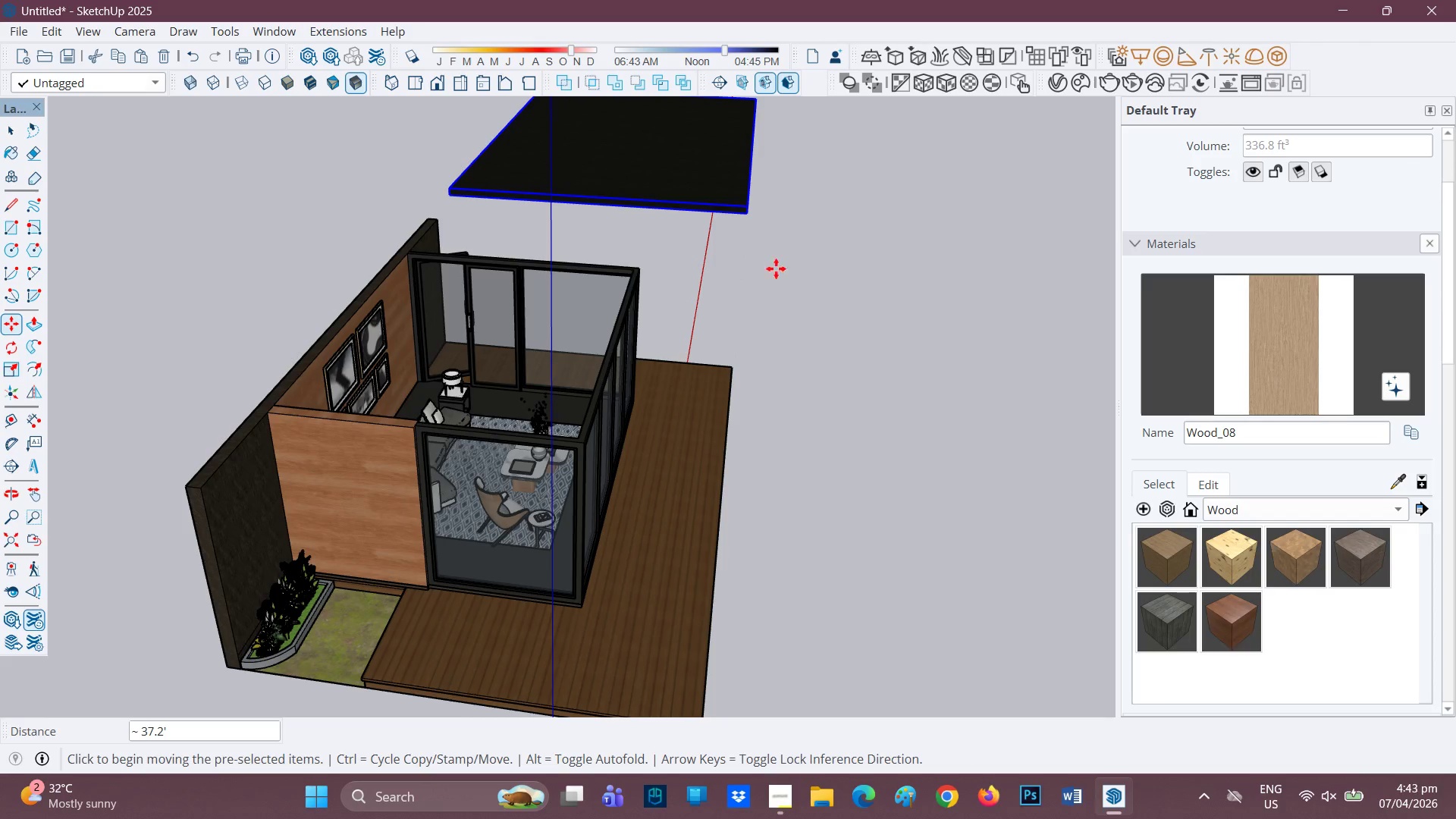 
key(H)
 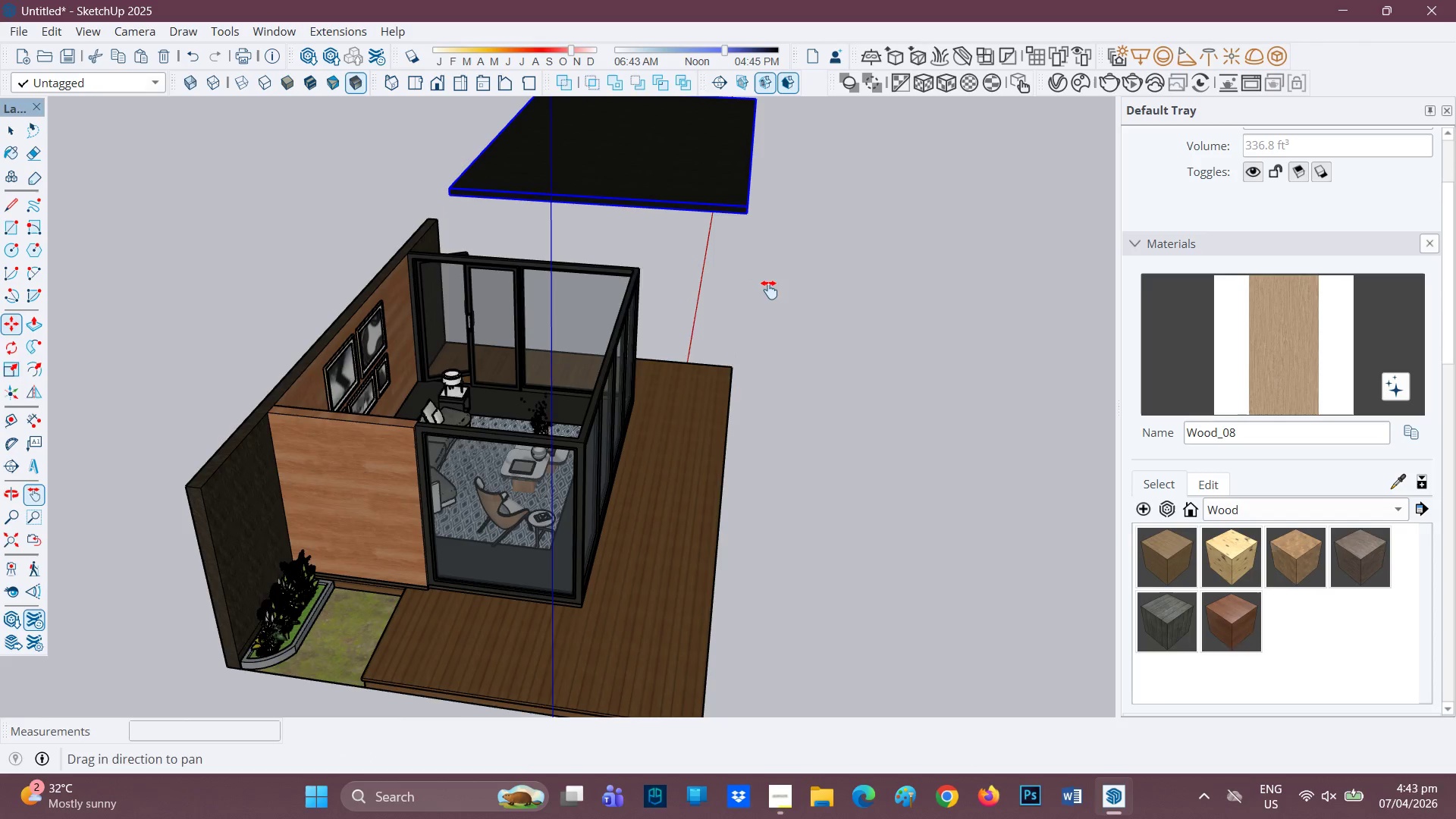 
left_click_drag(start_coordinate=[768, 290], to_coordinate=[279, 493])
 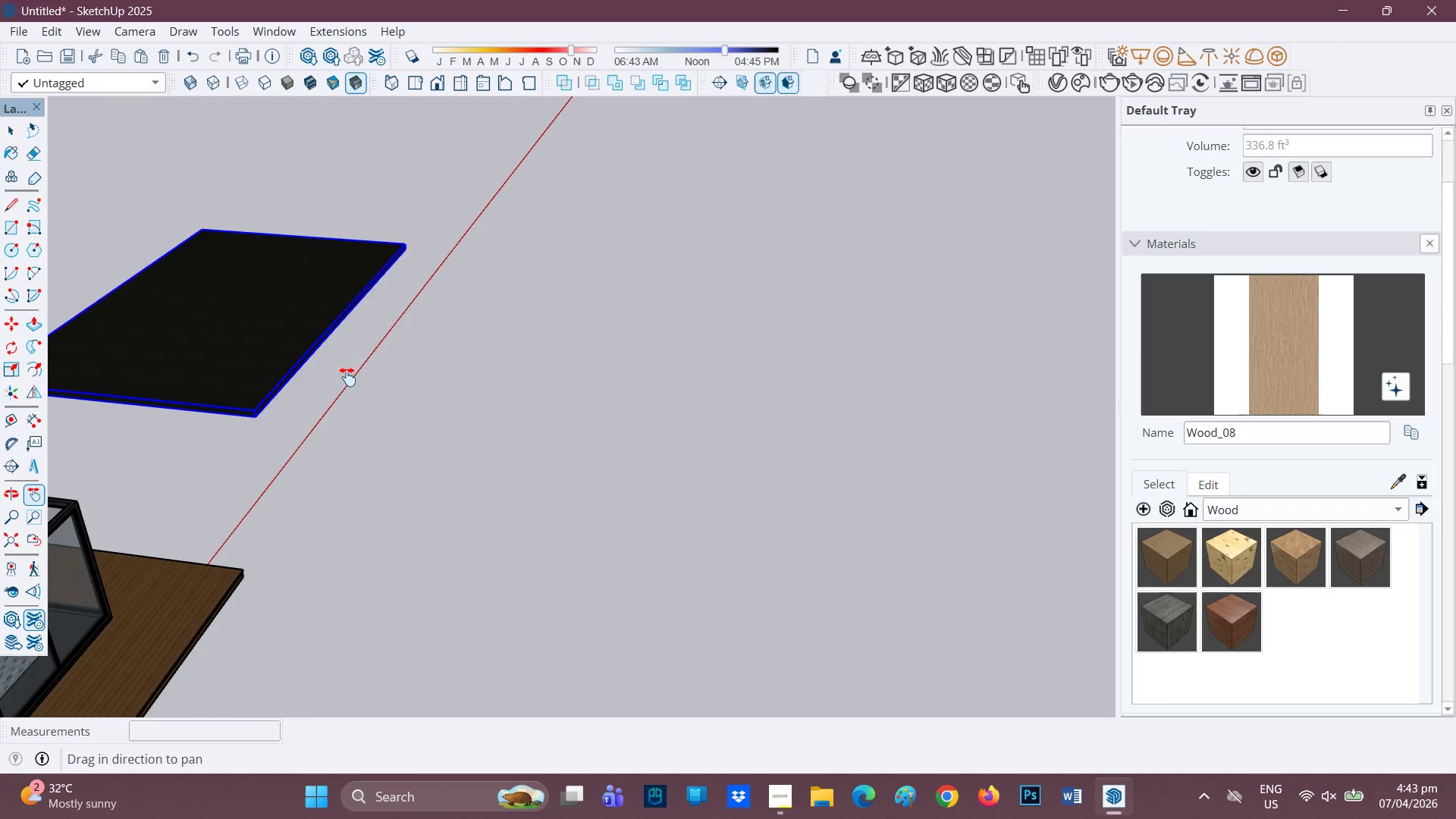 
scroll: coordinate [485, 311], scroll_direction: up, amount: 8.0
 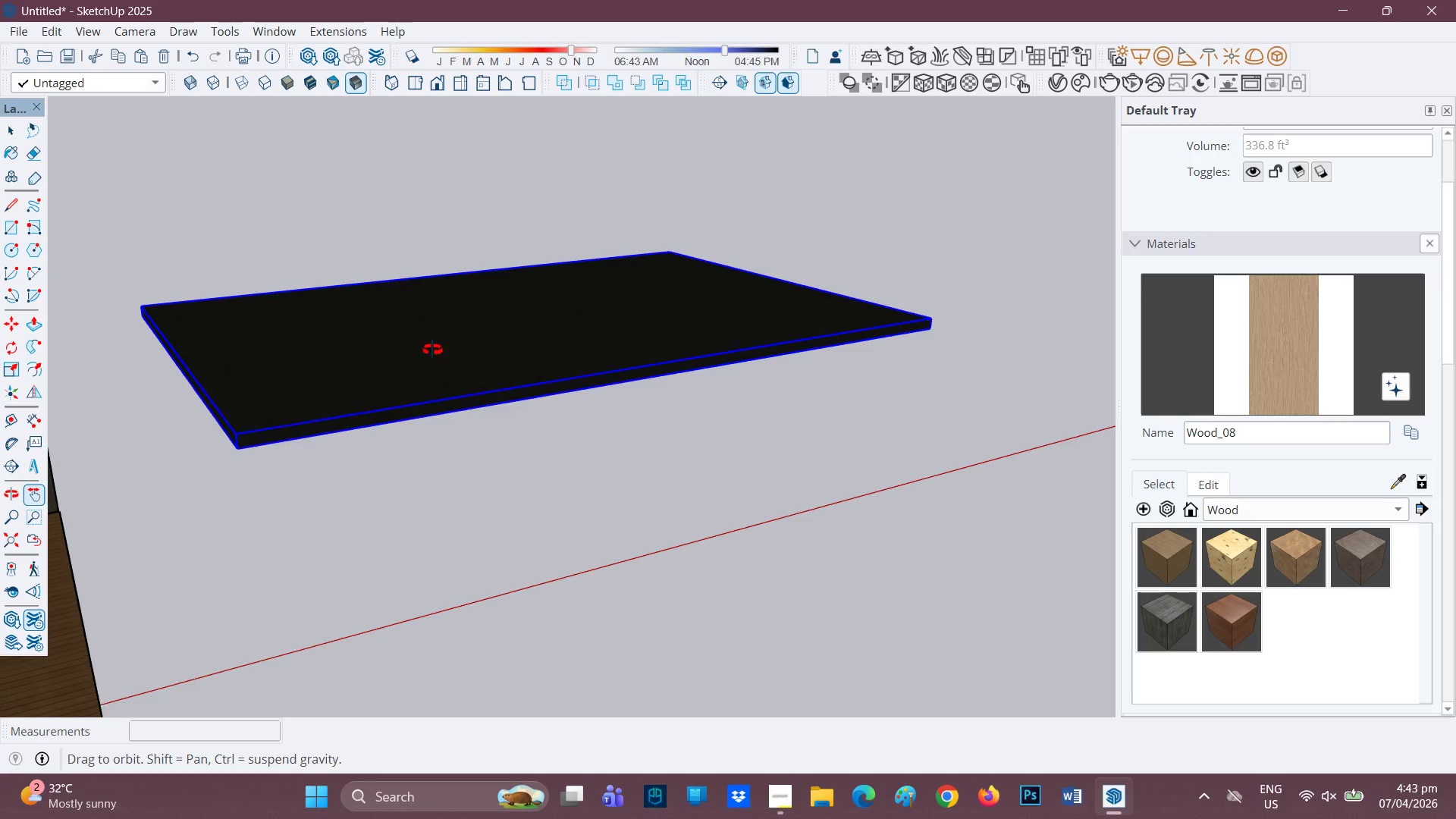 
key(Space)
 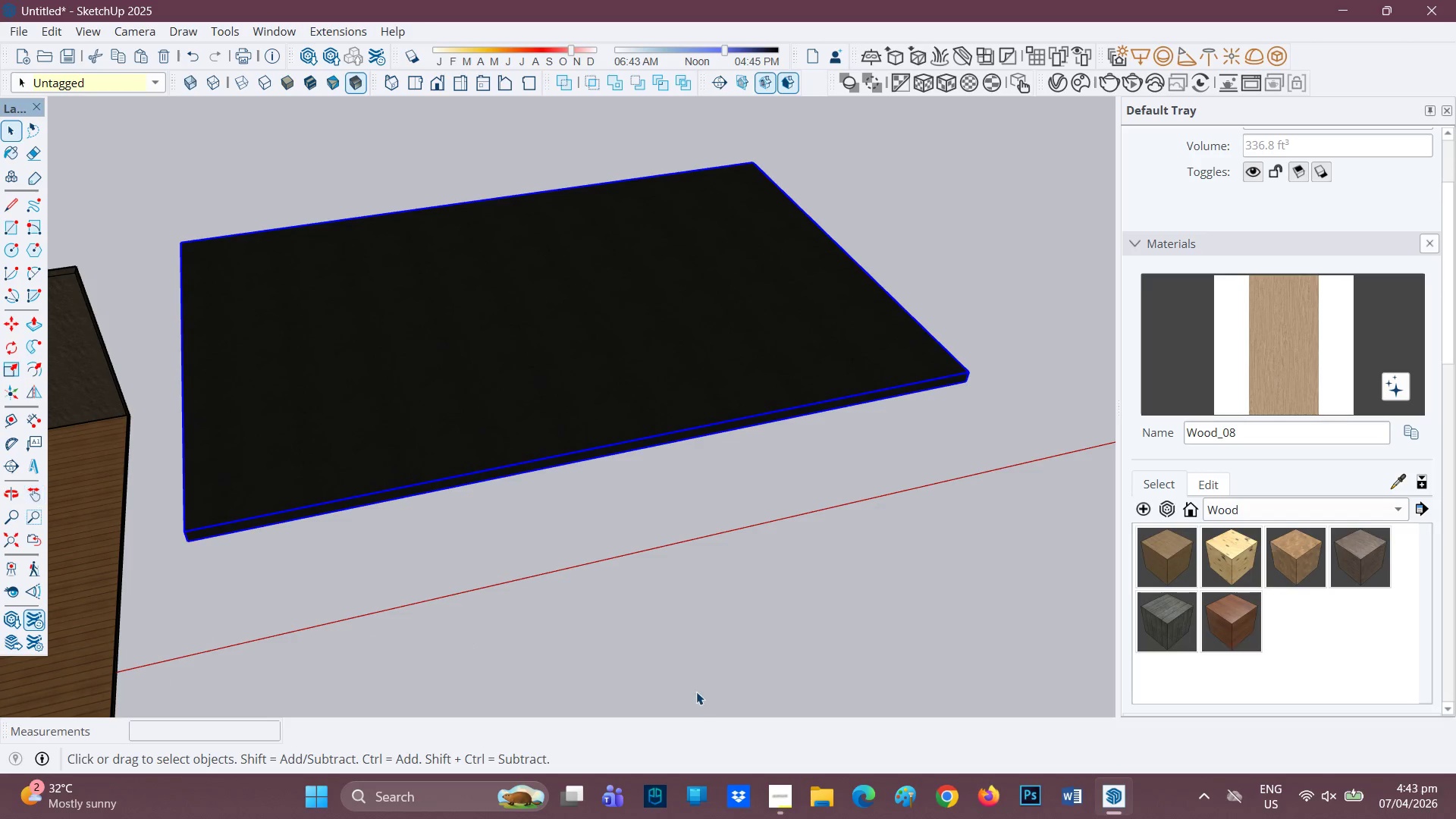 
left_click([696, 691])
 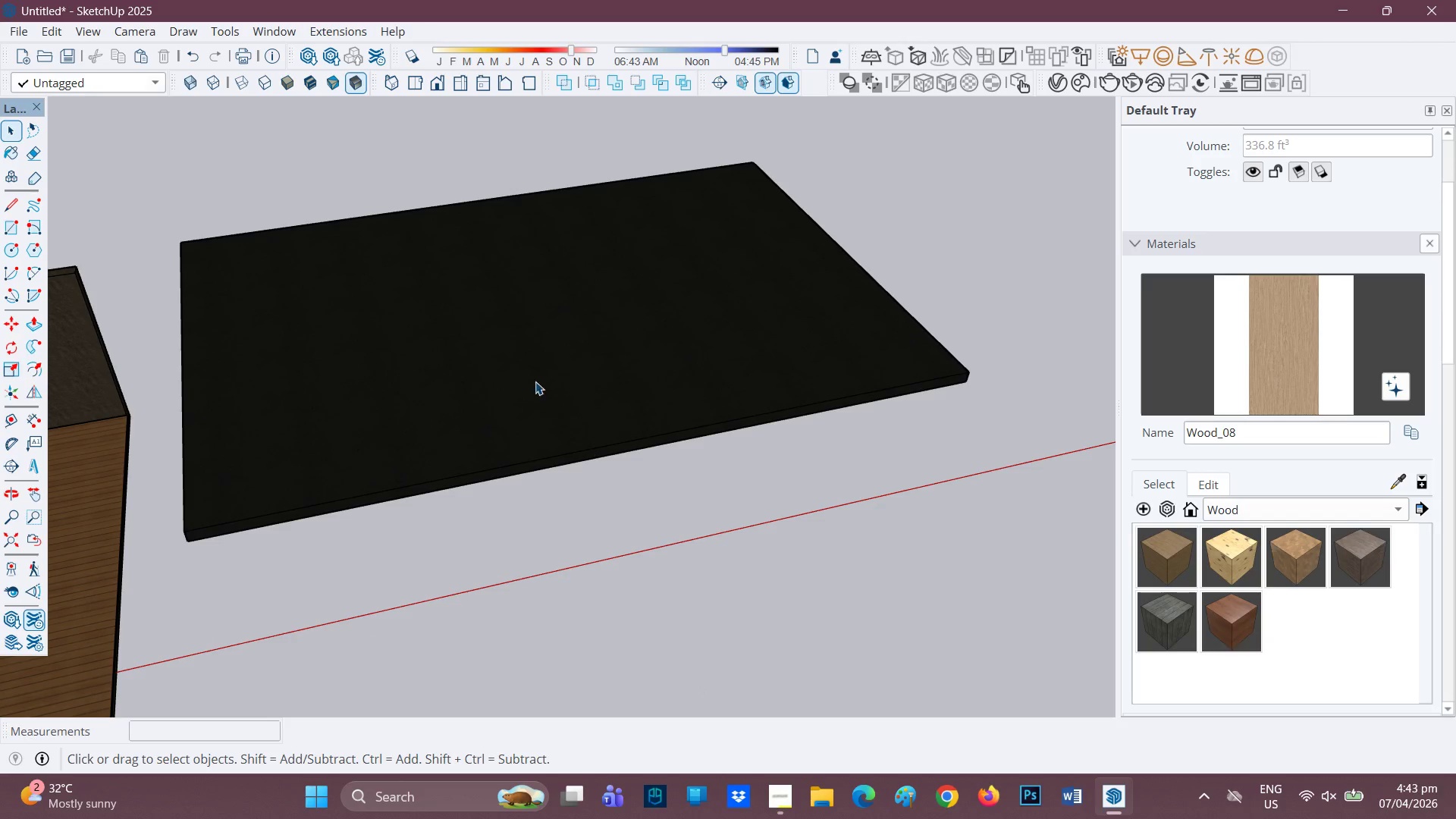 
scroll: coordinate [395, 291], scroll_direction: up, amount: 1.0
 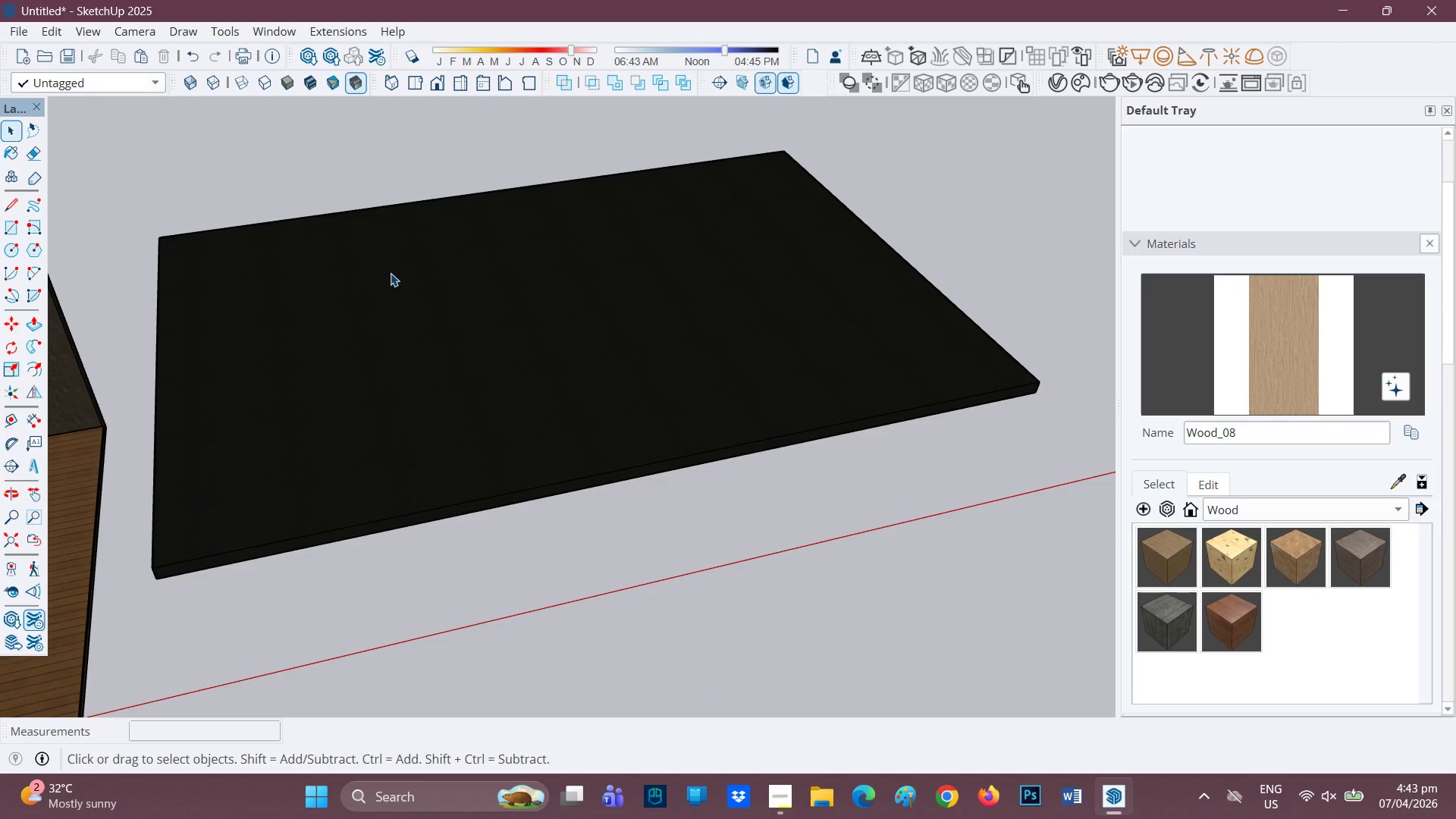 
key(R)
 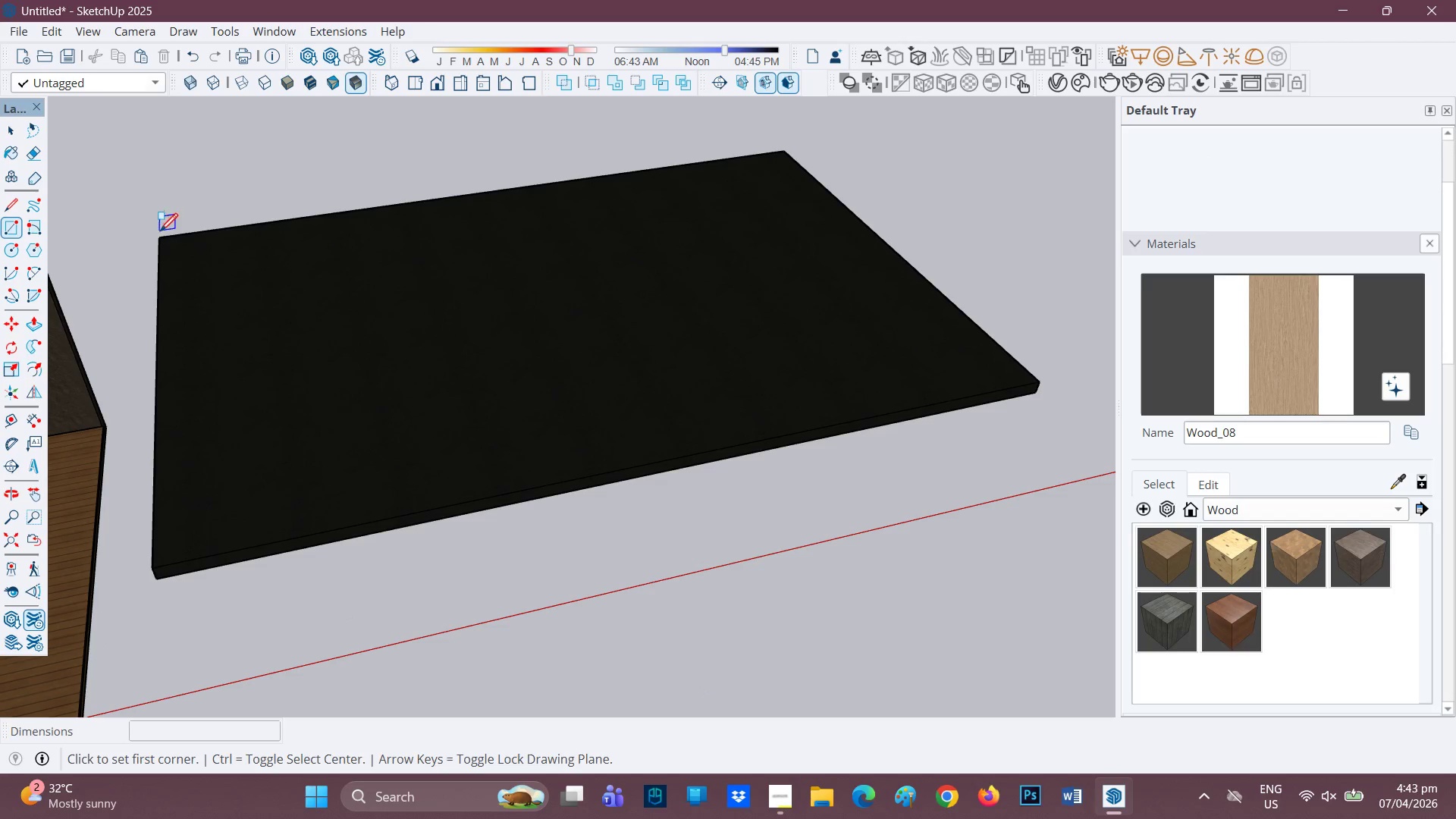 
left_click([162, 237])
 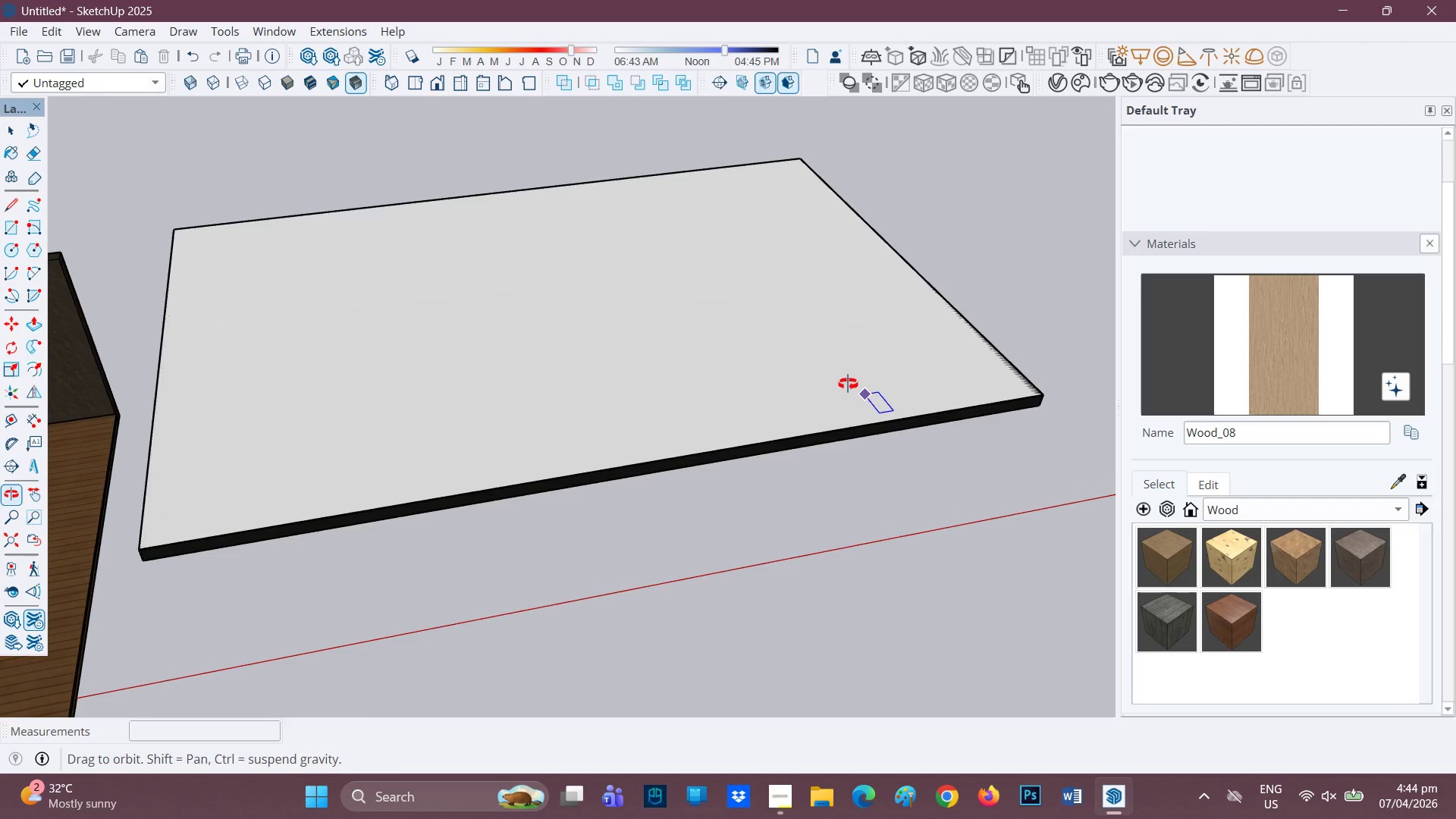 
key(P)
 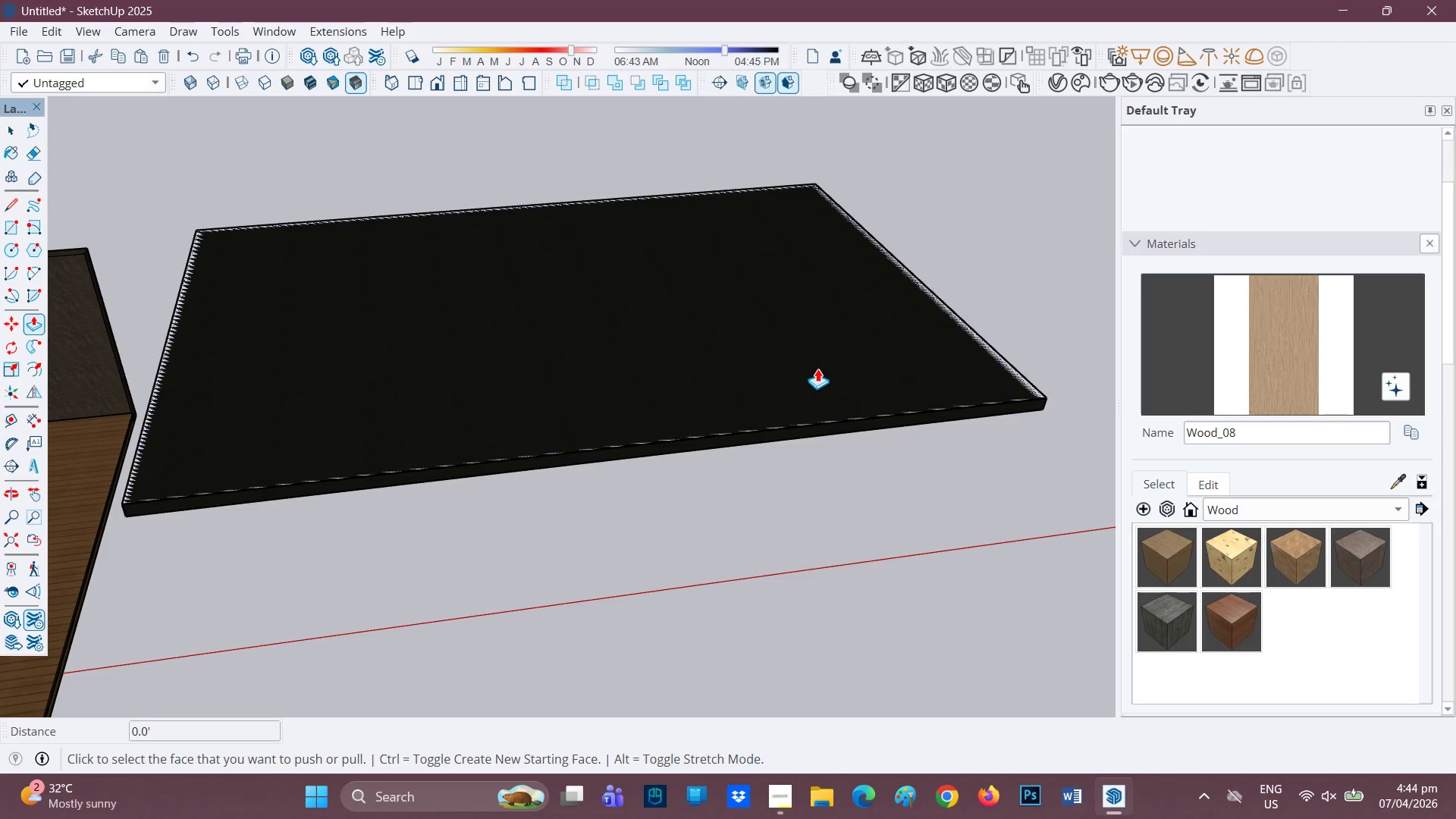 
left_click([815, 370])
 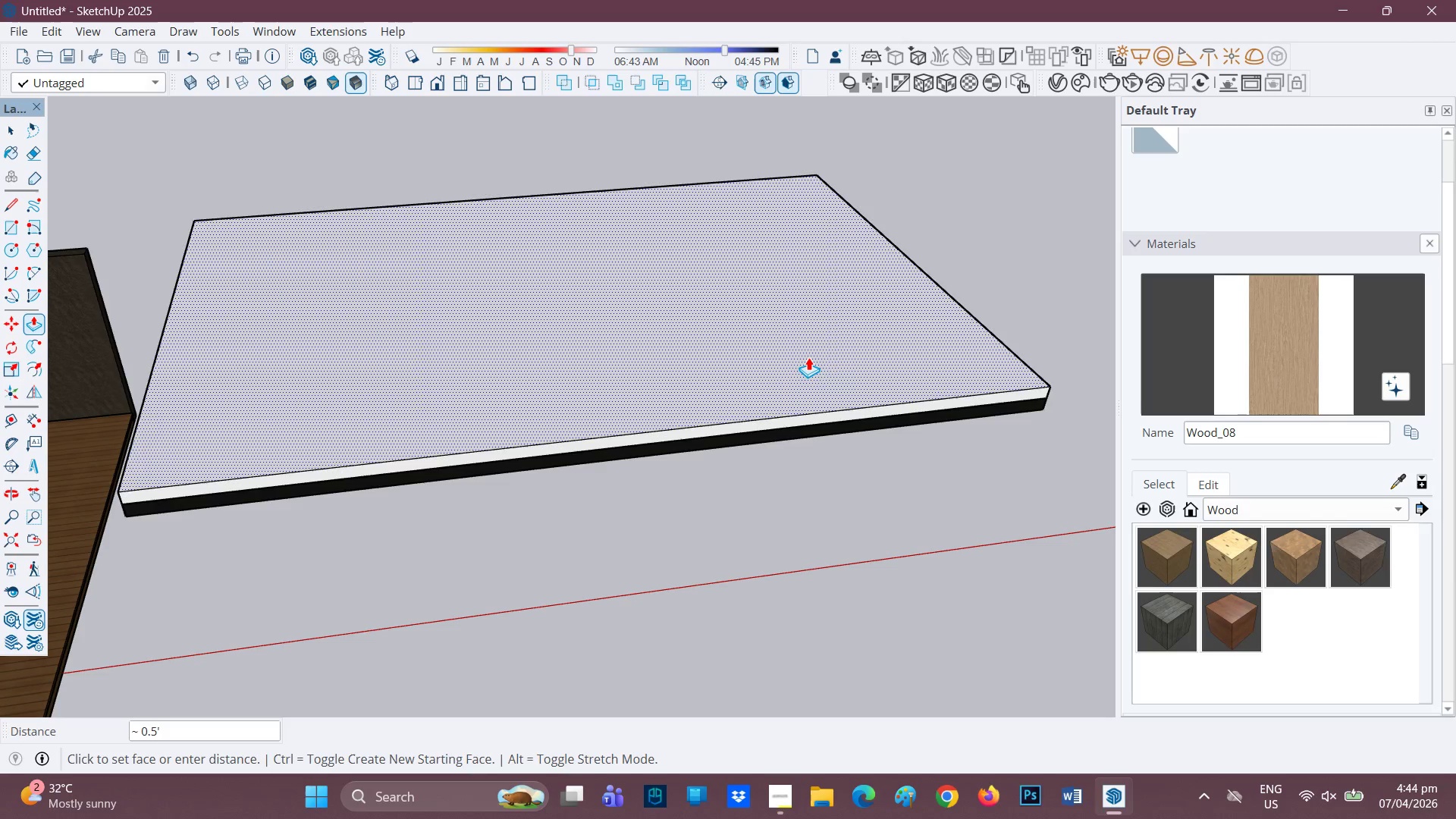 
key(0)
 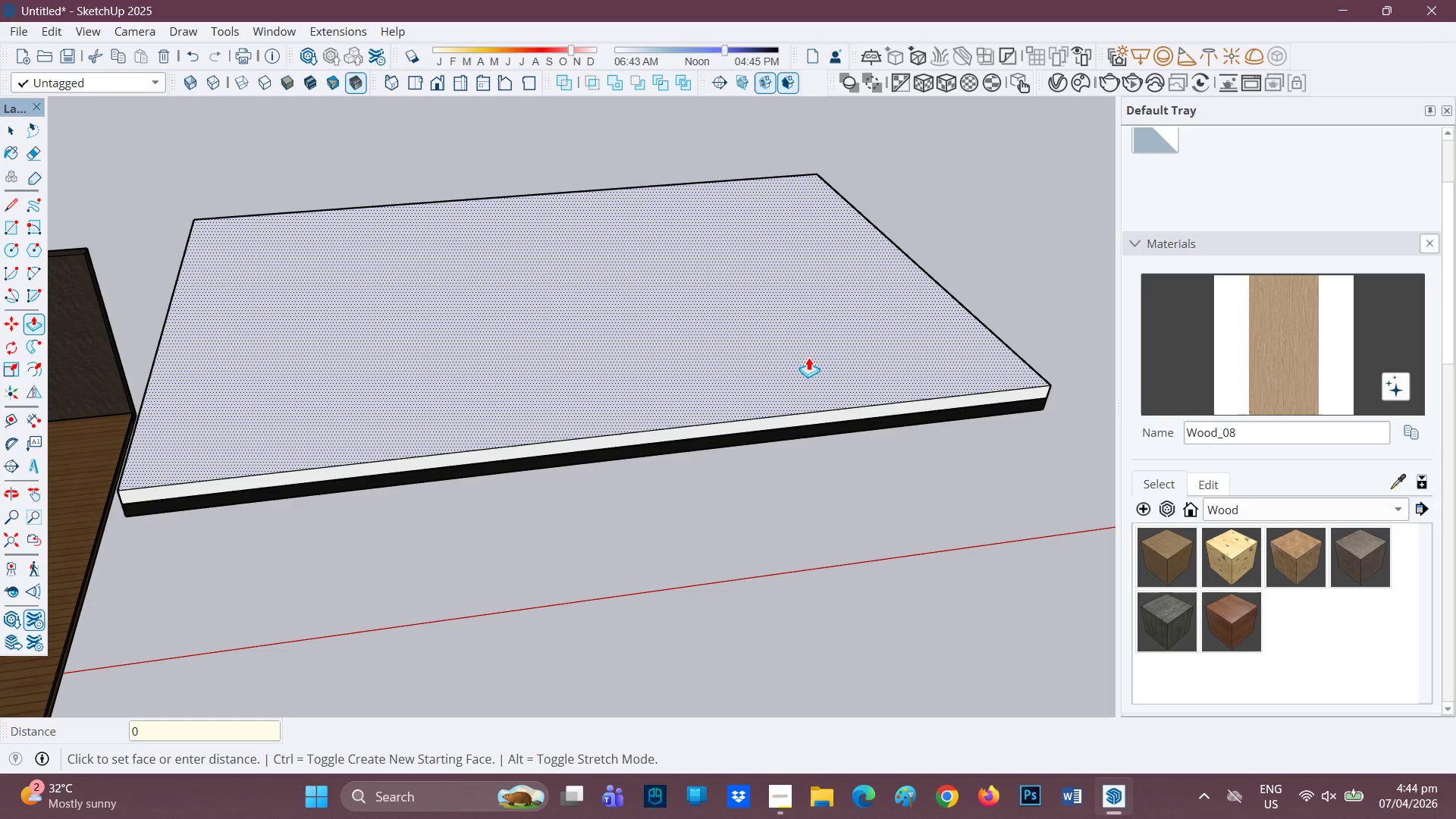 
key(Period)
 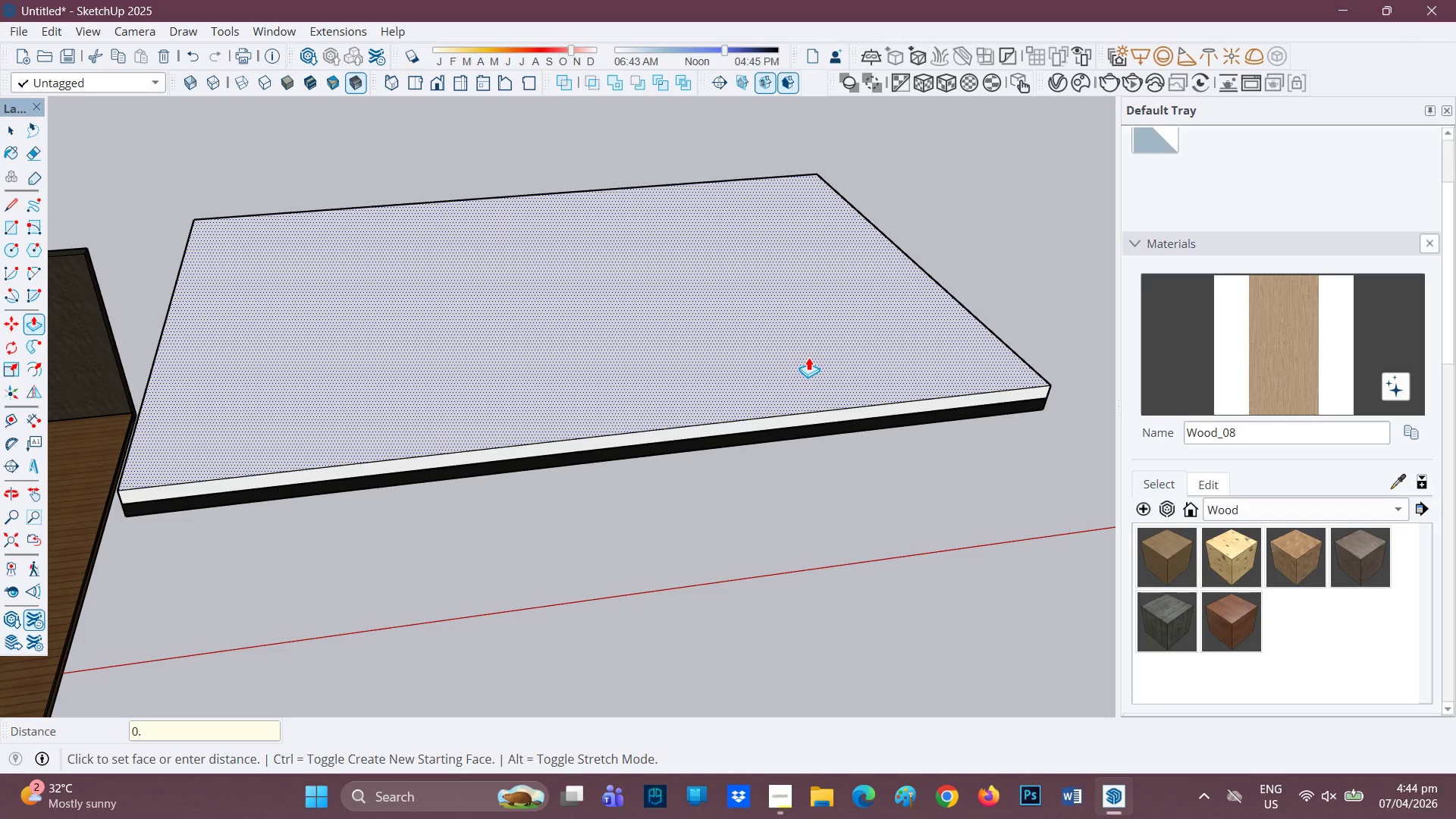 
key(2)
 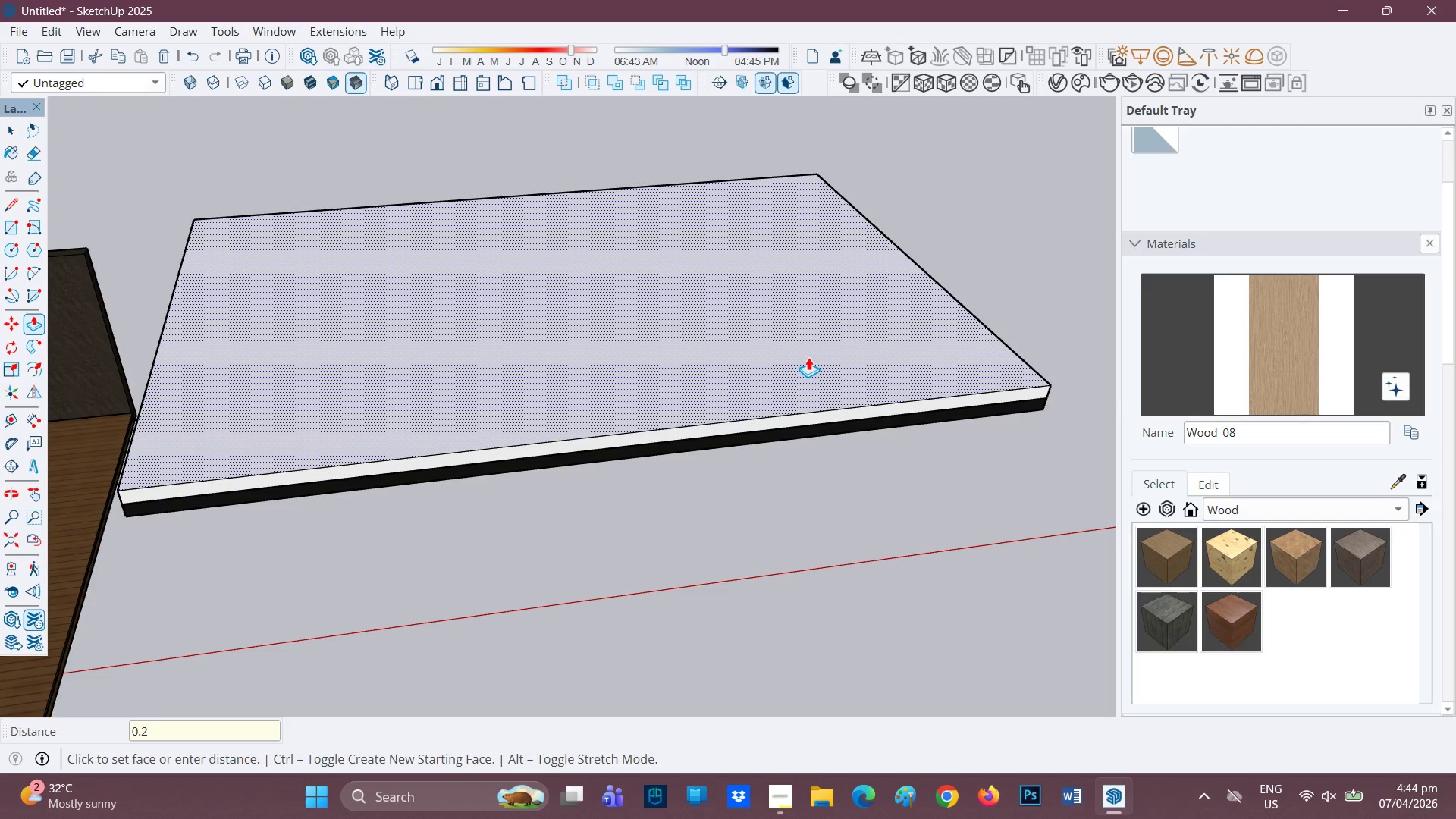 
key(Enter)
 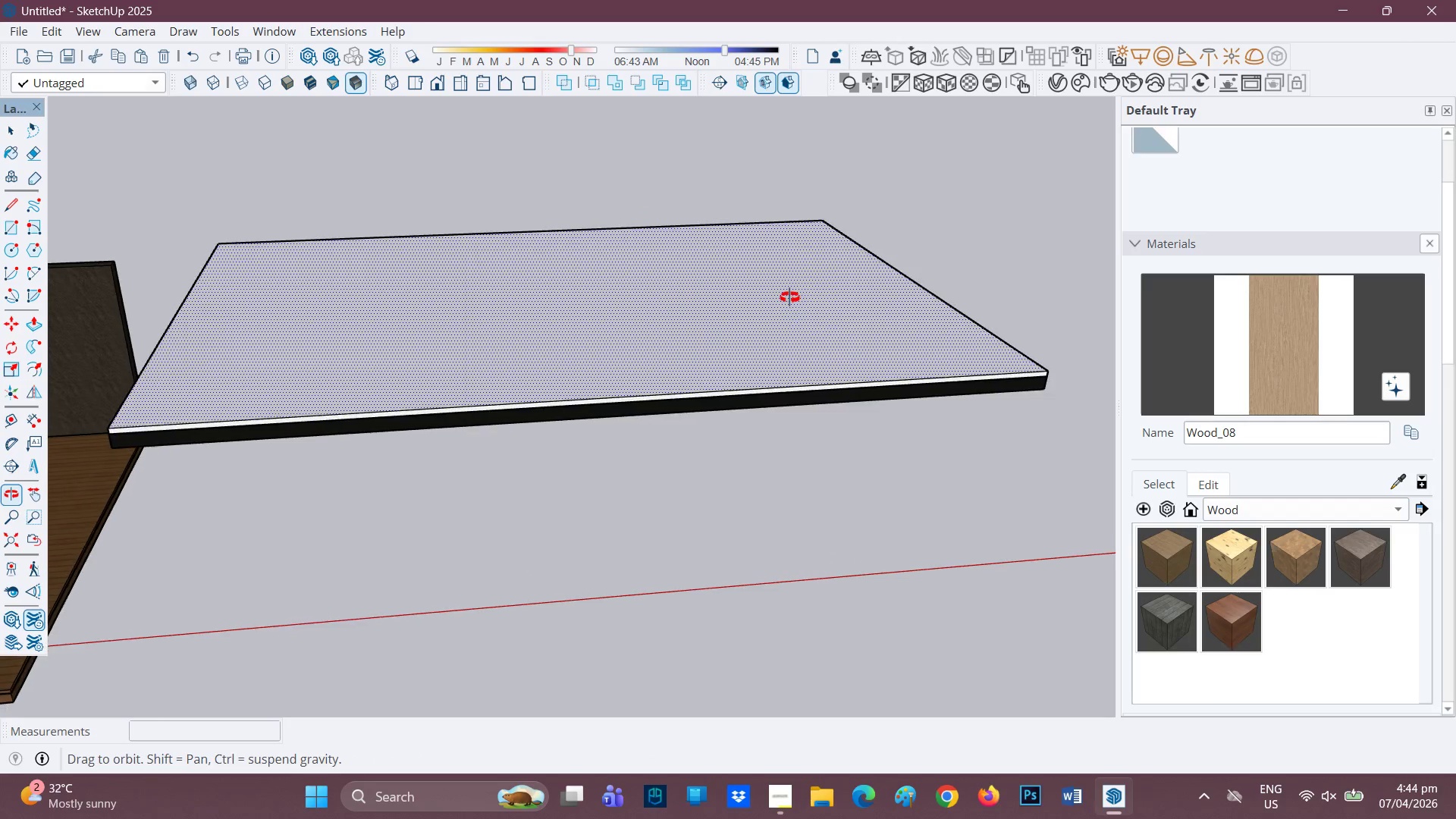 
scroll: coordinate [690, 386], scroll_direction: up, amount: 4.0
 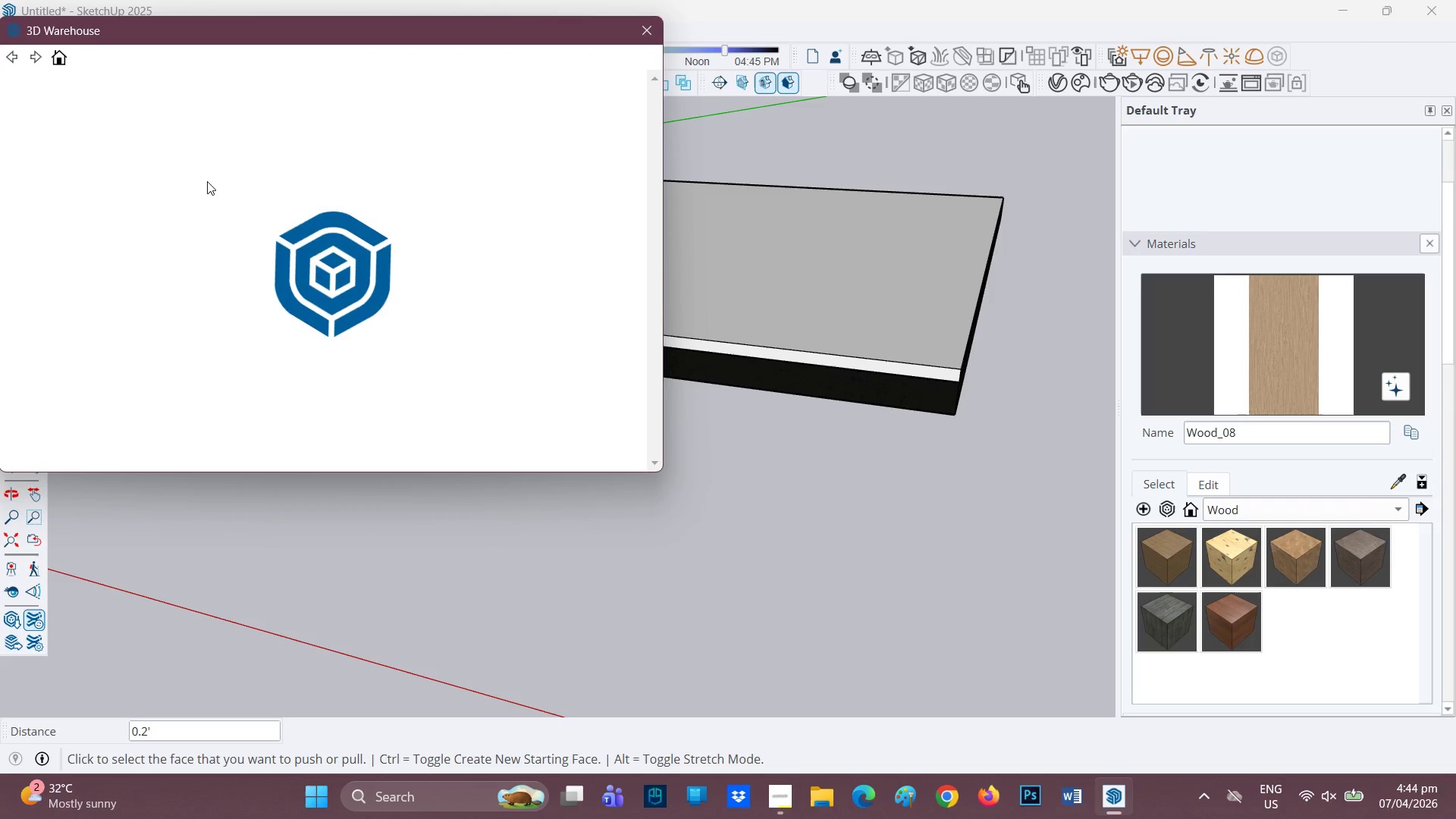 
wait(11.82)
 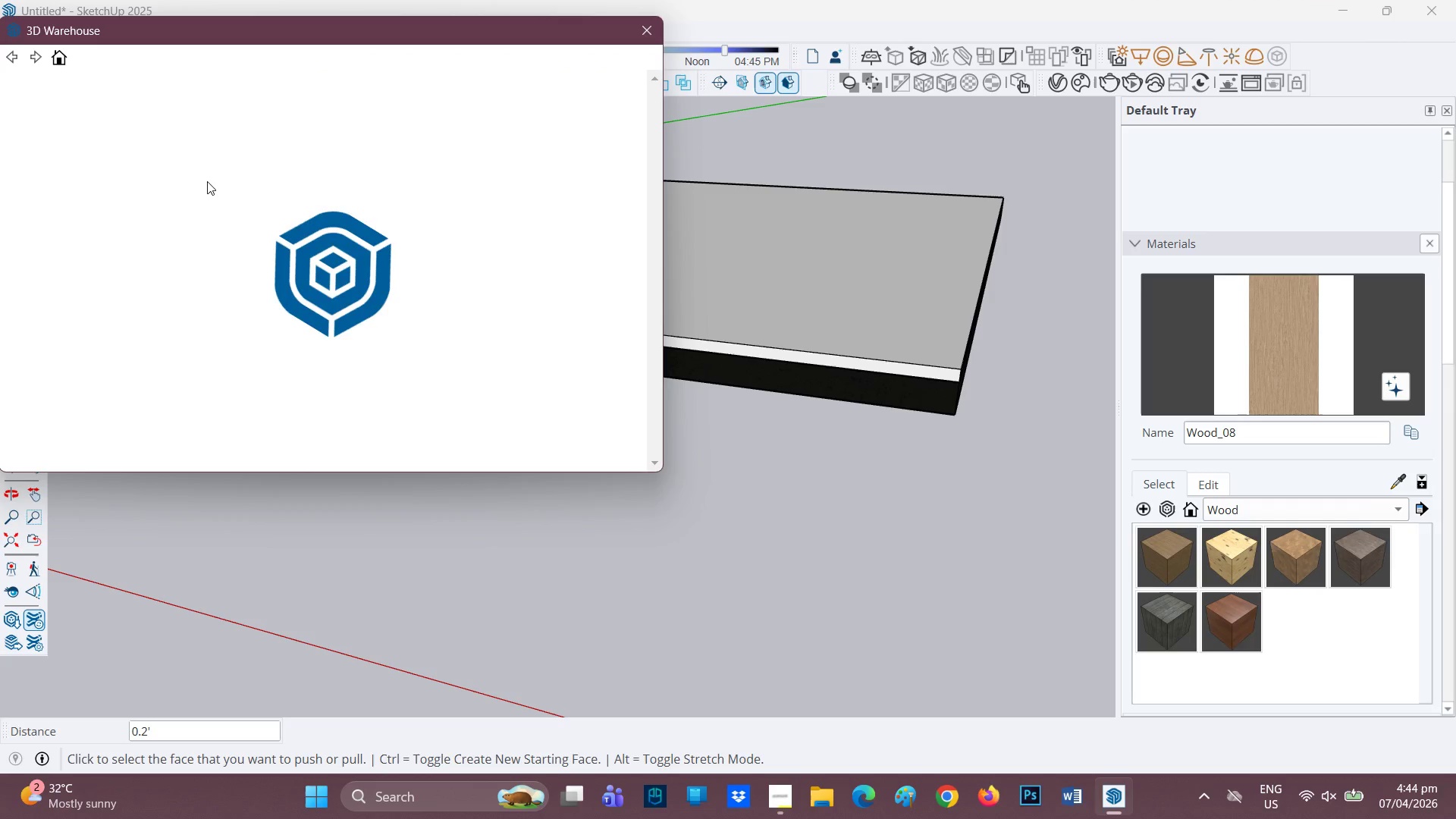 
left_click_drag(start_coordinate=[207, 107], to_coordinate=[0, 84])
 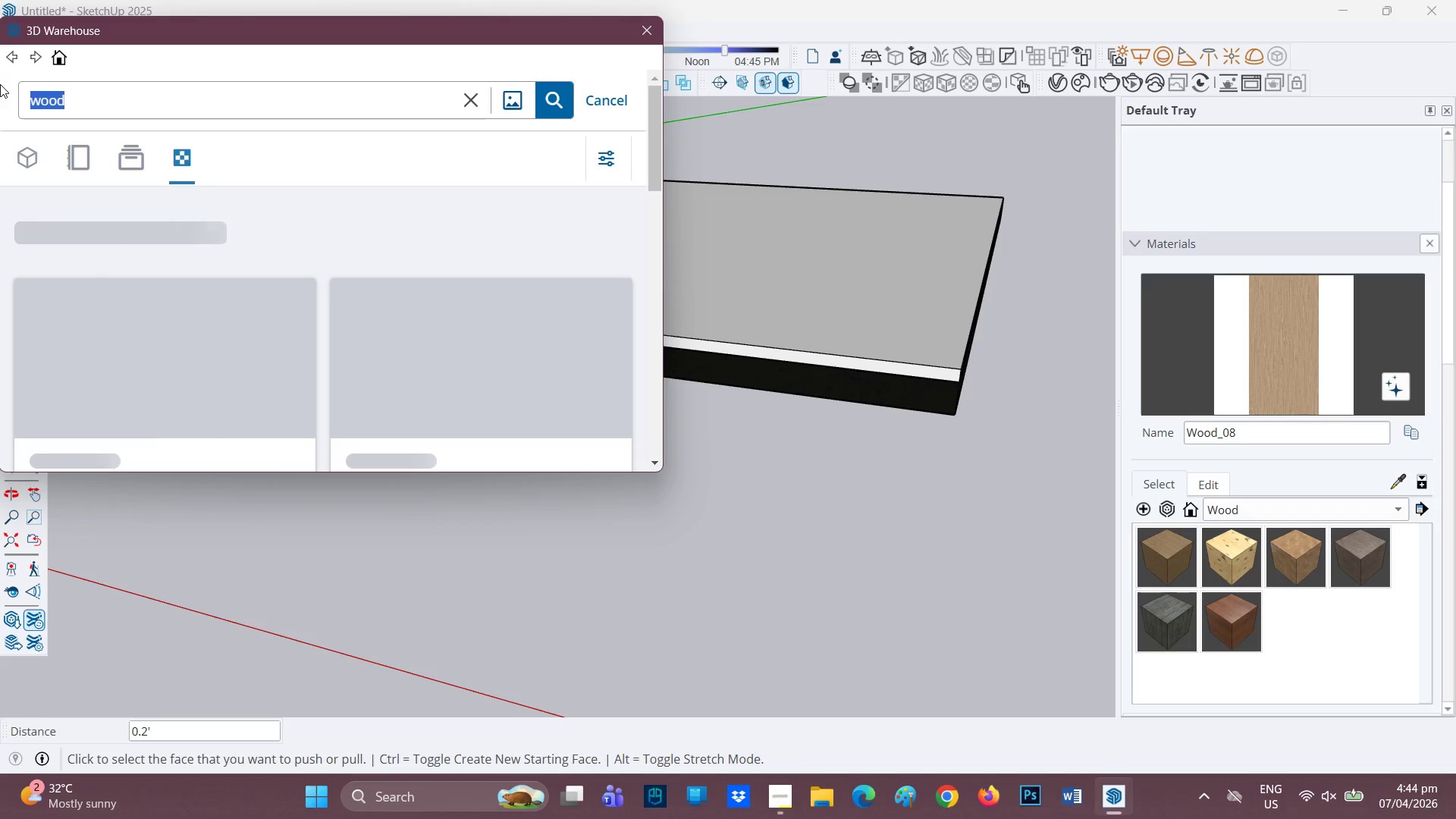 
type(roof)
 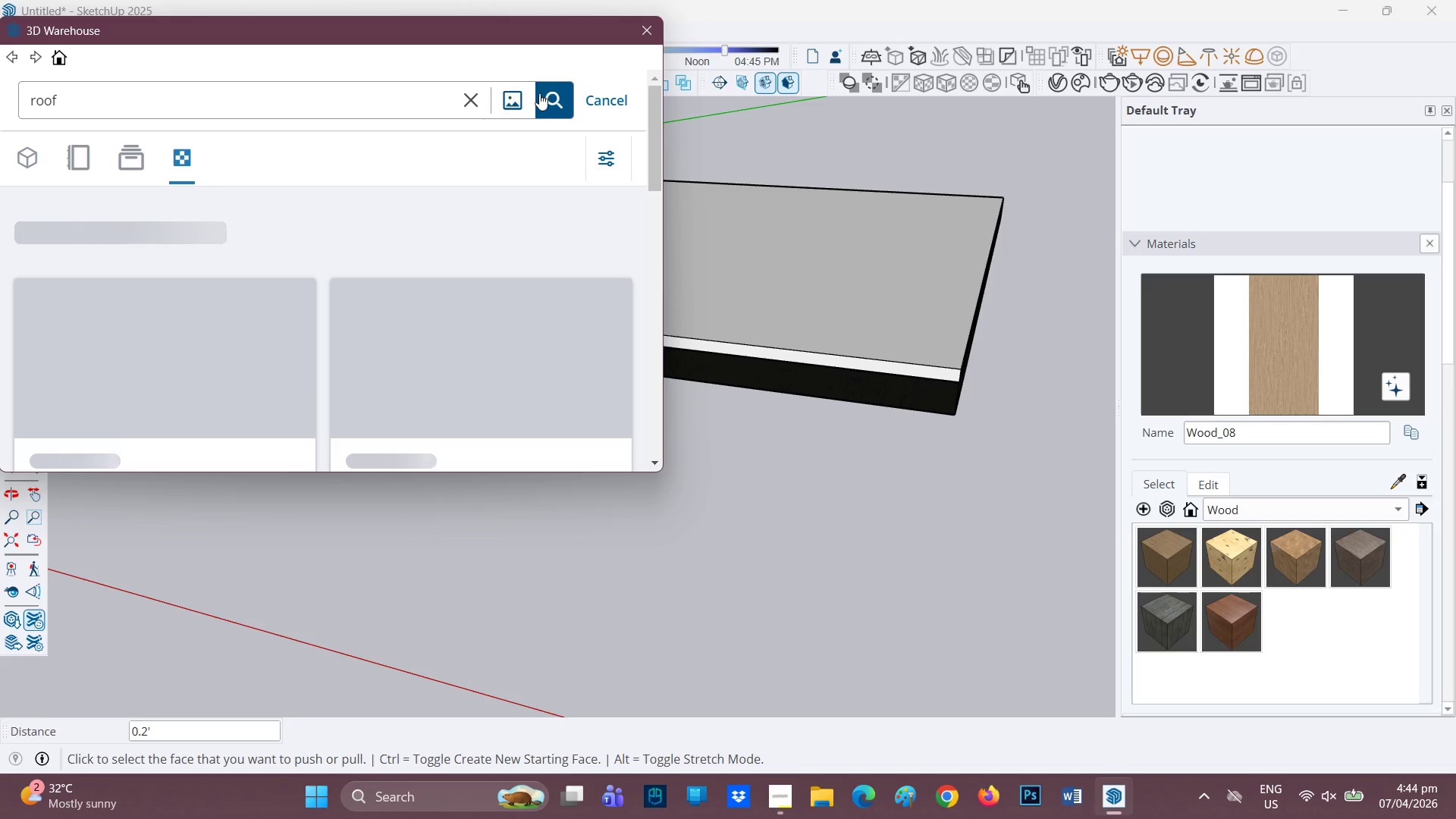 
left_click([553, 93])
 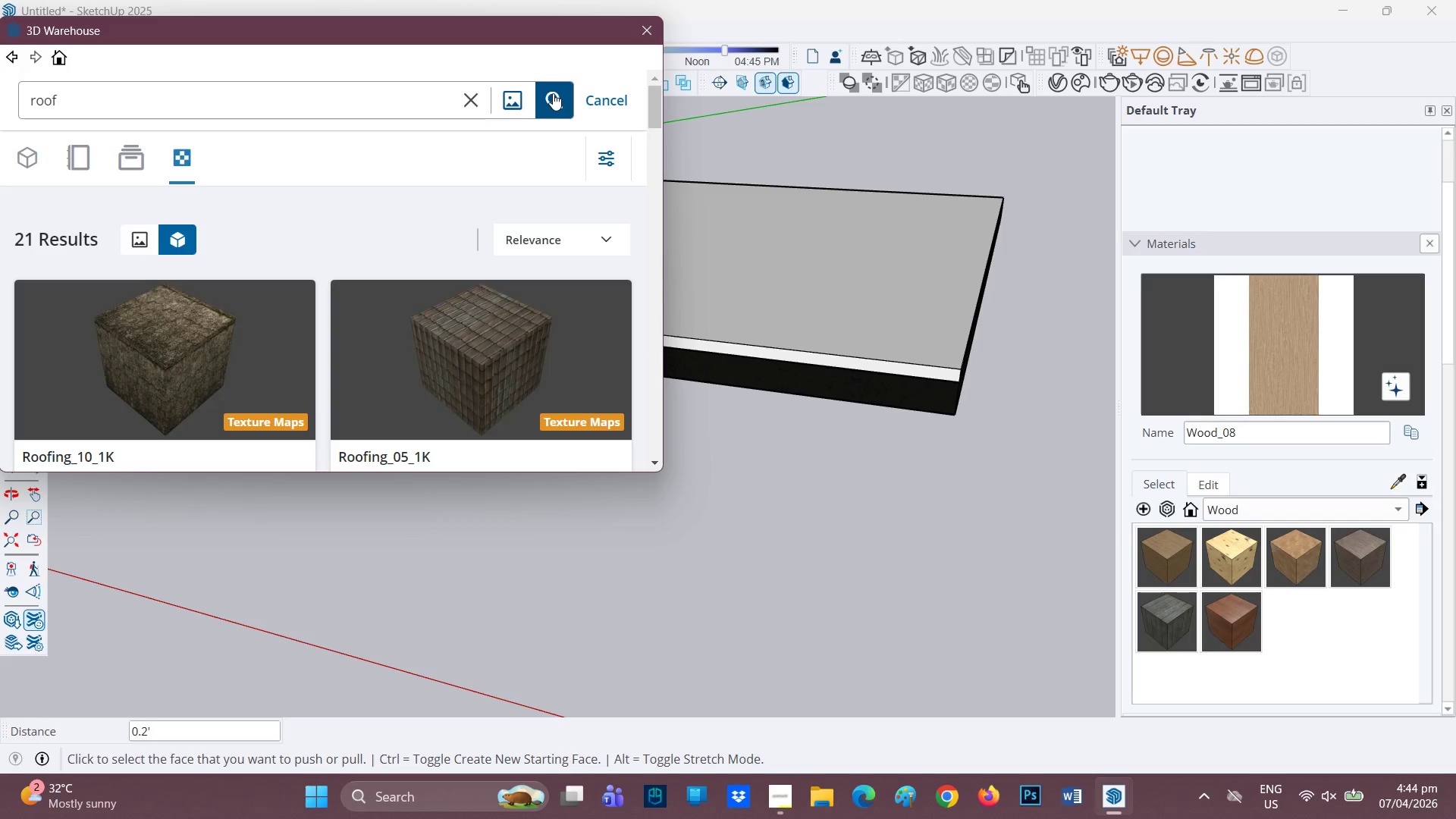 
wait(16.51)
 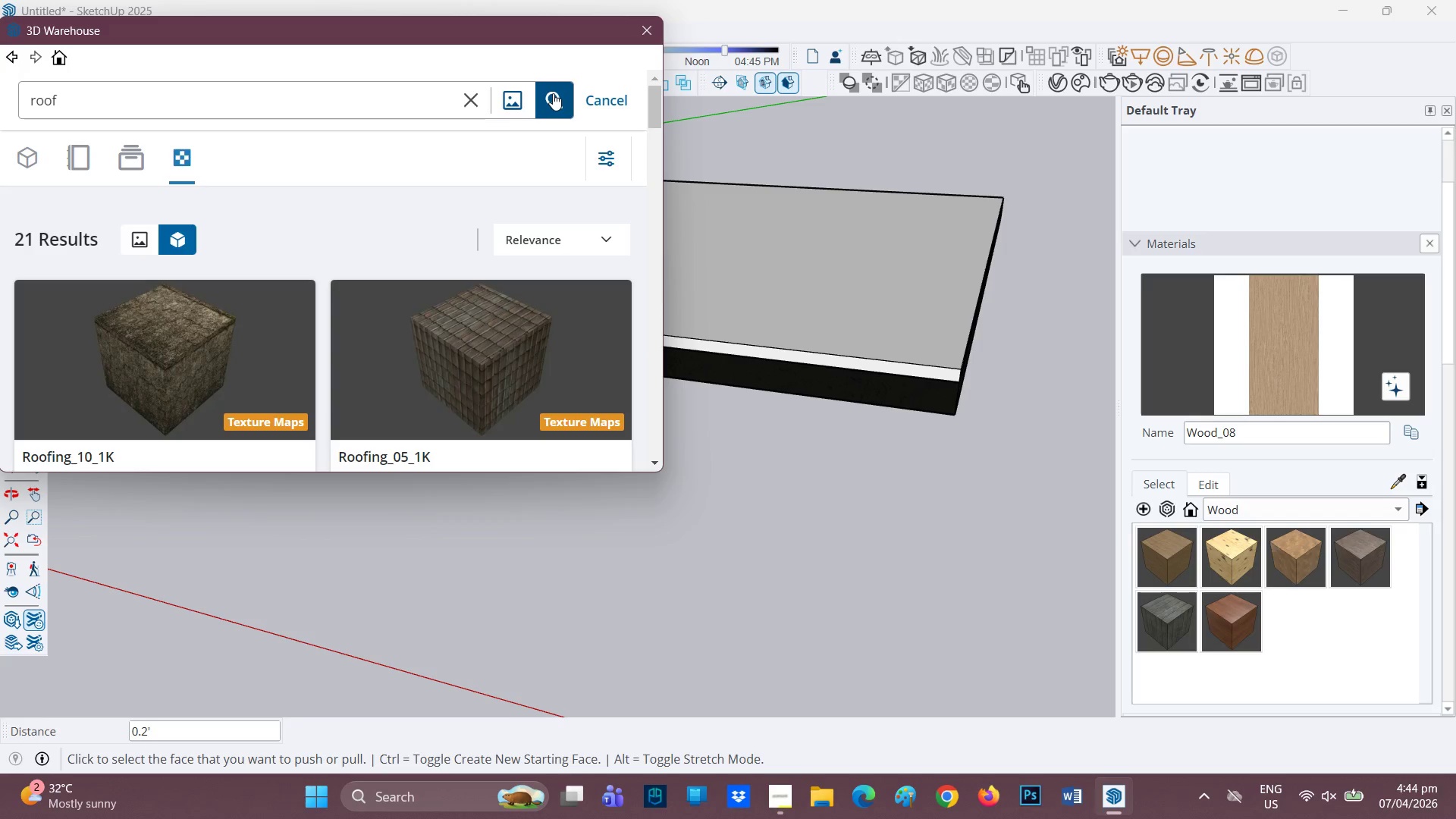 
scroll: coordinate [377, 306], scroll_direction: down, amount: 10.0
 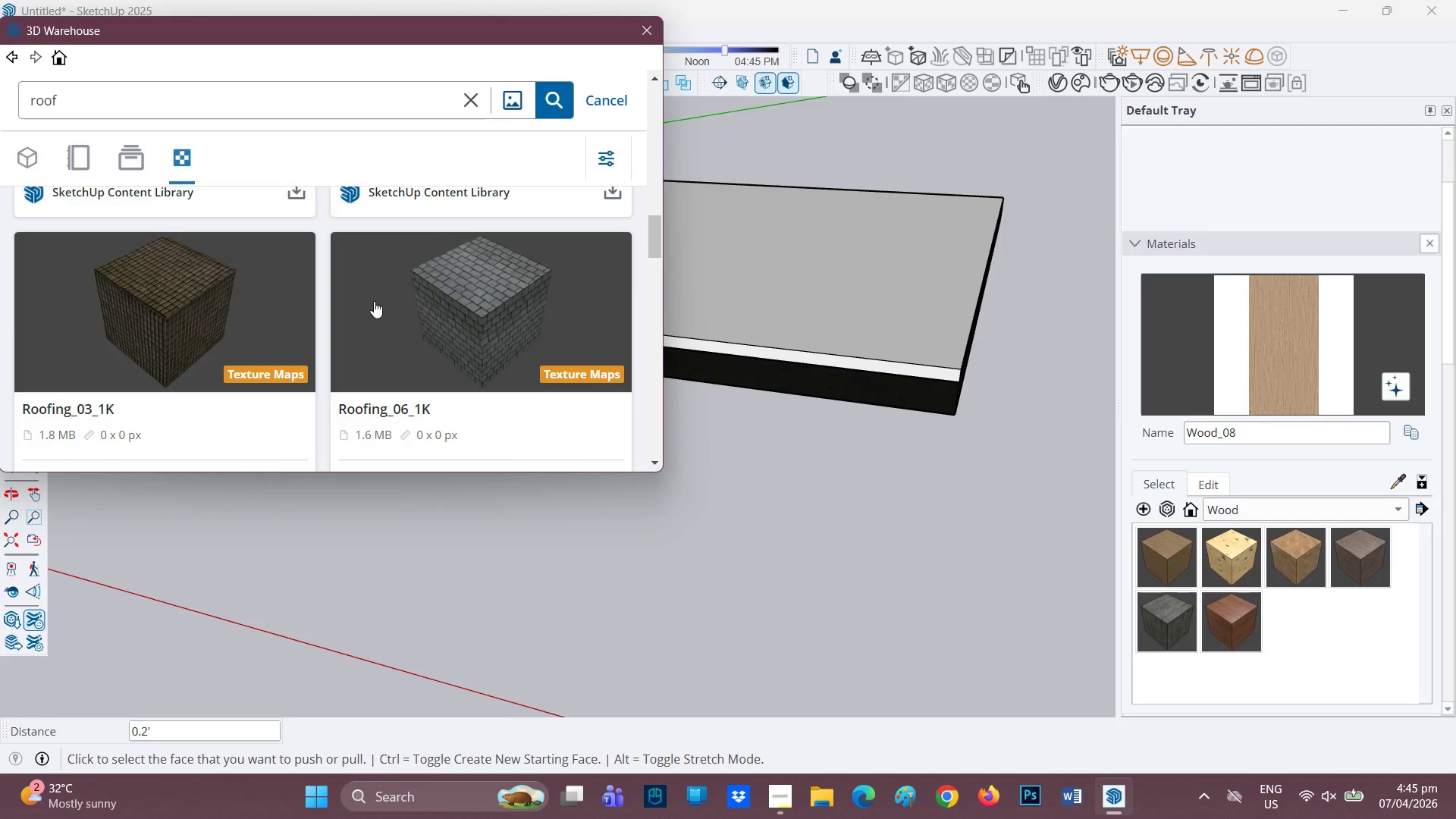 
scroll: coordinate [256, 293], scroll_direction: down, amount: 10.0
 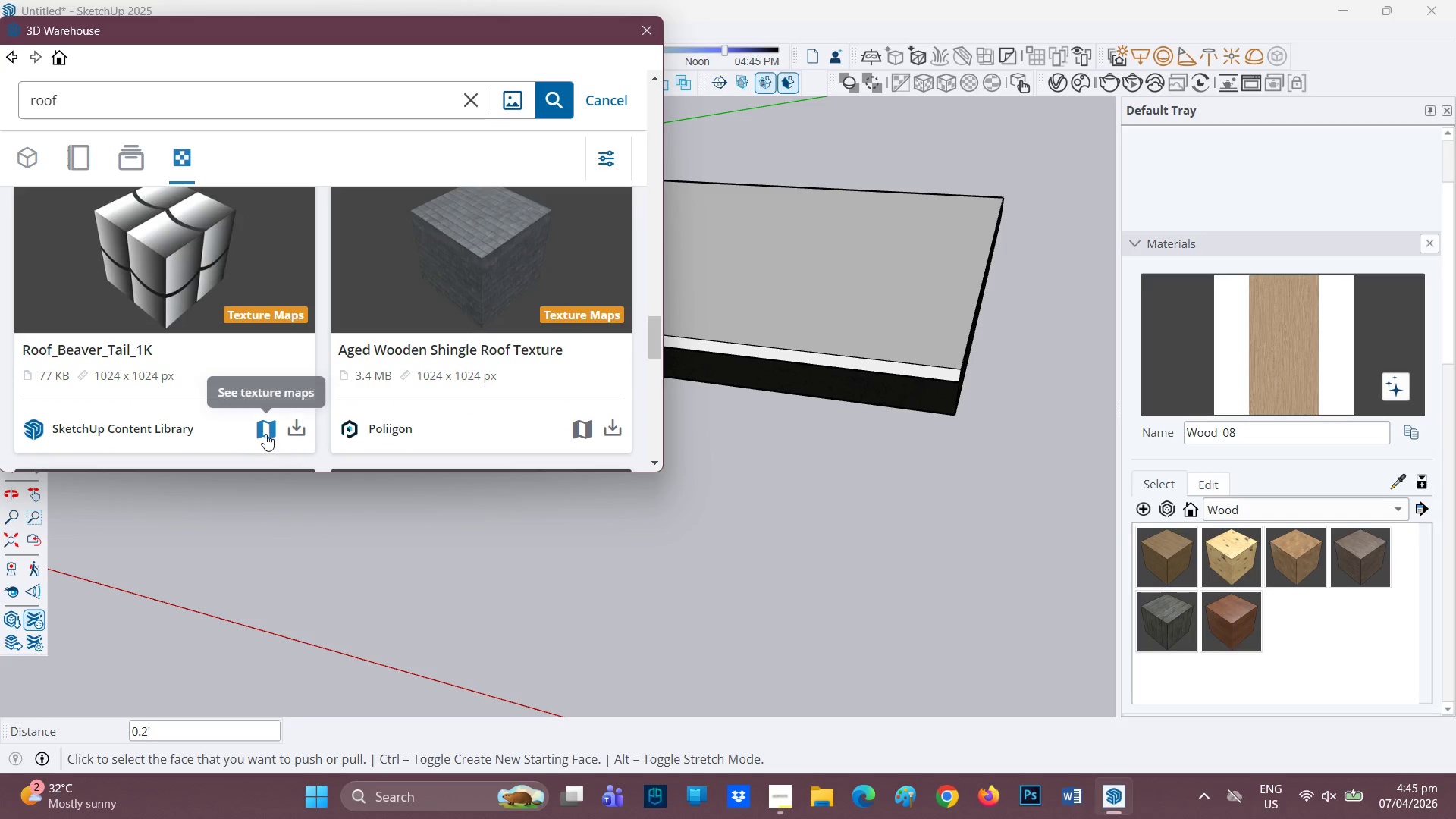 
left_click([290, 426])
 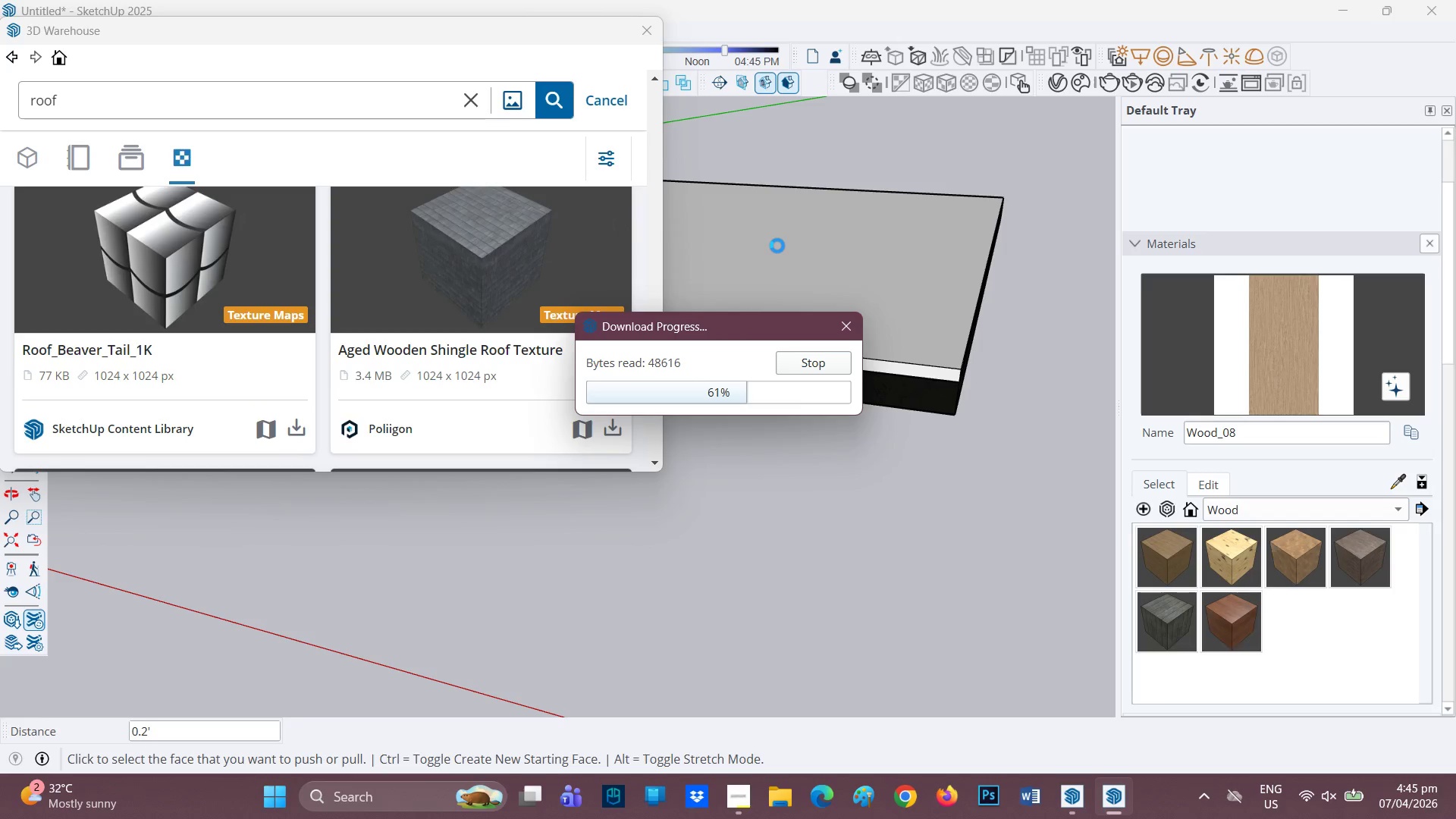 
left_click([790, 243])
 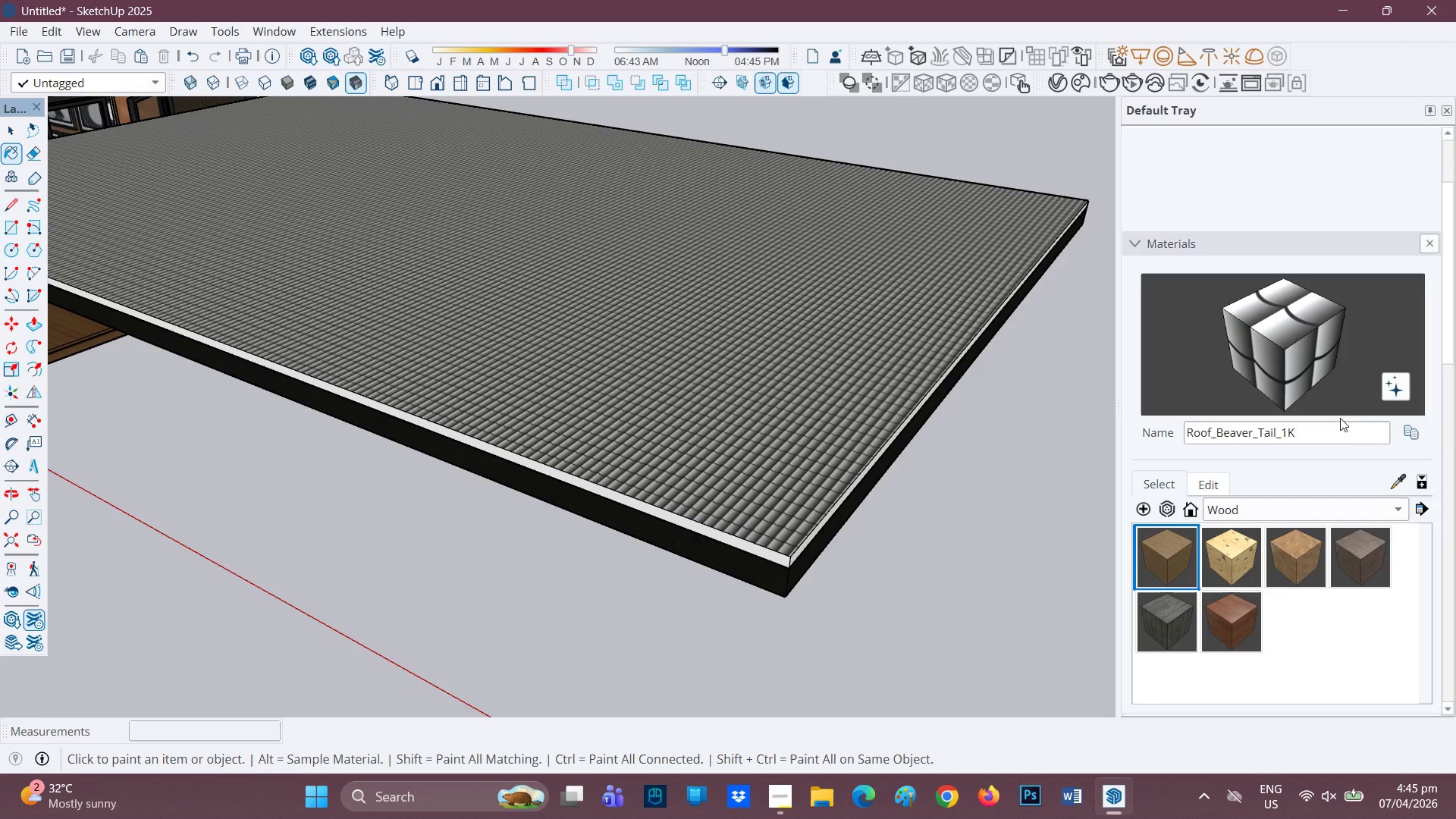 
left_click([1413, 434])
 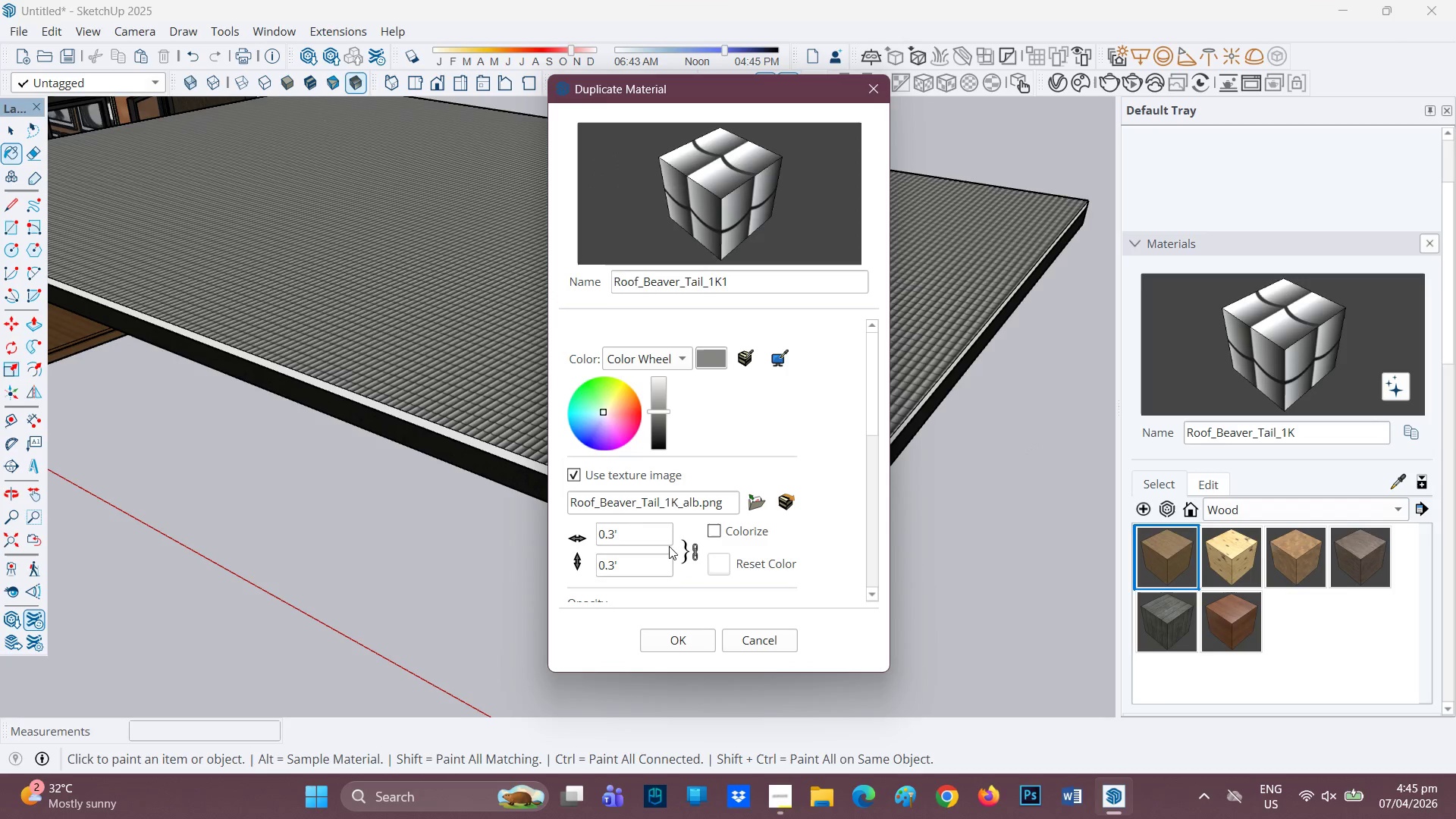 
left_click_drag(start_coordinate=[651, 526], to_coordinate=[543, 532])
 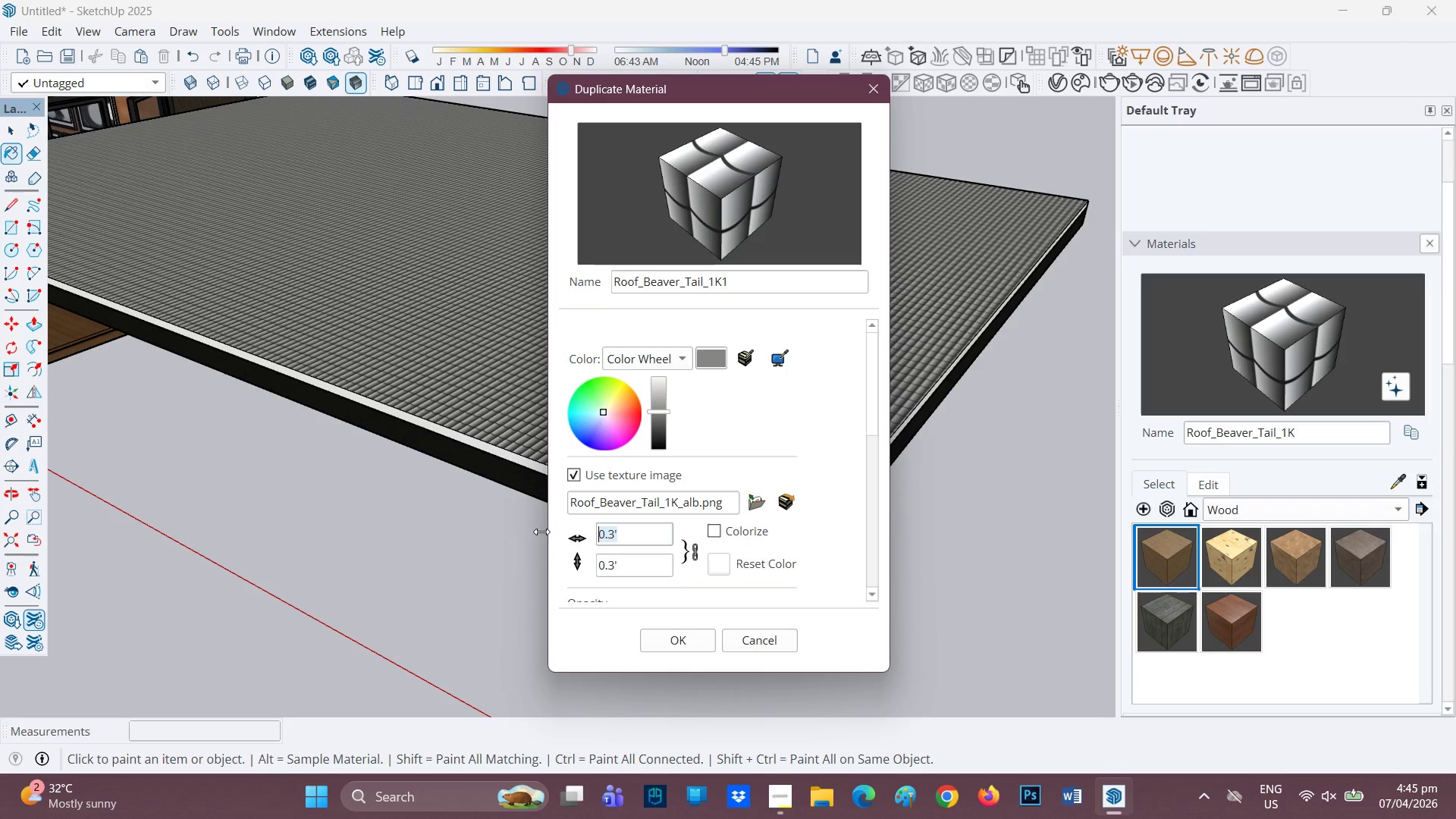 
key(2)
 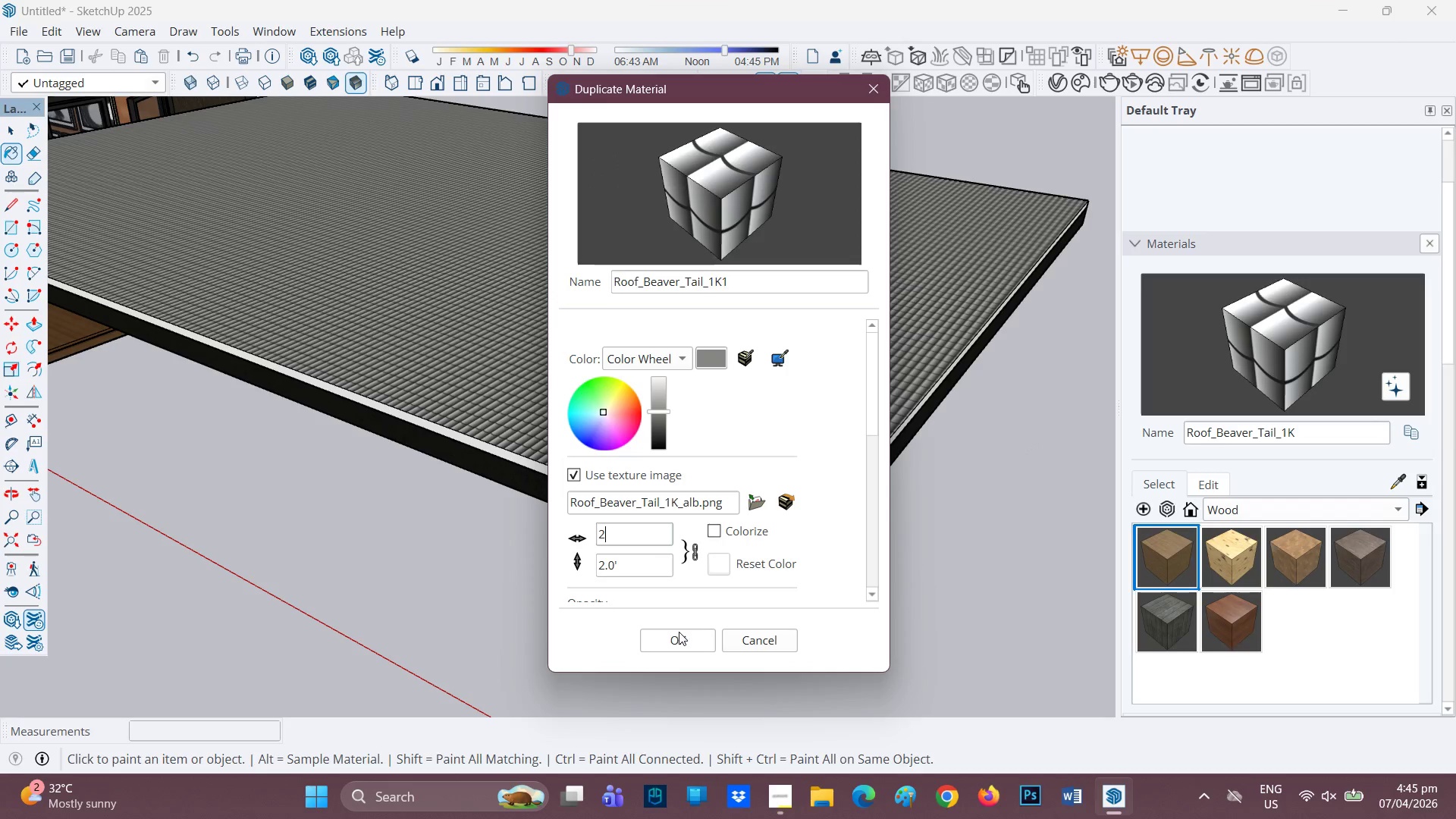 
left_click([680, 632])
 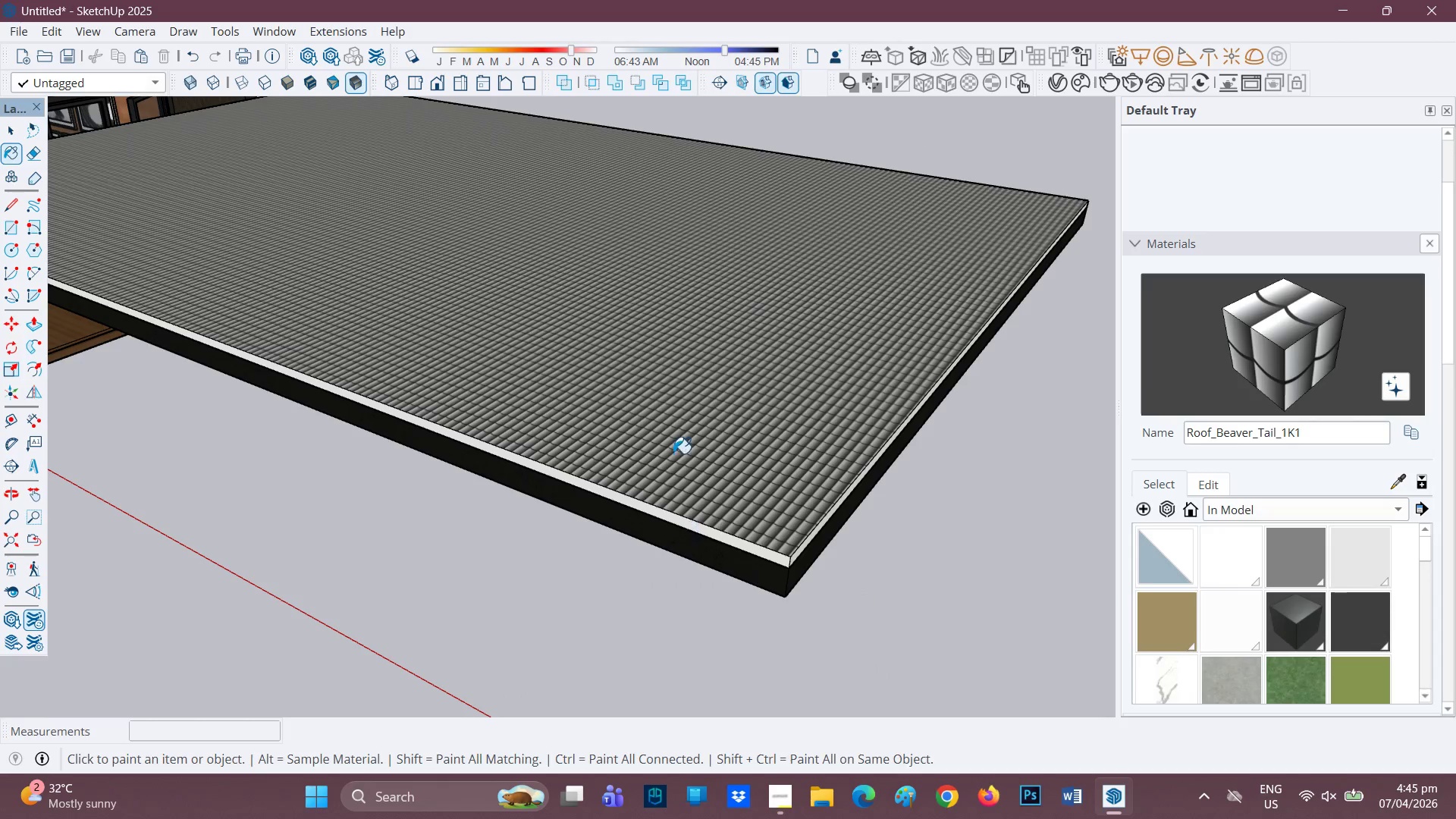 
left_click([681, 412])
 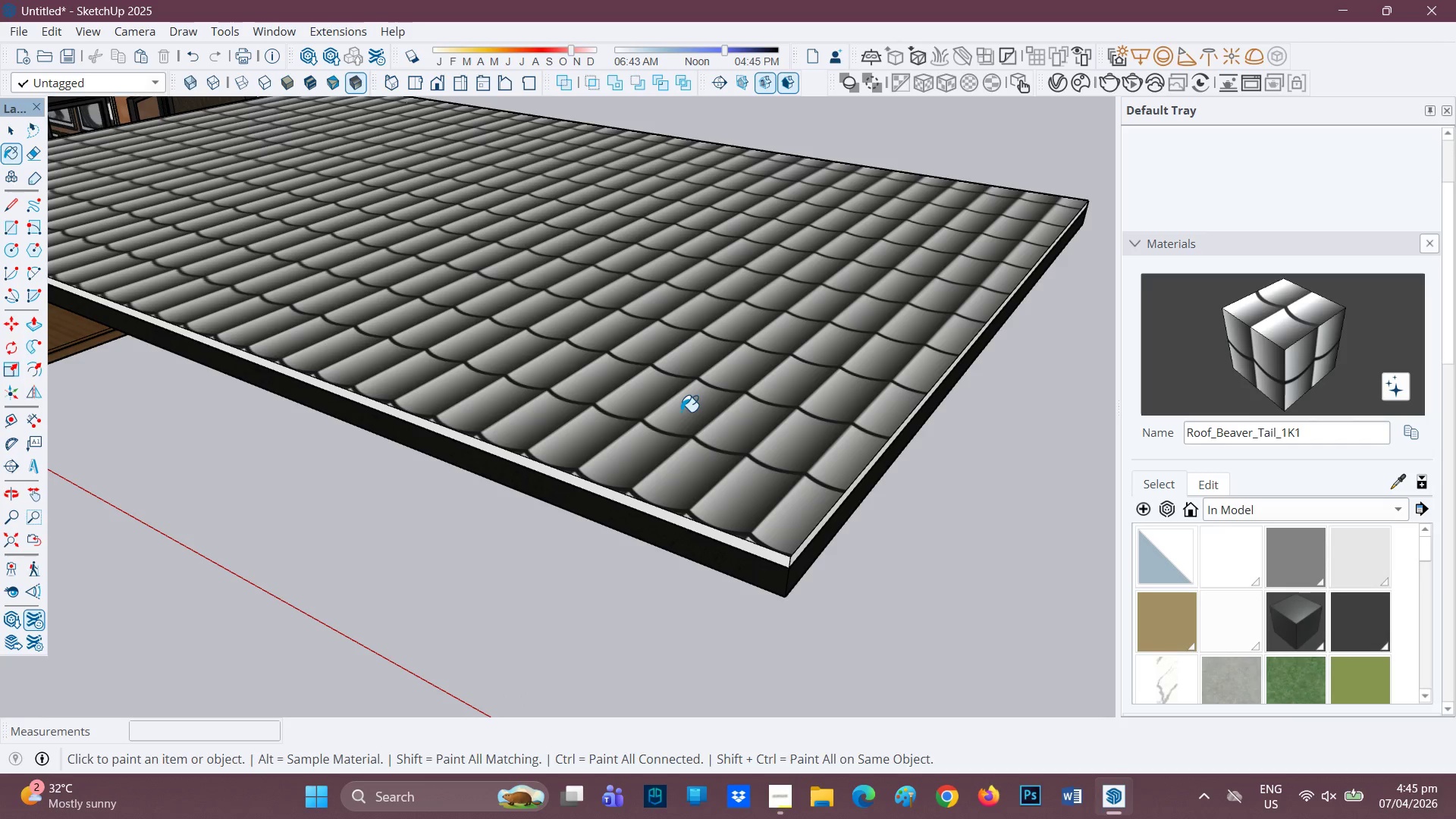 
scroll: coordinate [680, 406], scroll_direction: down, amount: 2.0
 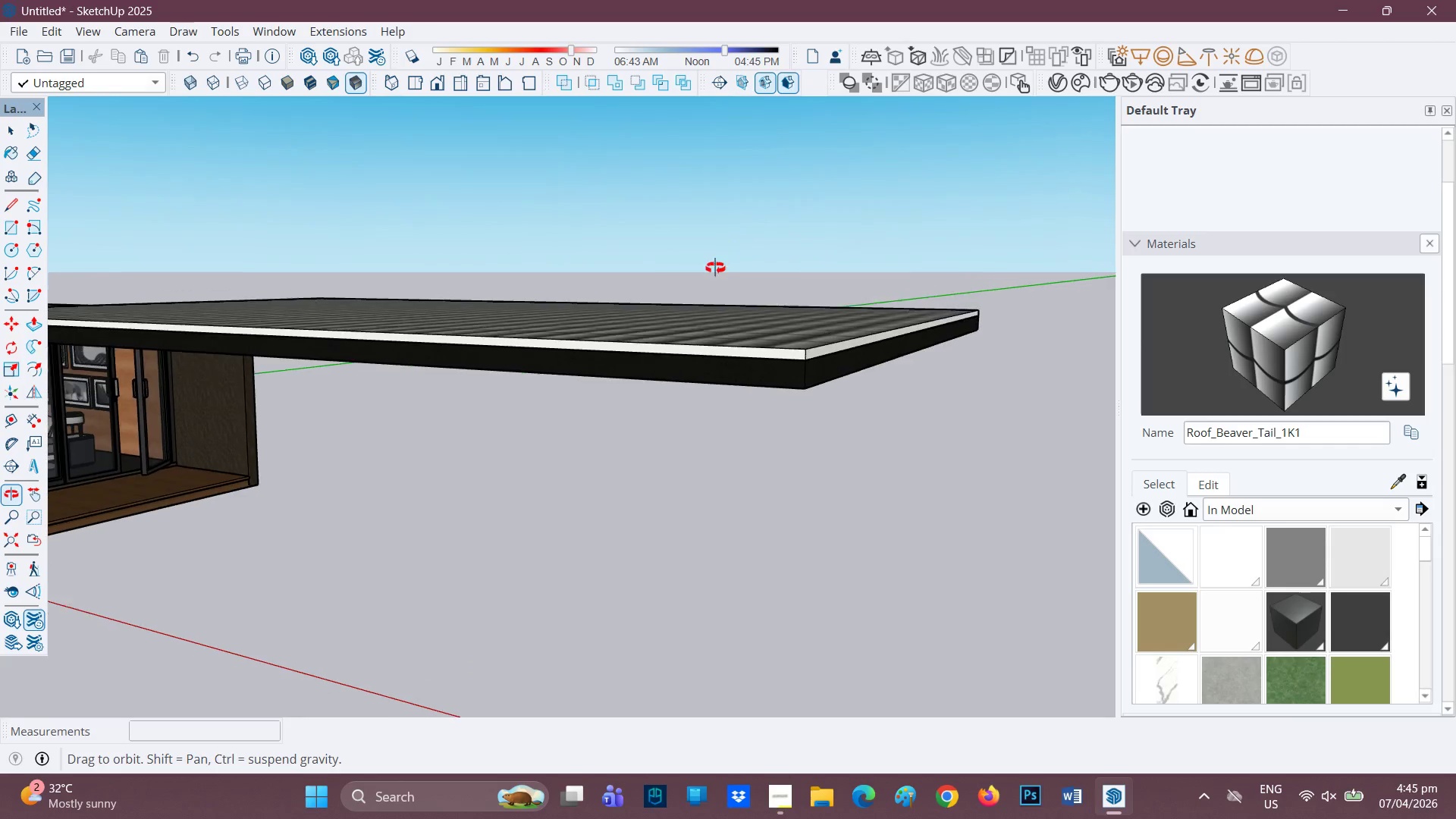 
scroll: coordinate [610, 413], scroll_direction: up, amount: 3.0
 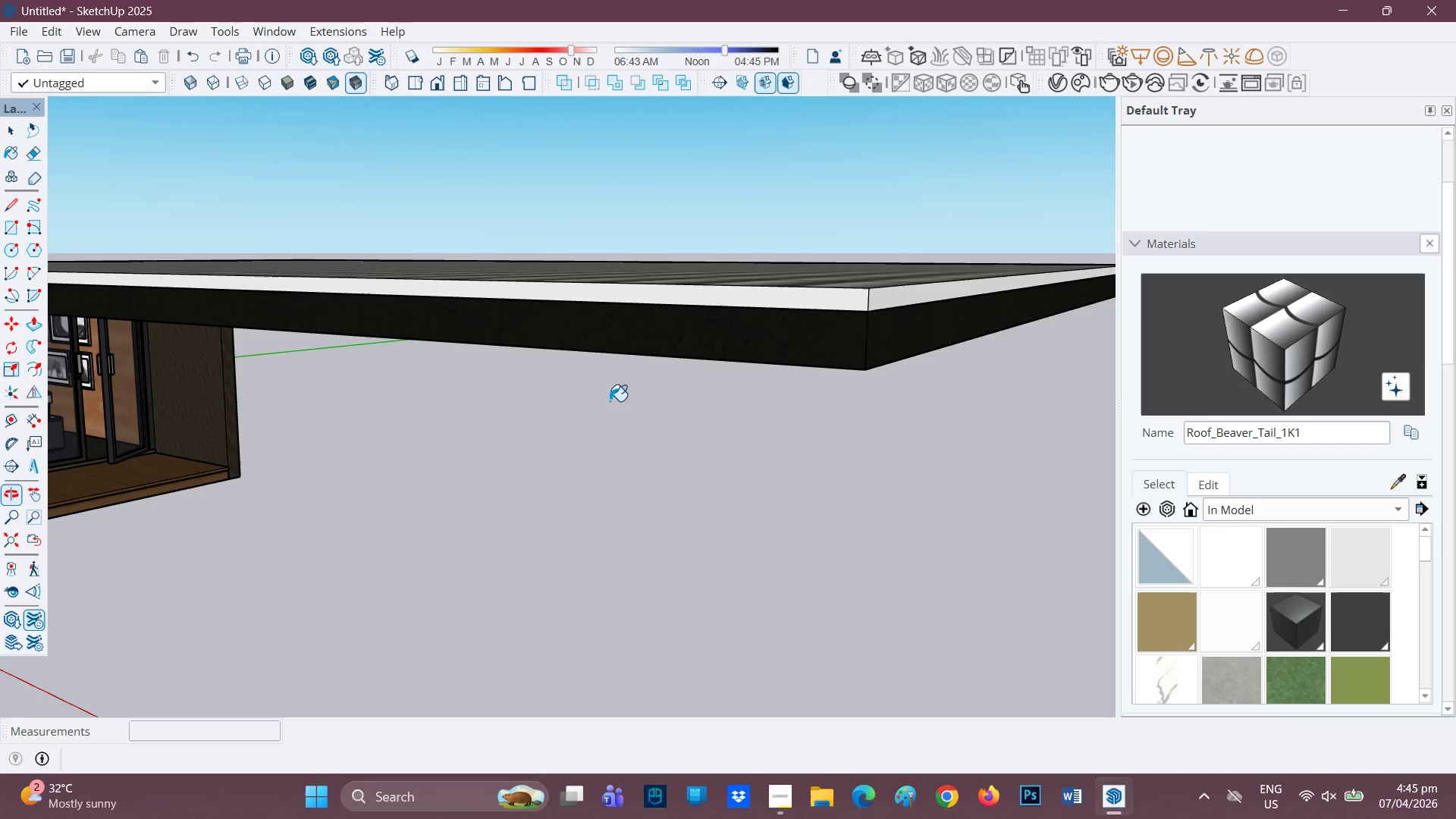 
key(Space)
 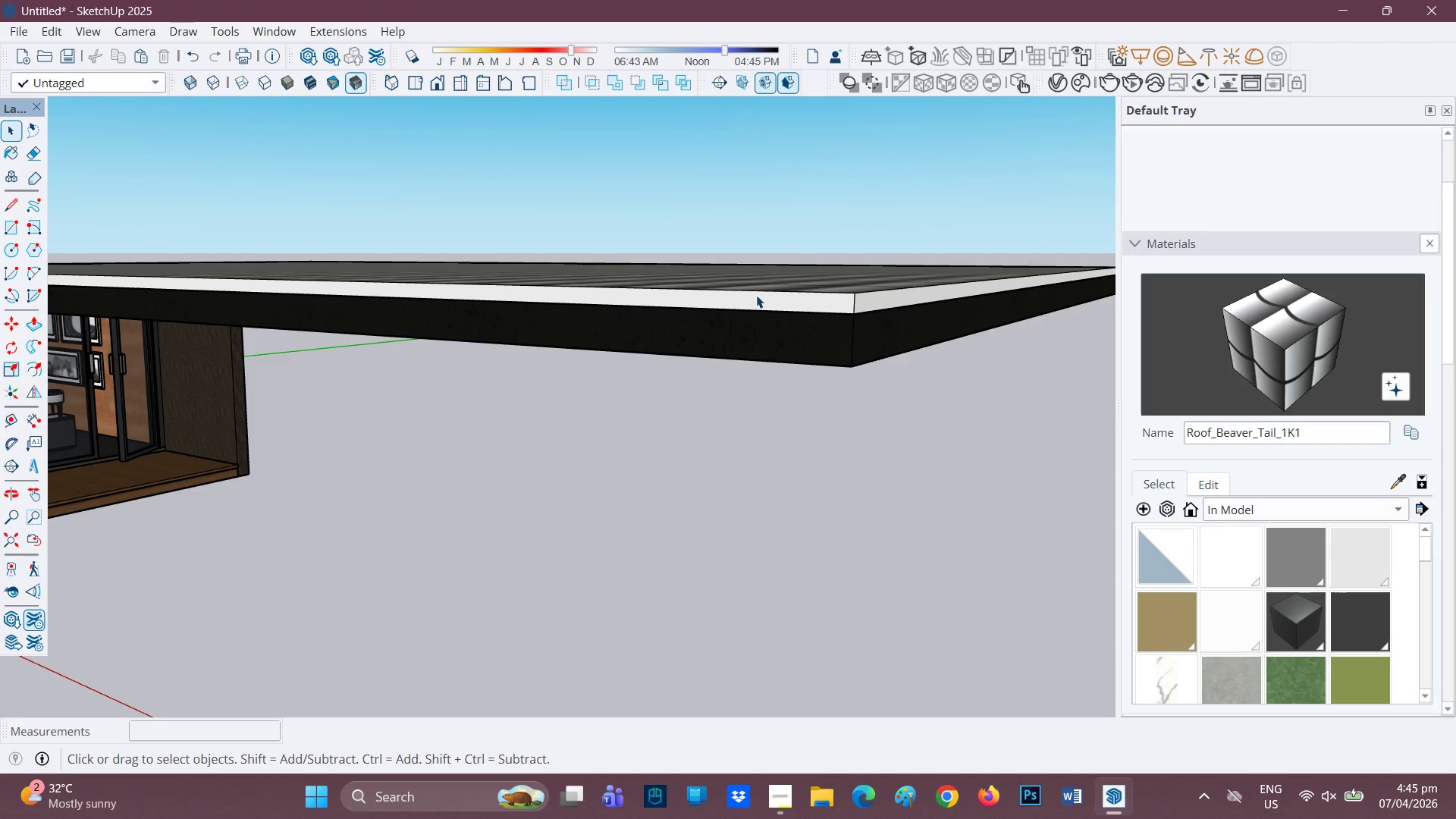 
scroll: coordinate [723, 337], scroll_direction: down, amount: 1.0
 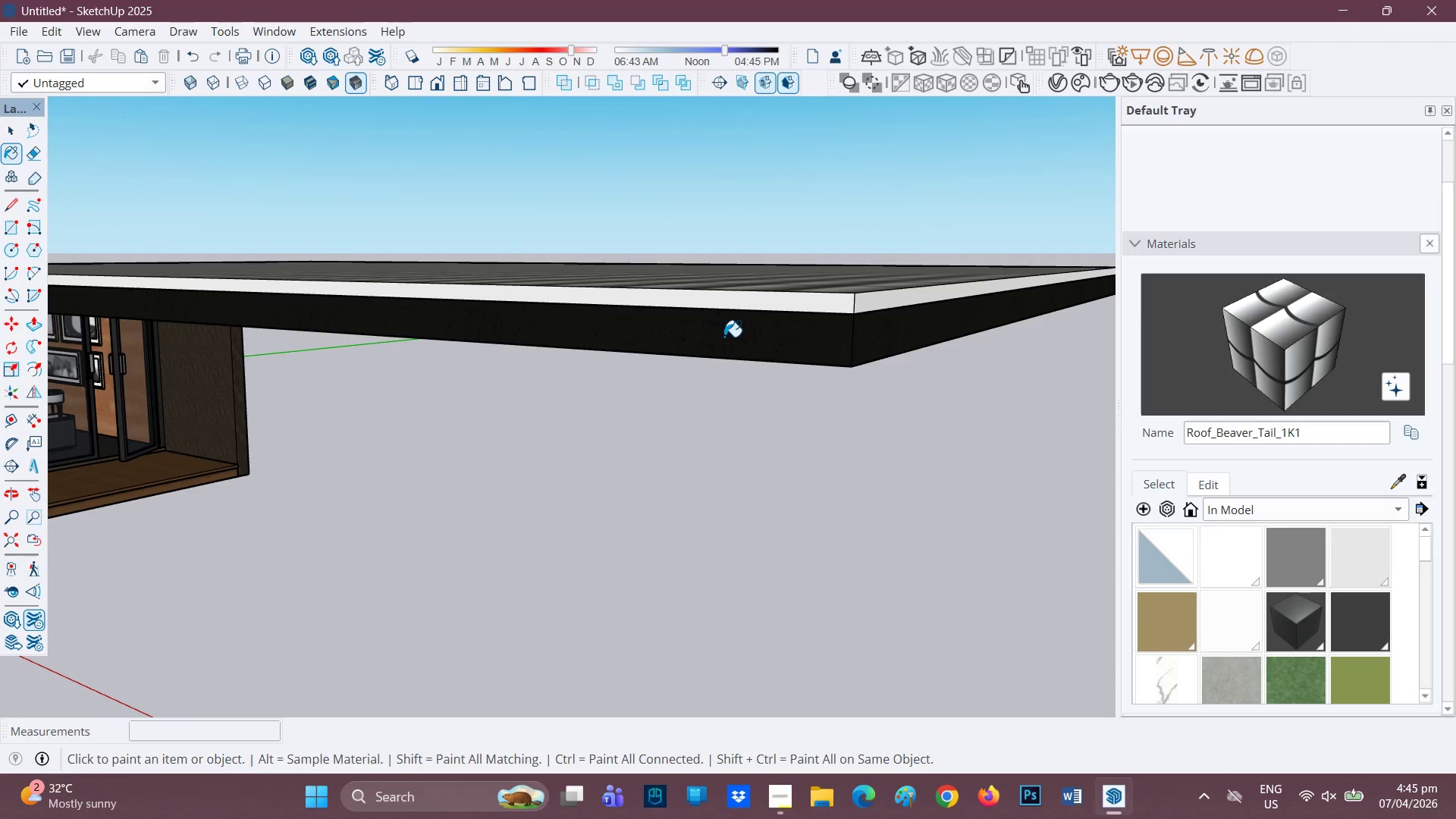 
double_click([756, 295])
 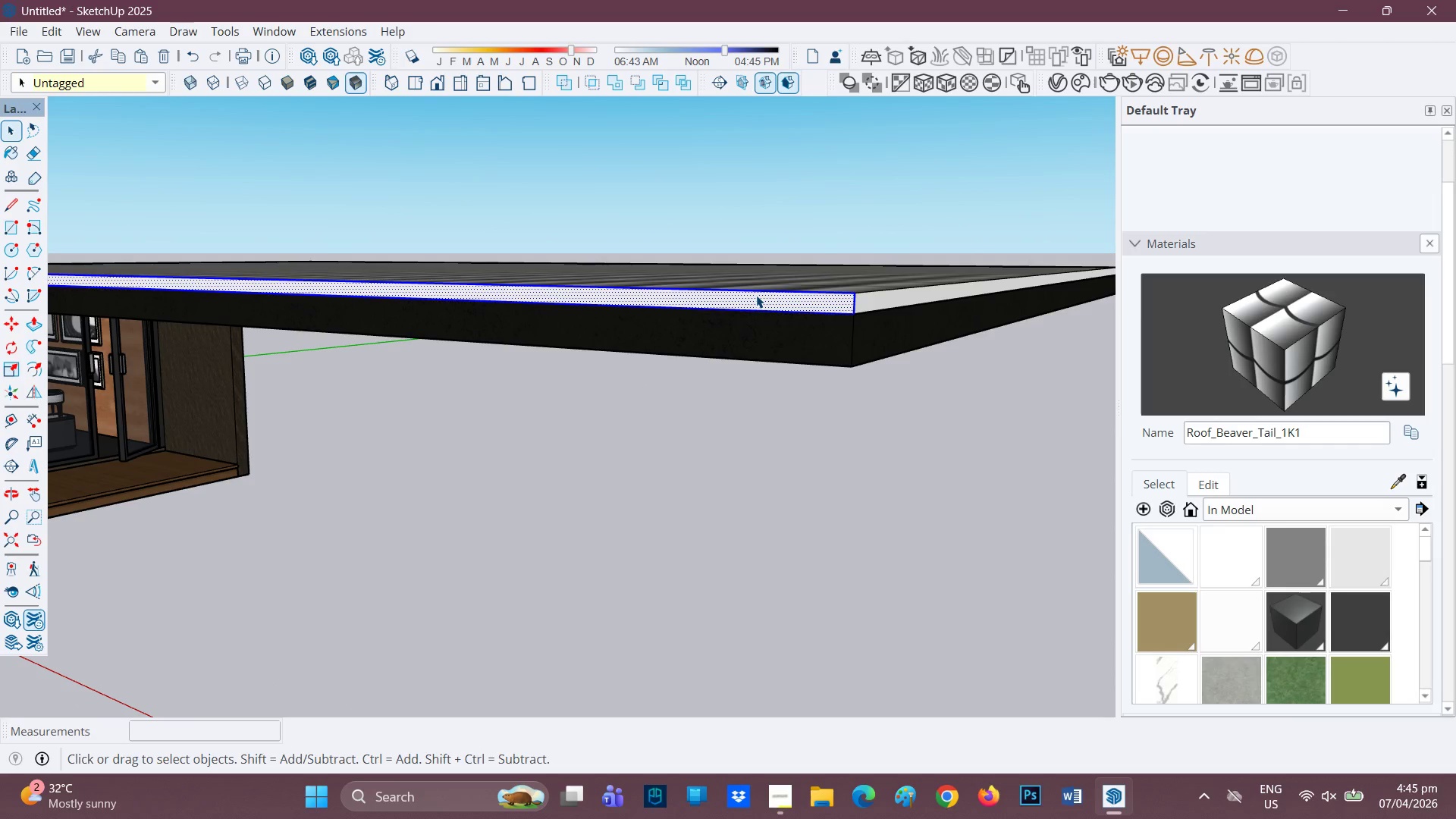 
triple_click([756, 295])
 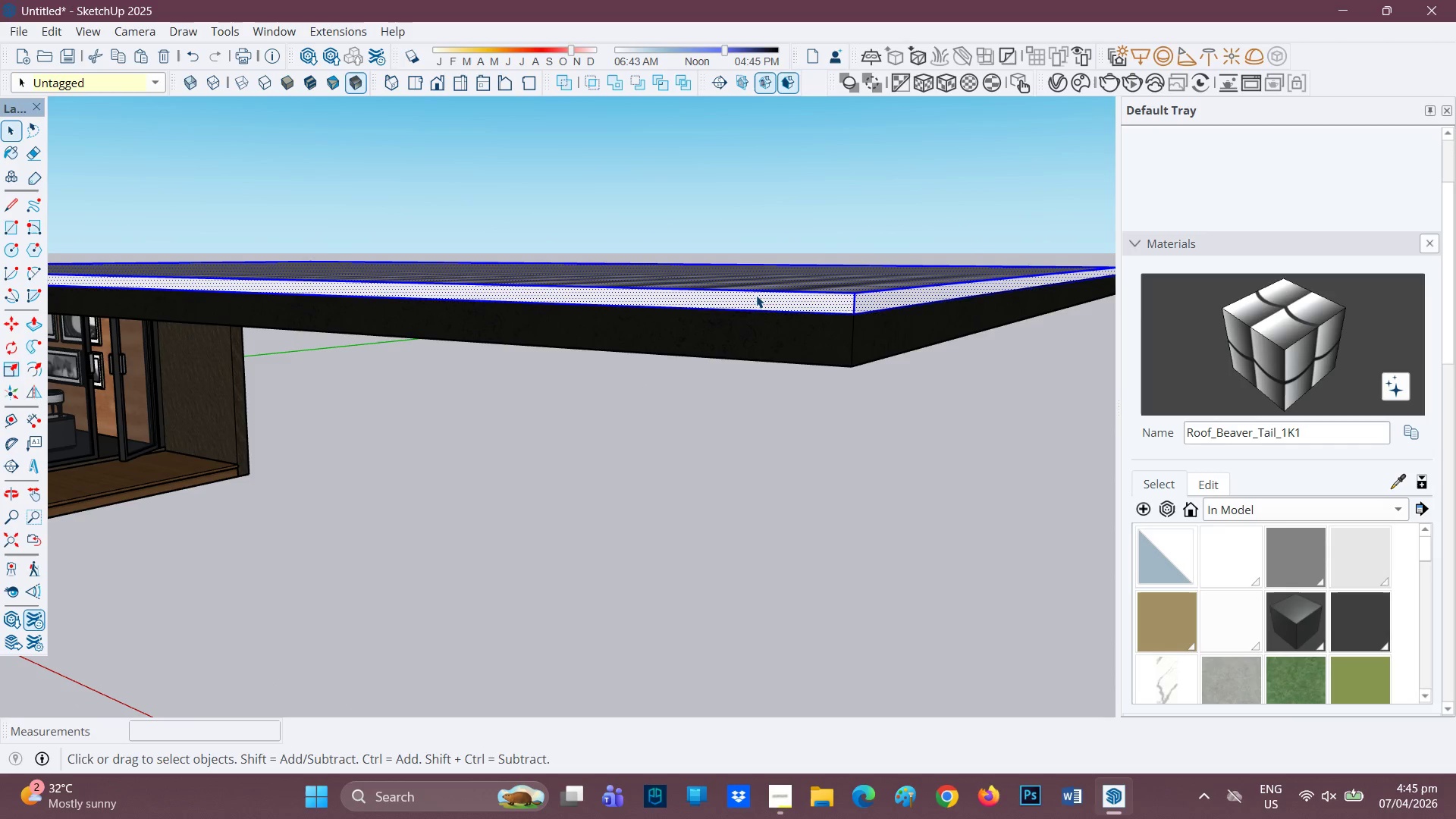 
triple_click([756, 295])
 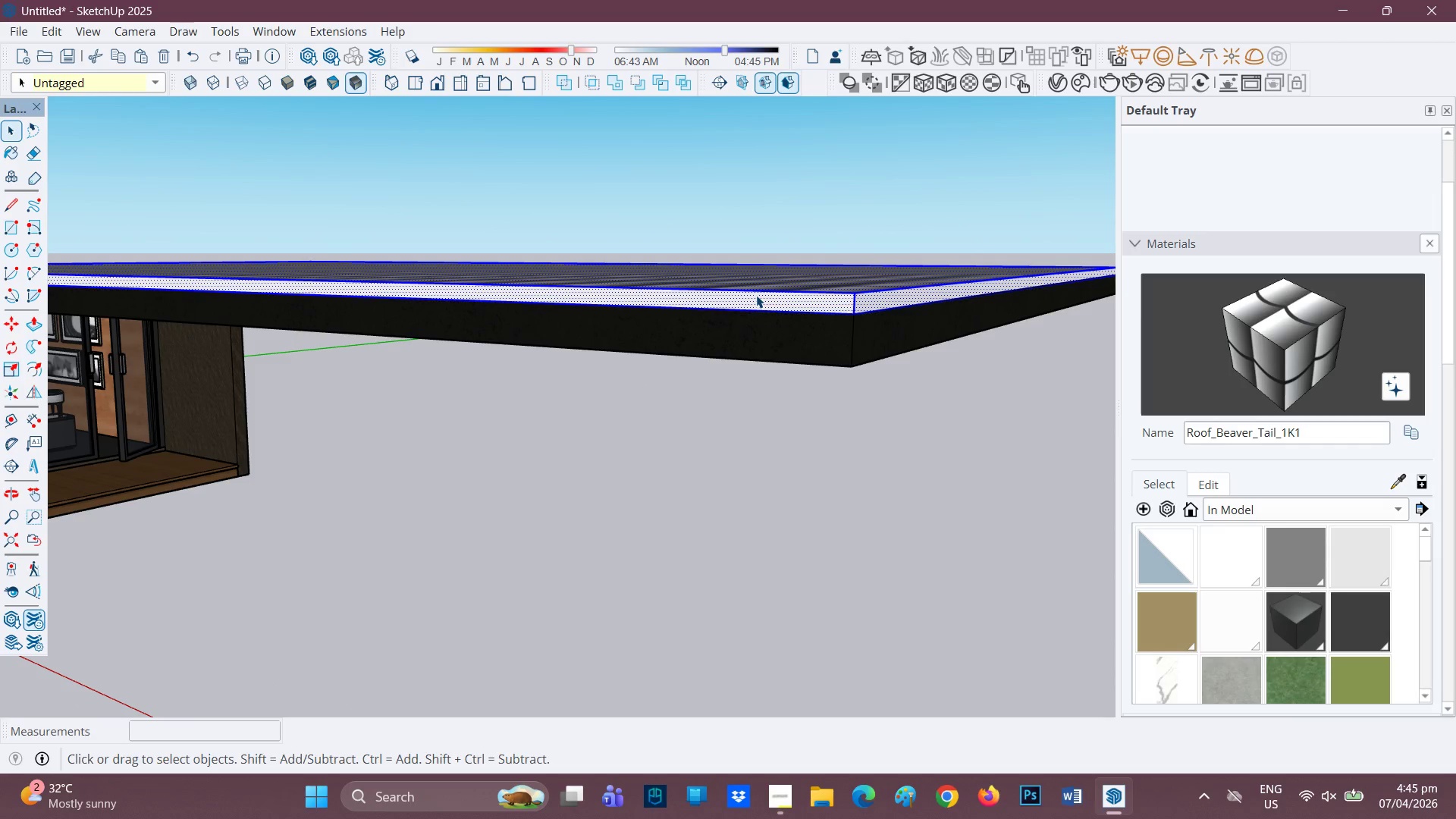 
right_click([756, 295])
 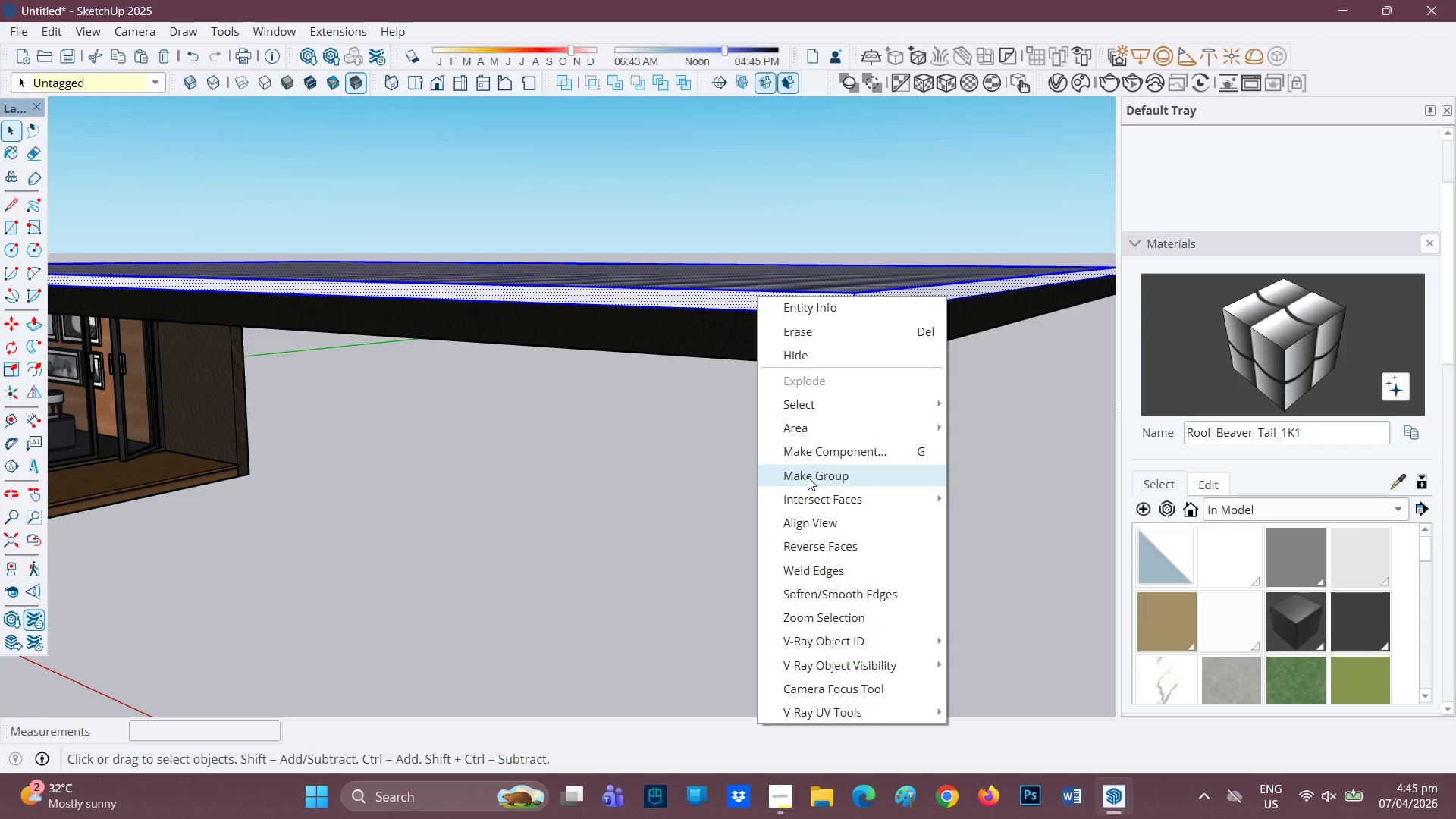 
left_click([808, 477])
 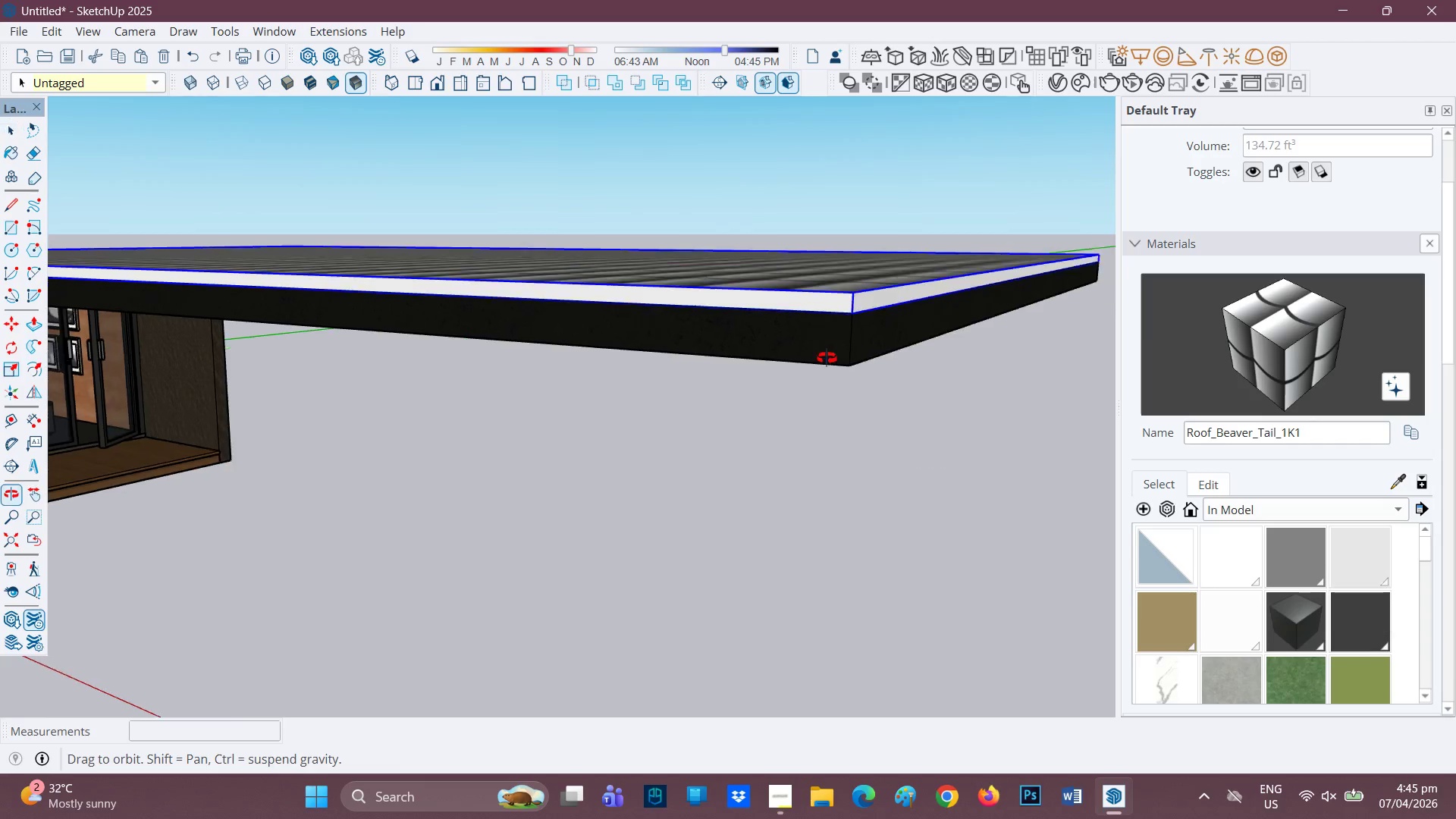 
key(Space)
 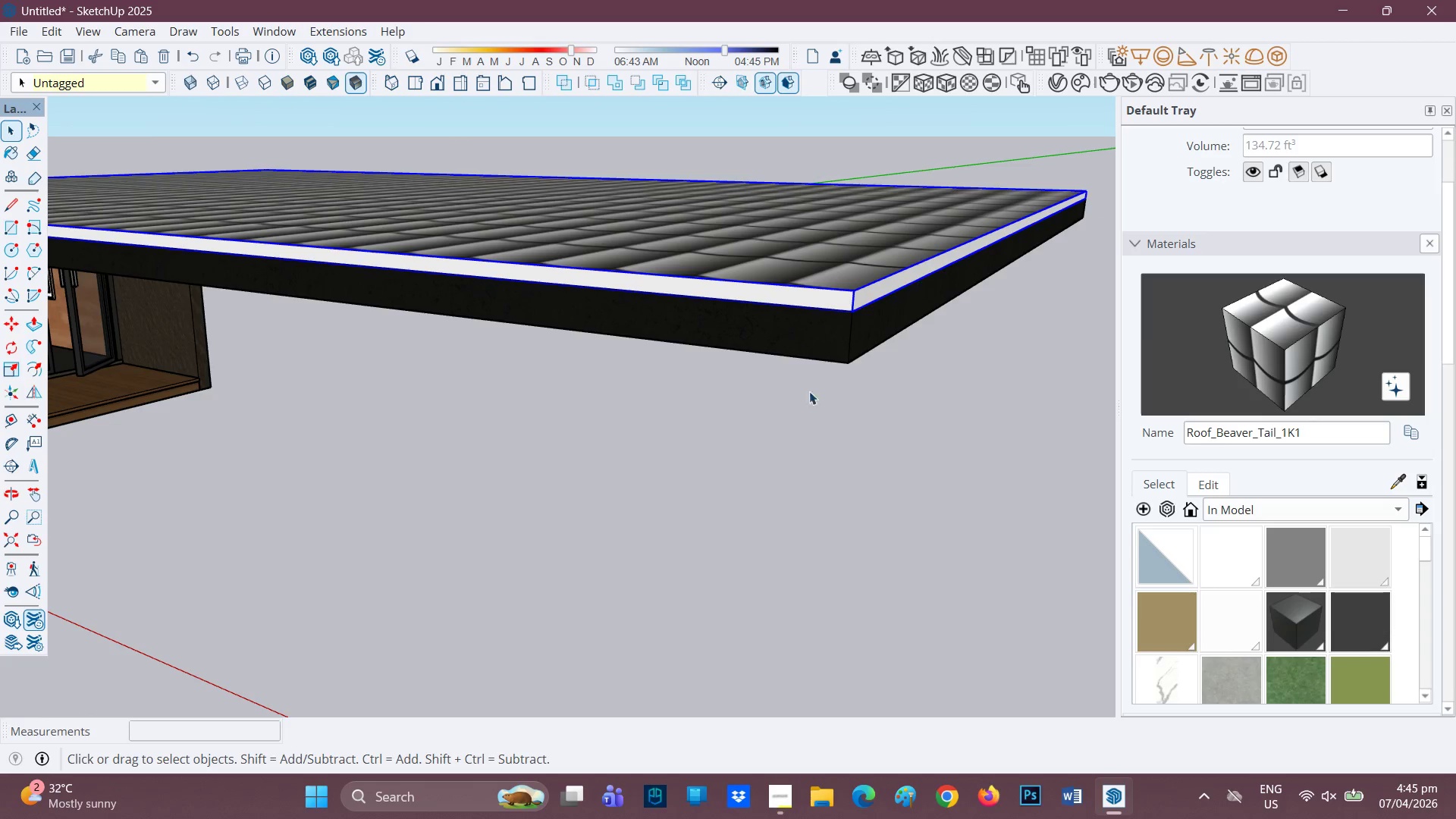 
left_click([789, 437])
 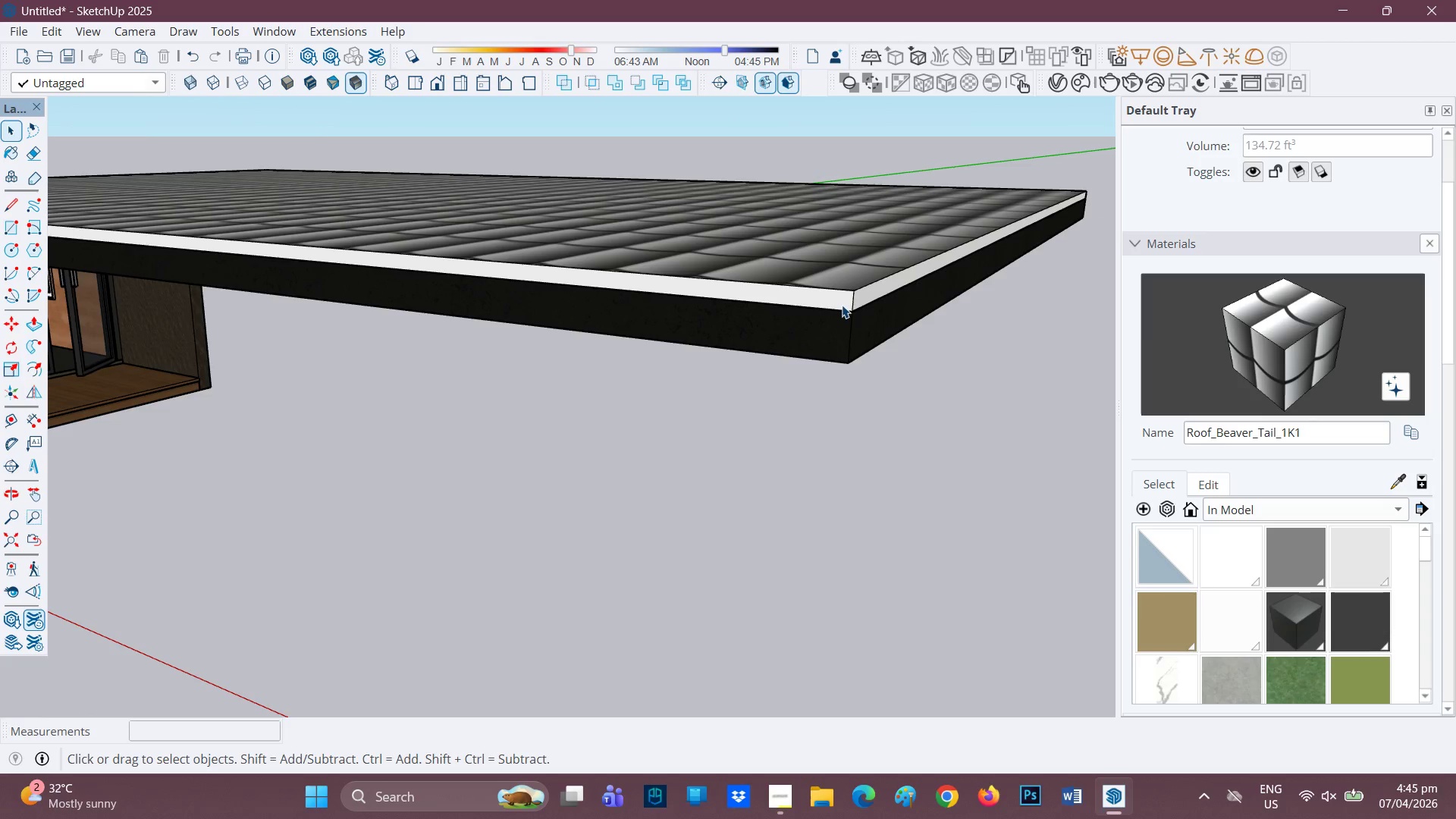 
left_click([841, 305])
 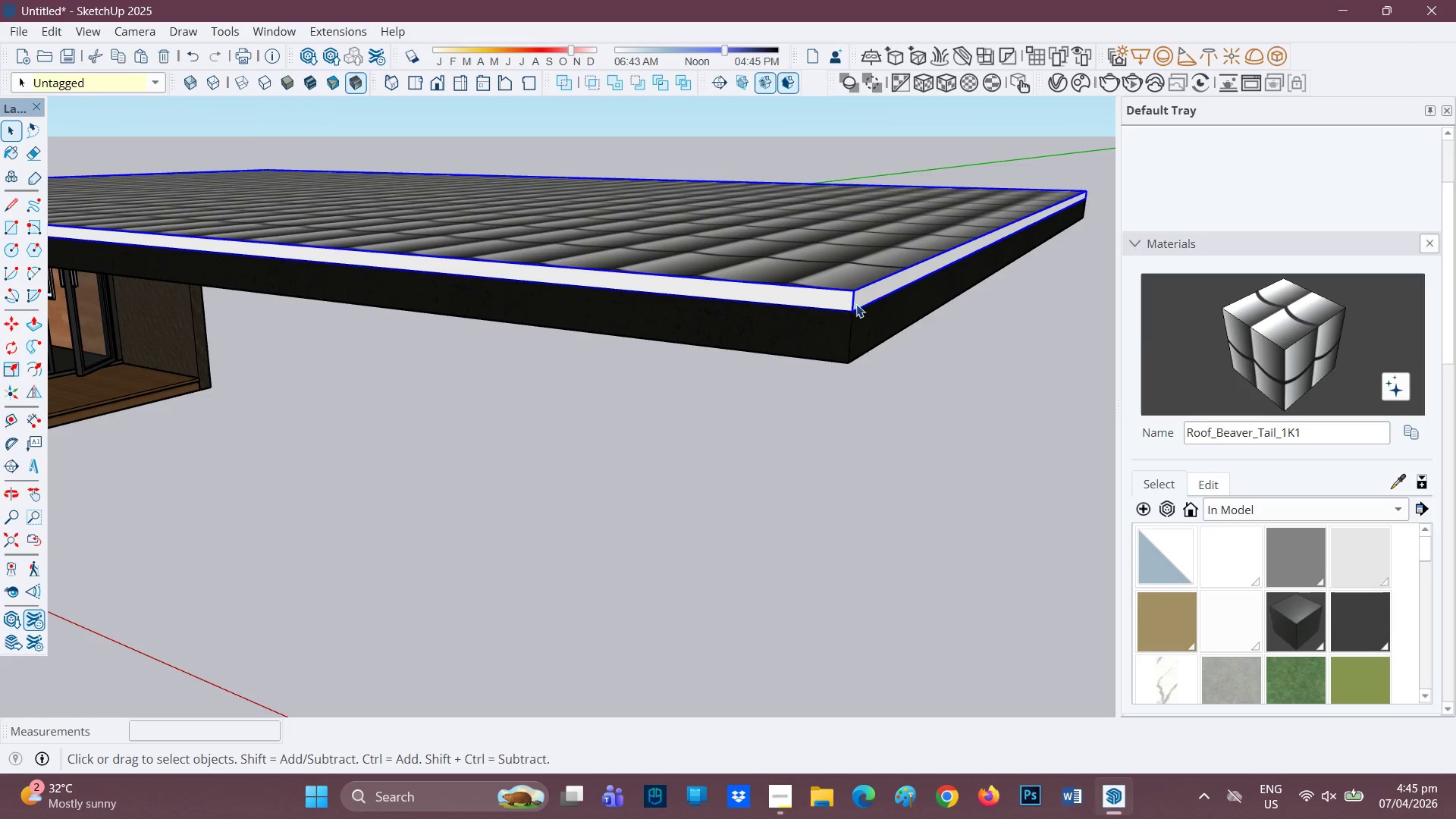 
scroll: coordinate [822, 313], scroll_direction: up, amount: 5.0
 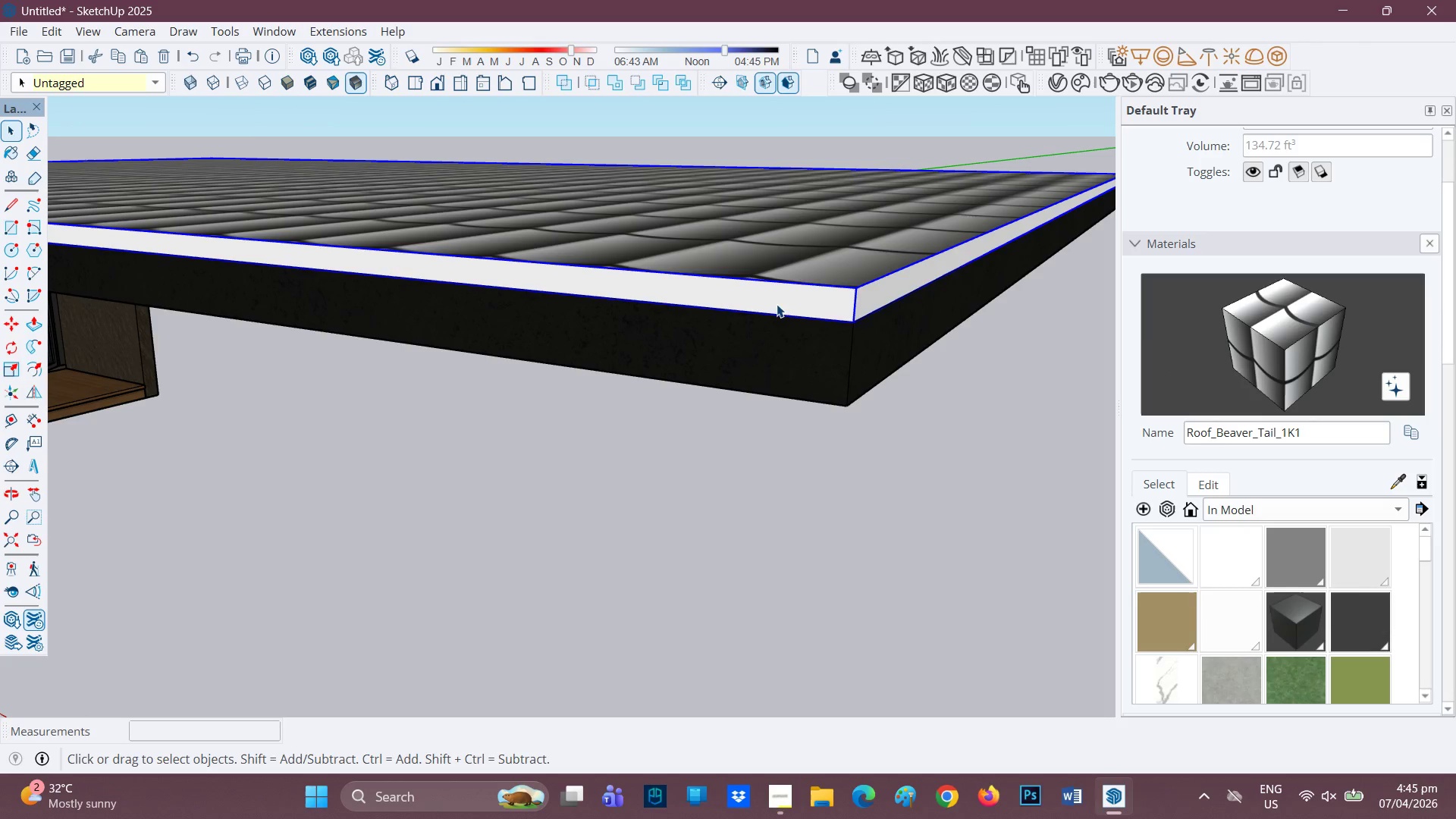 
double_click([779, 301])
 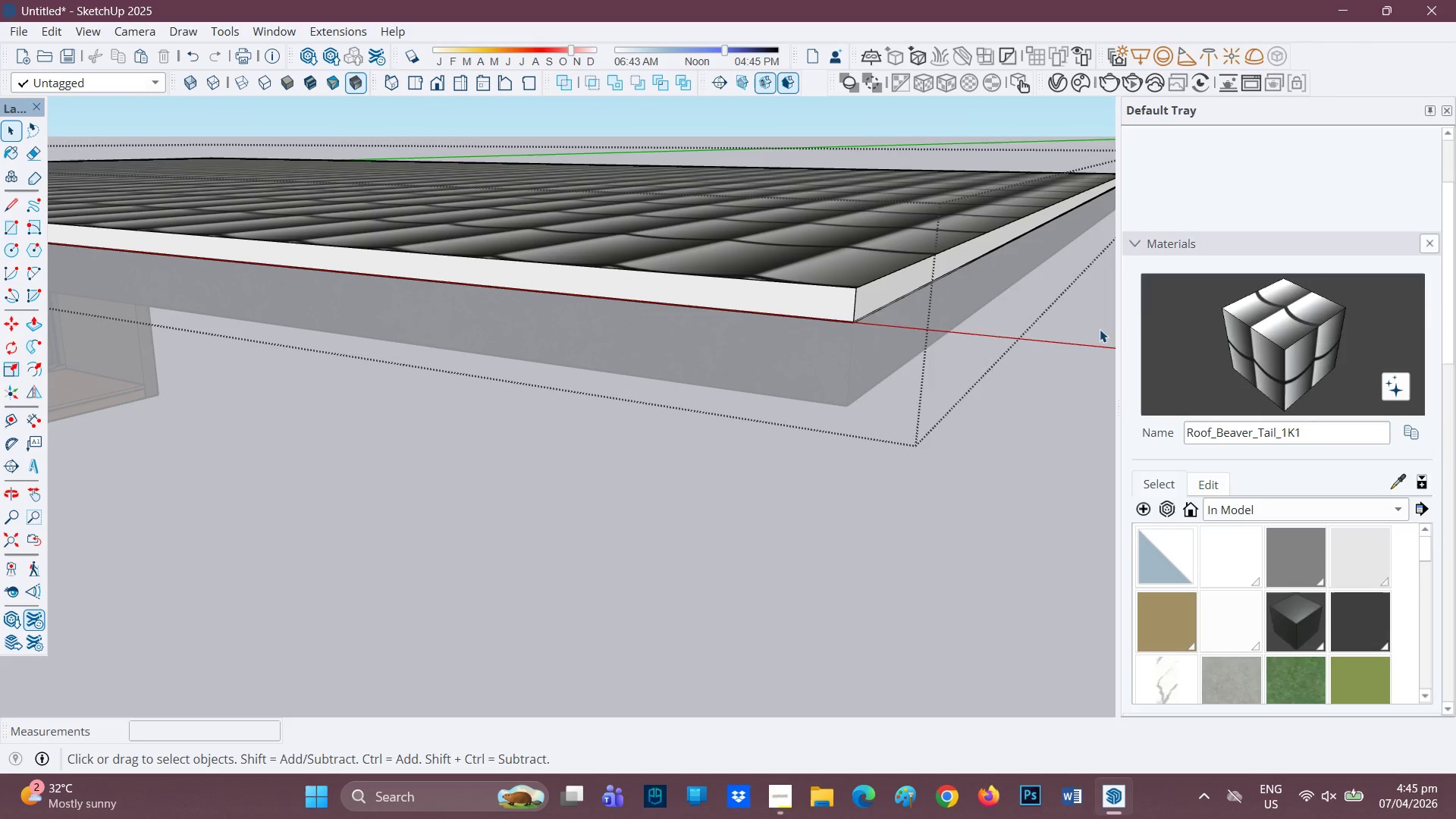 
scroll: coordinate [1247, 366], scroll_direction: up, amount: 1.0
 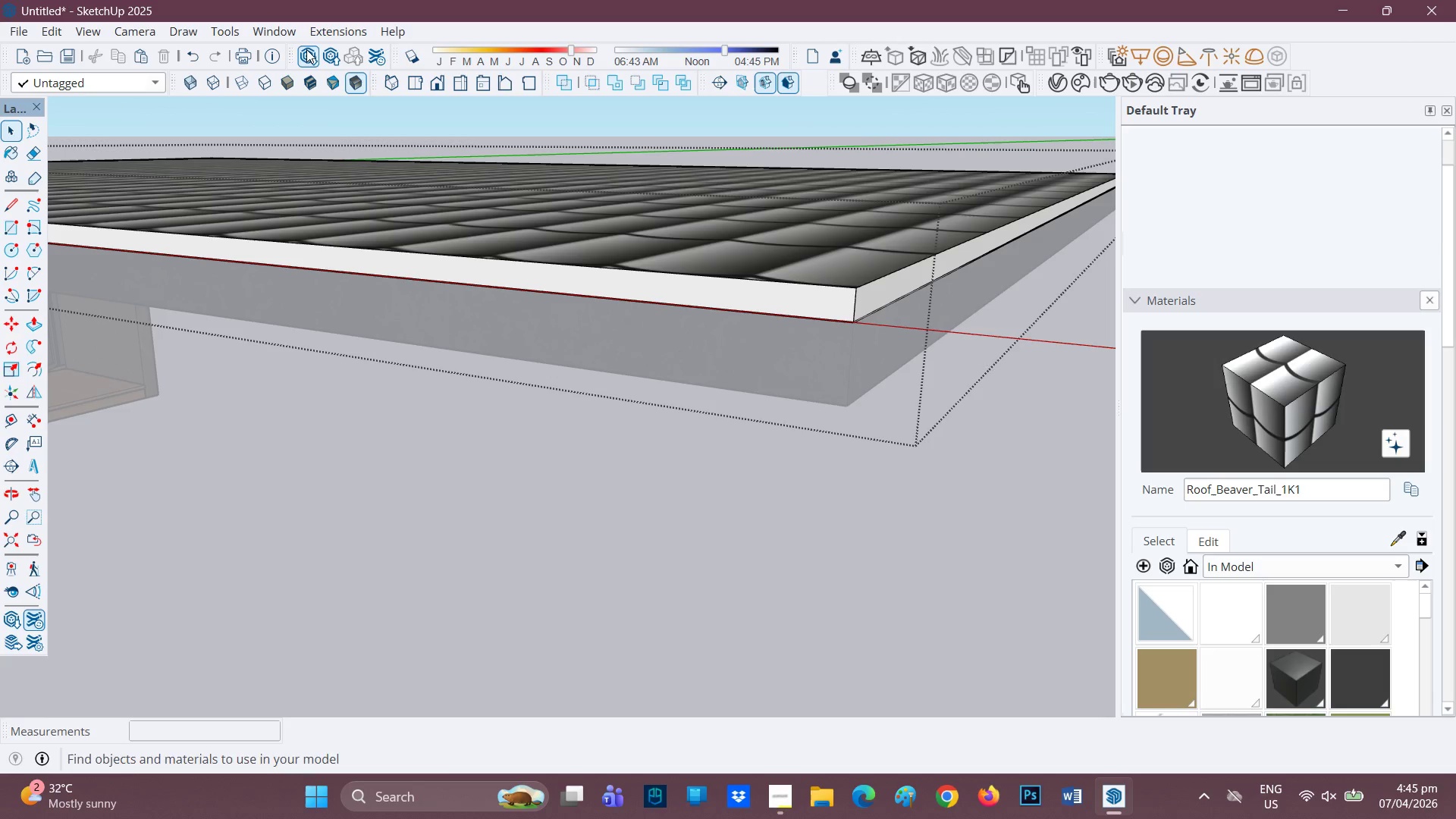 
wait(6.26)
 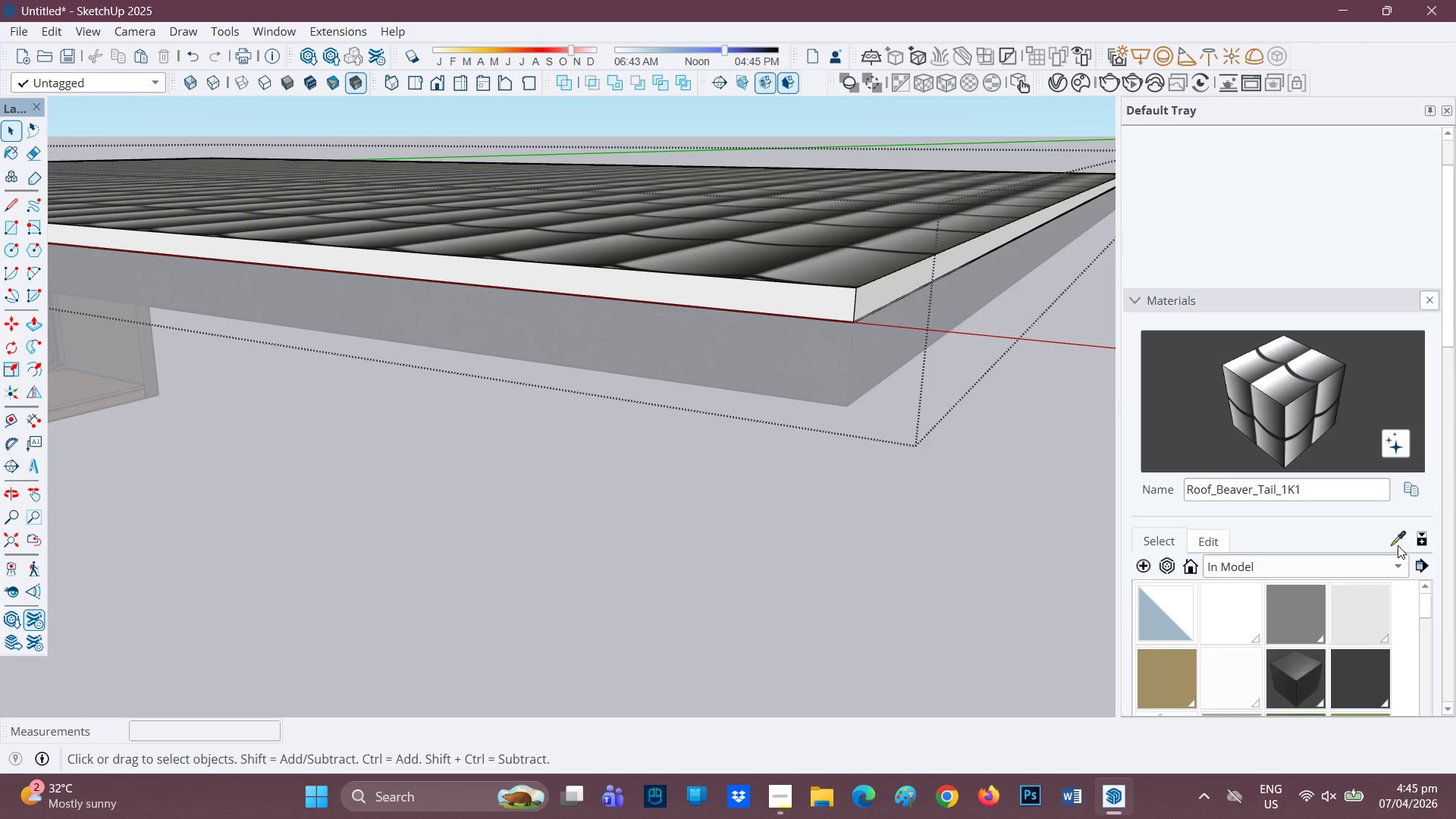 
left_click([1408, 487])
 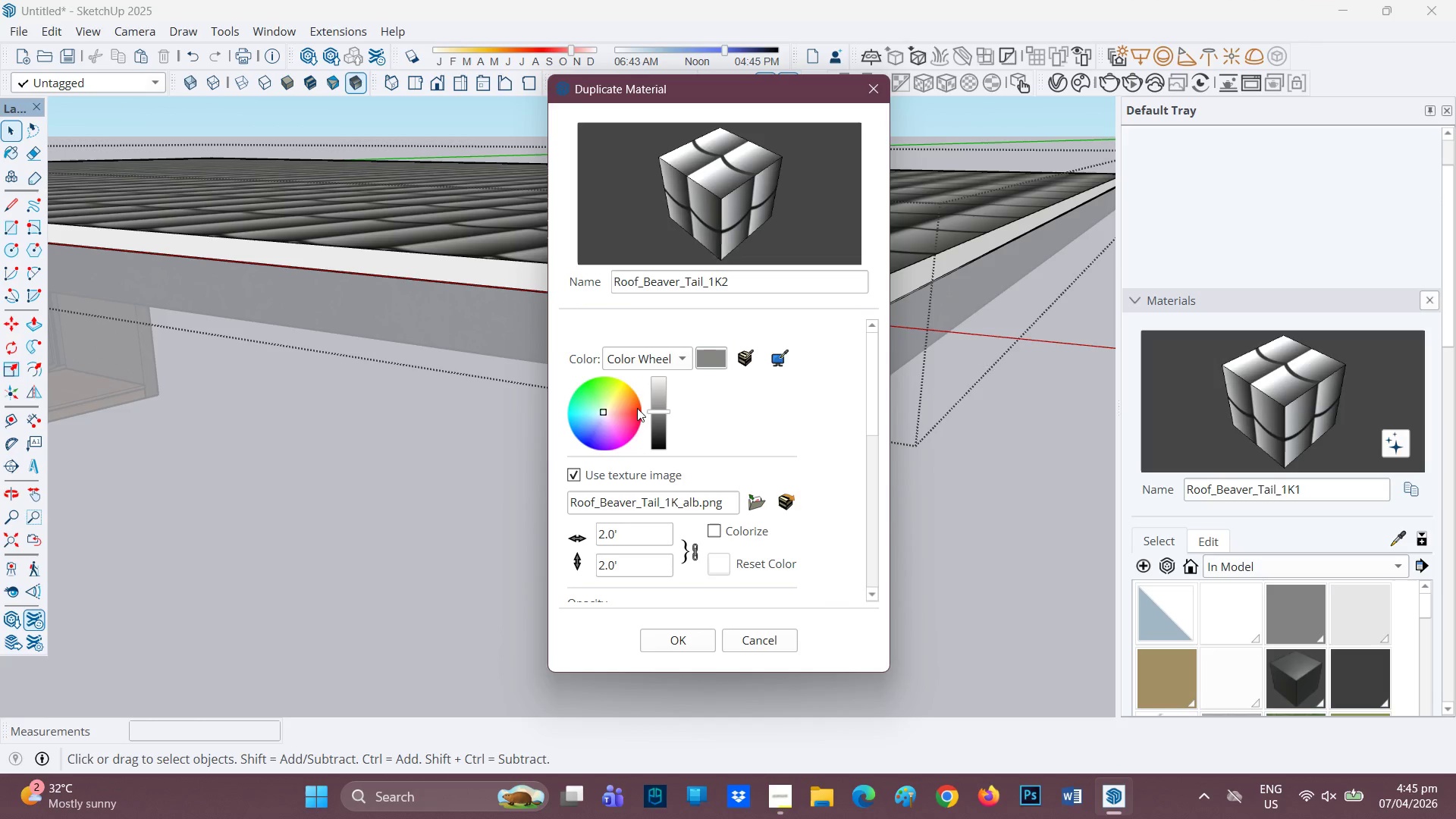 
left_click_drag(start_coordinate=[657, 409], to_coordinate=[661, 429])
 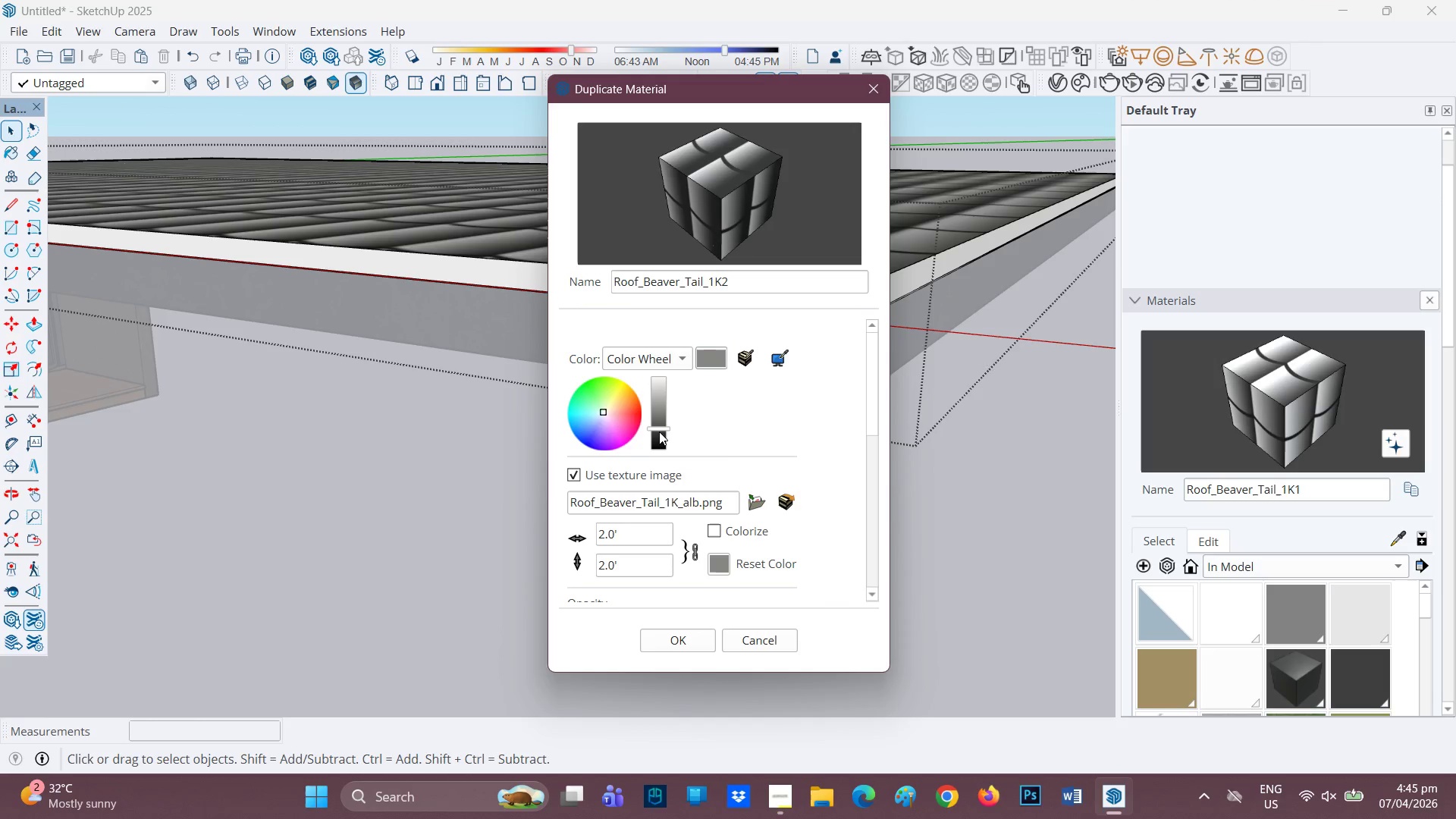 
left_click_drag(start_coordinate=[659, 431], to_coordinate=[659, 444])
 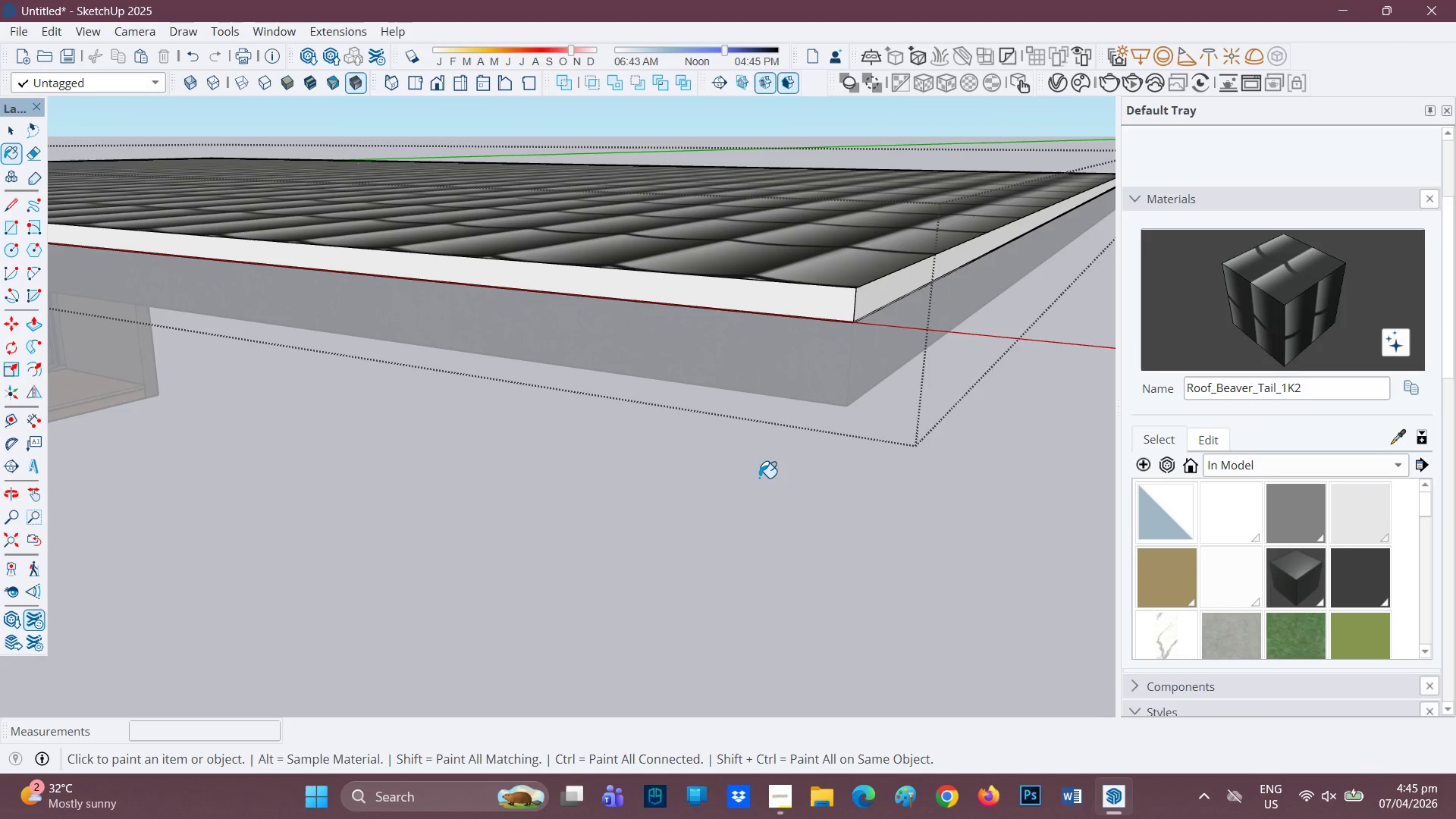 
left_click([818, 246])
 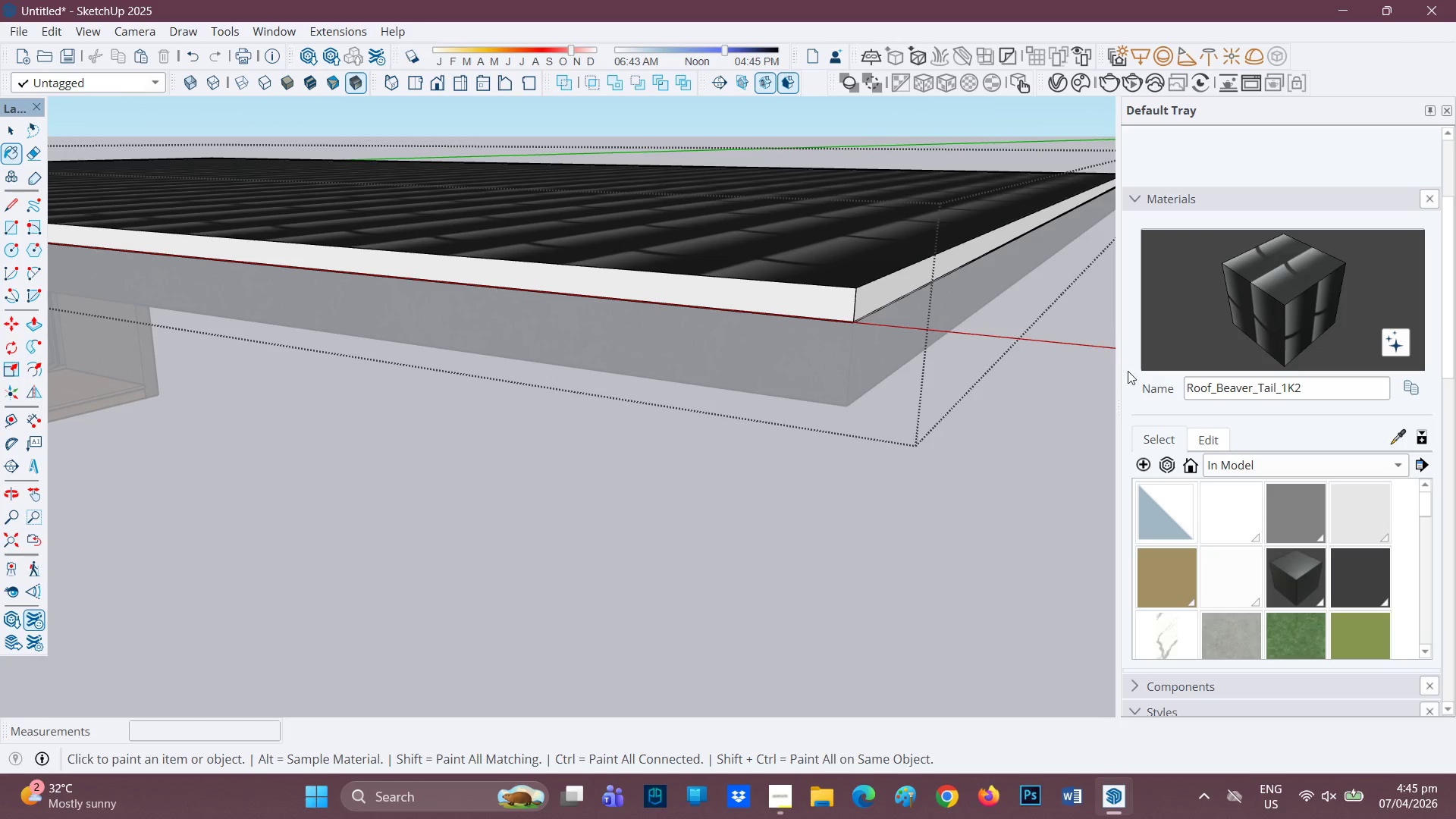 
scroll: coordinate [846, 234], scroll_direction: down, amount: 1.0
 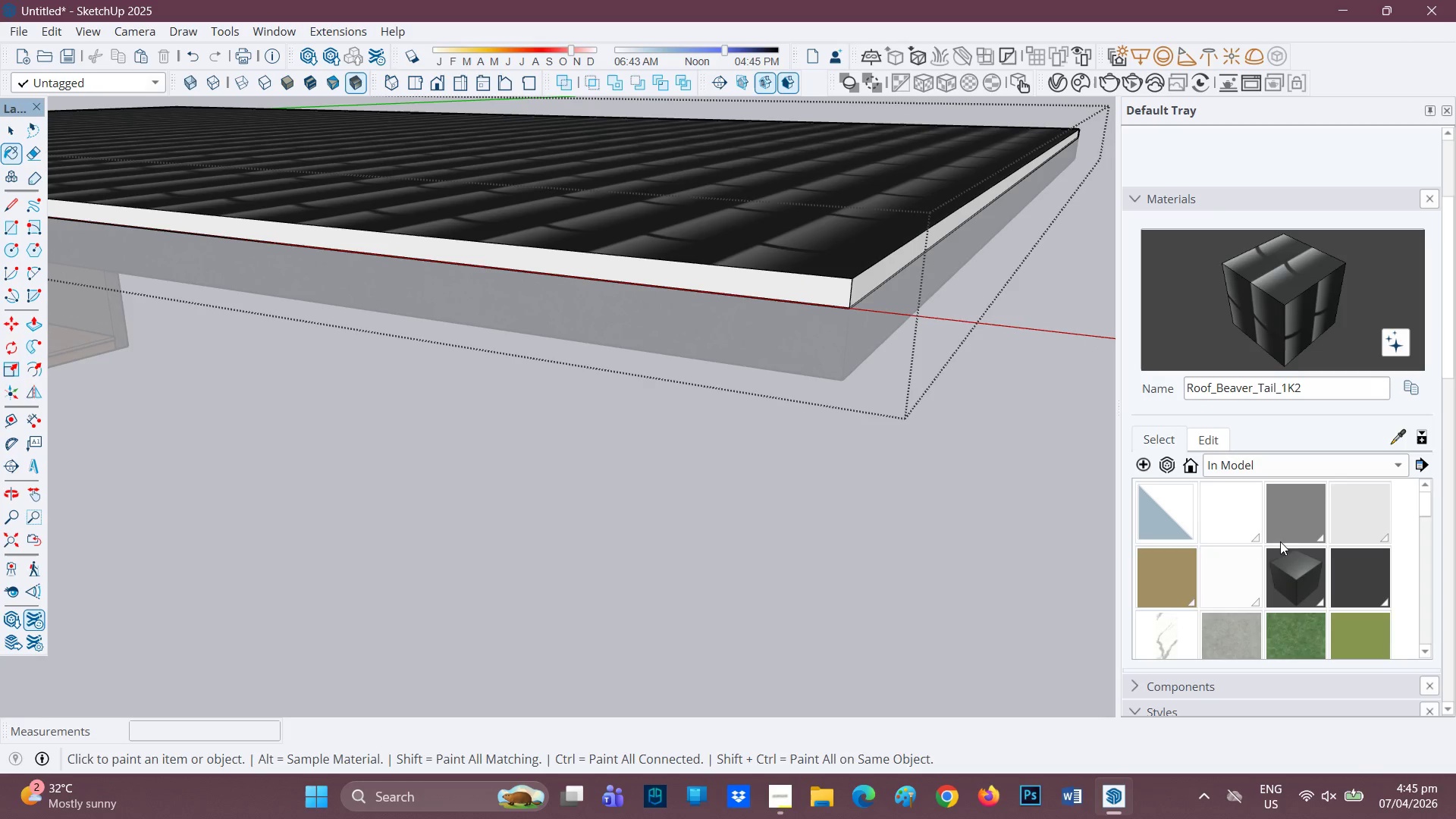 
left_click([1360, 460])
 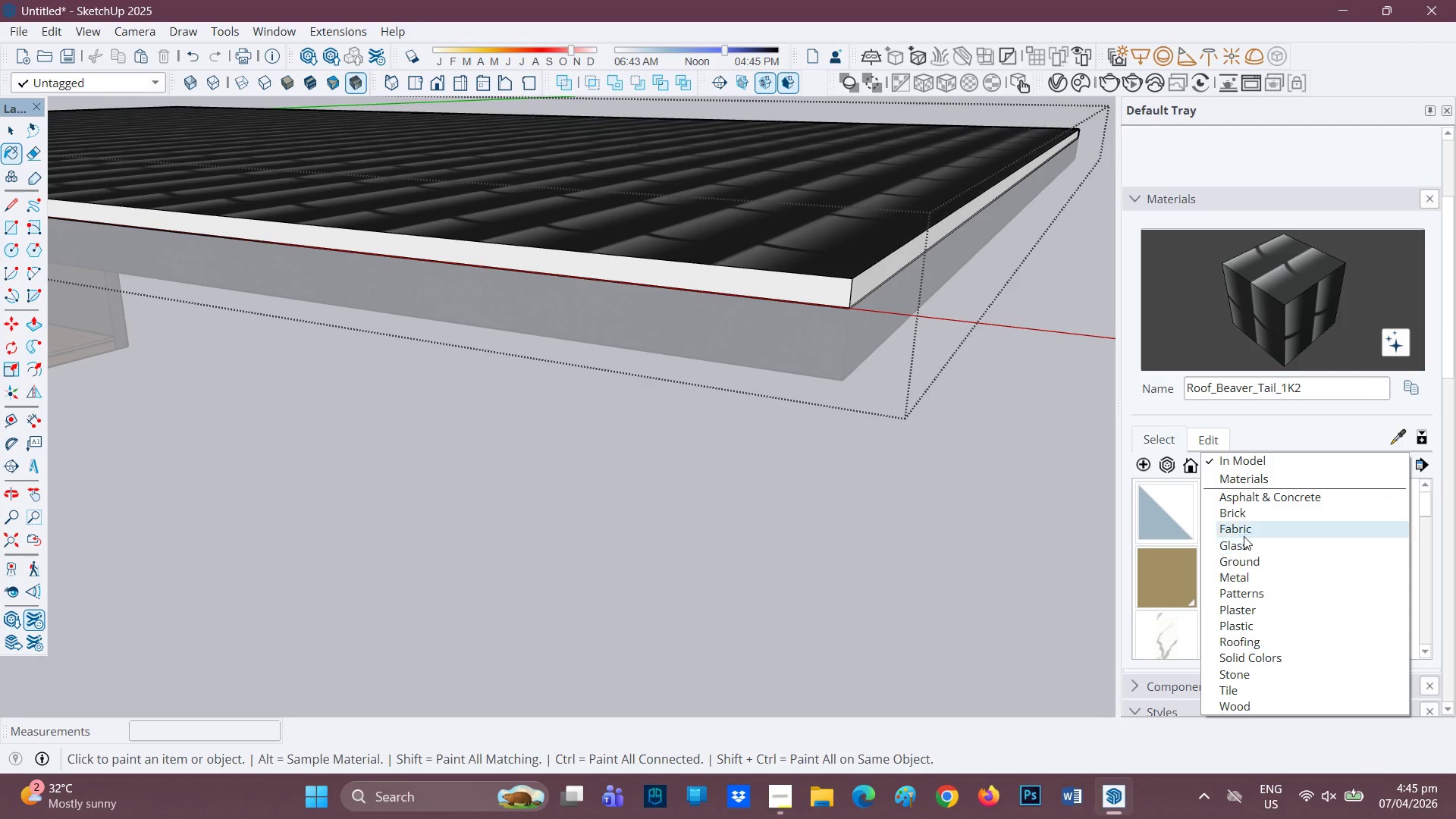 
left_click([1233, 575])
 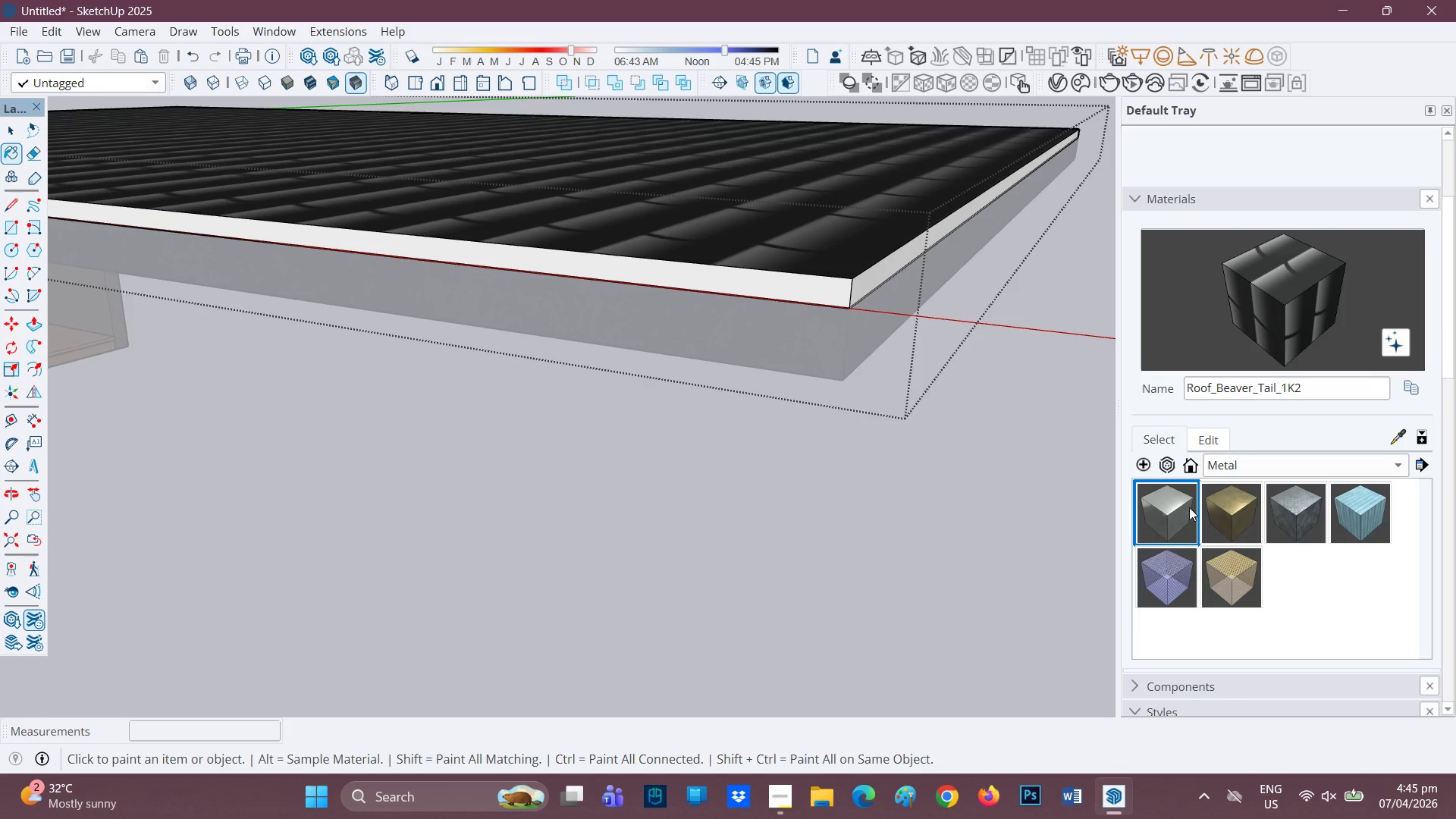 
left_click([1241, 503])
 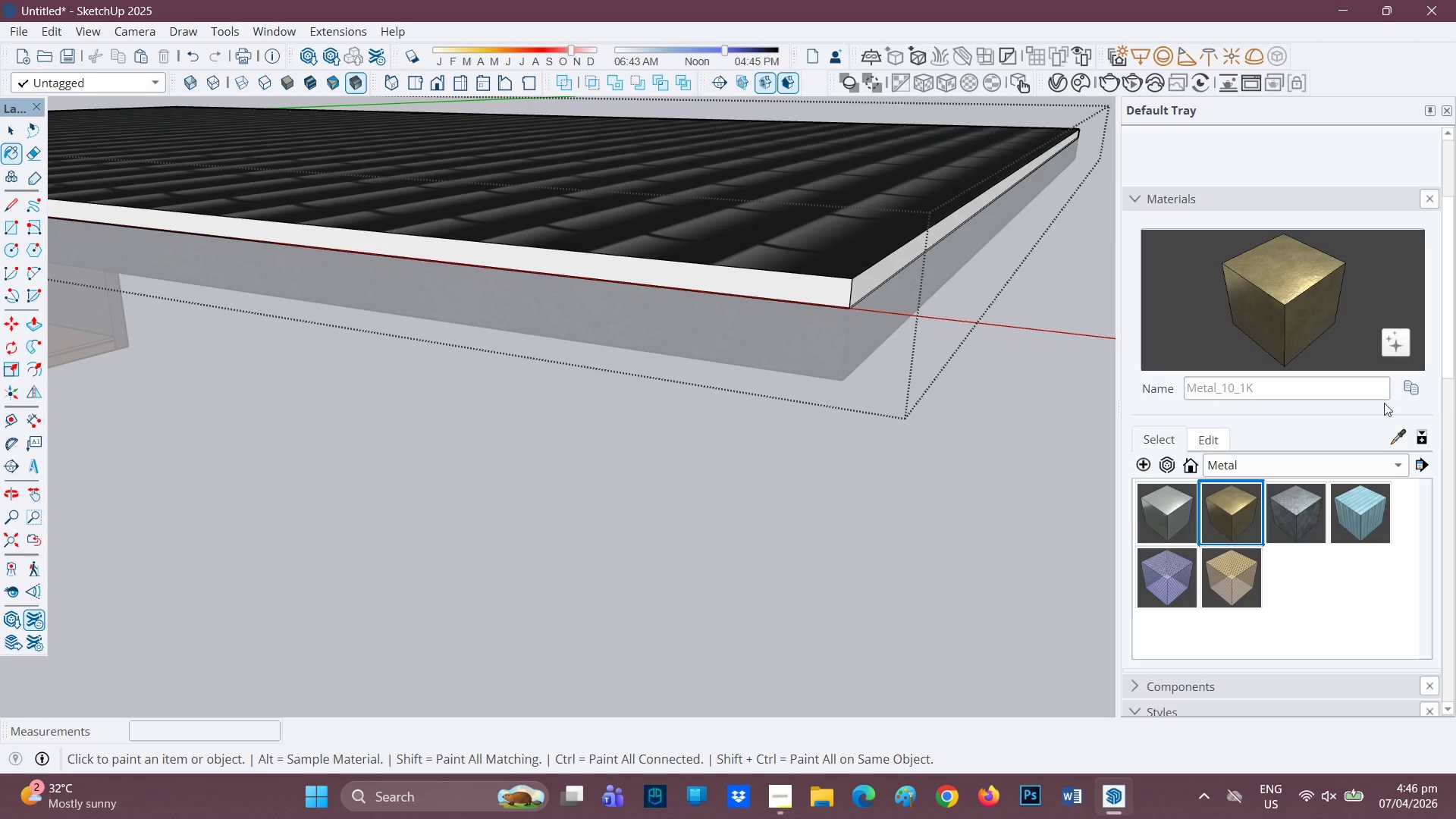 
mouse_move([1284, 479])
 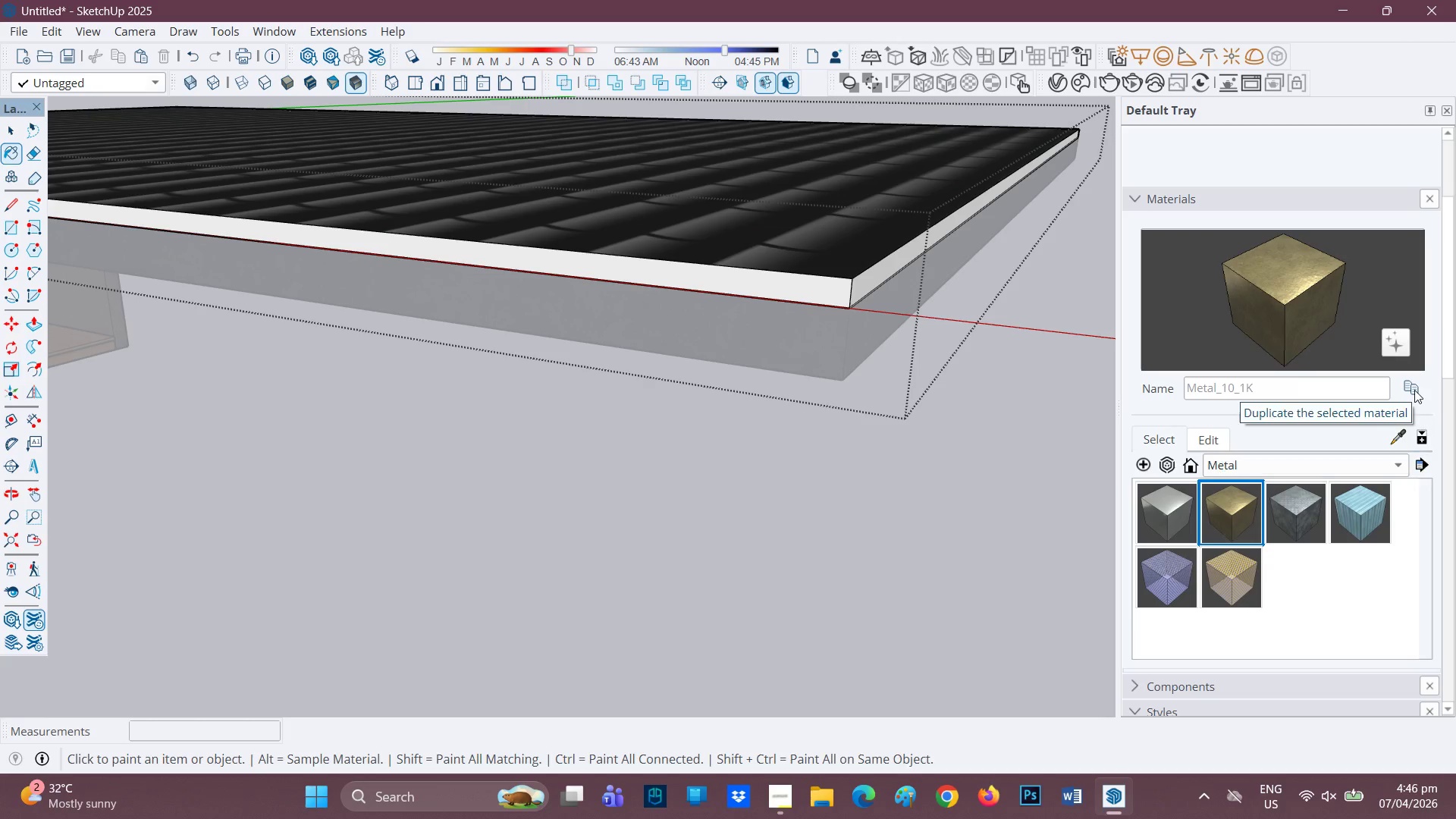 
left_click([1414, 390])
 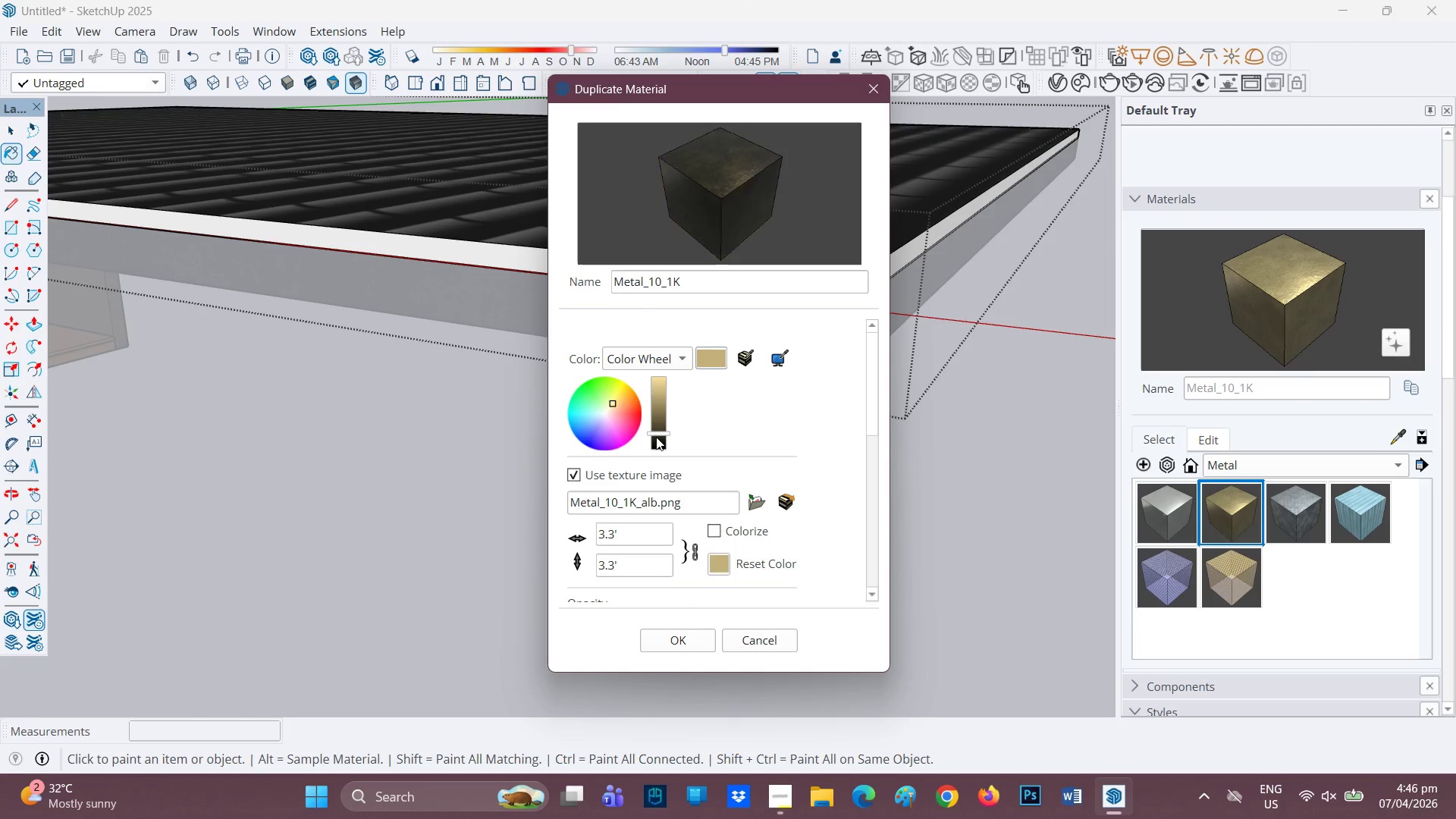 
left_click([657, 440])
 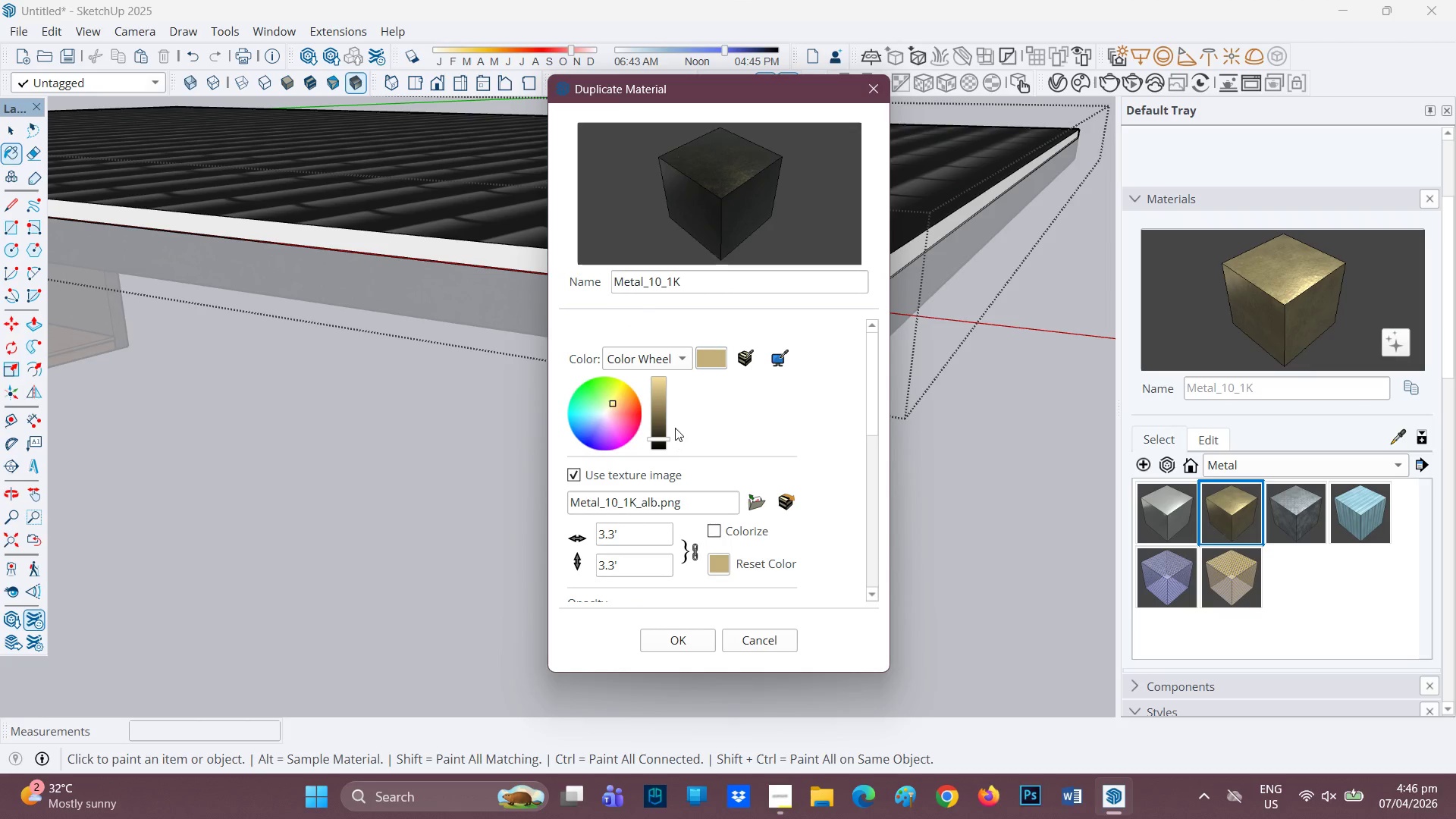 
left_click_drag(start_coordinate=[664, 444], to_coordinate=[658, 469])
 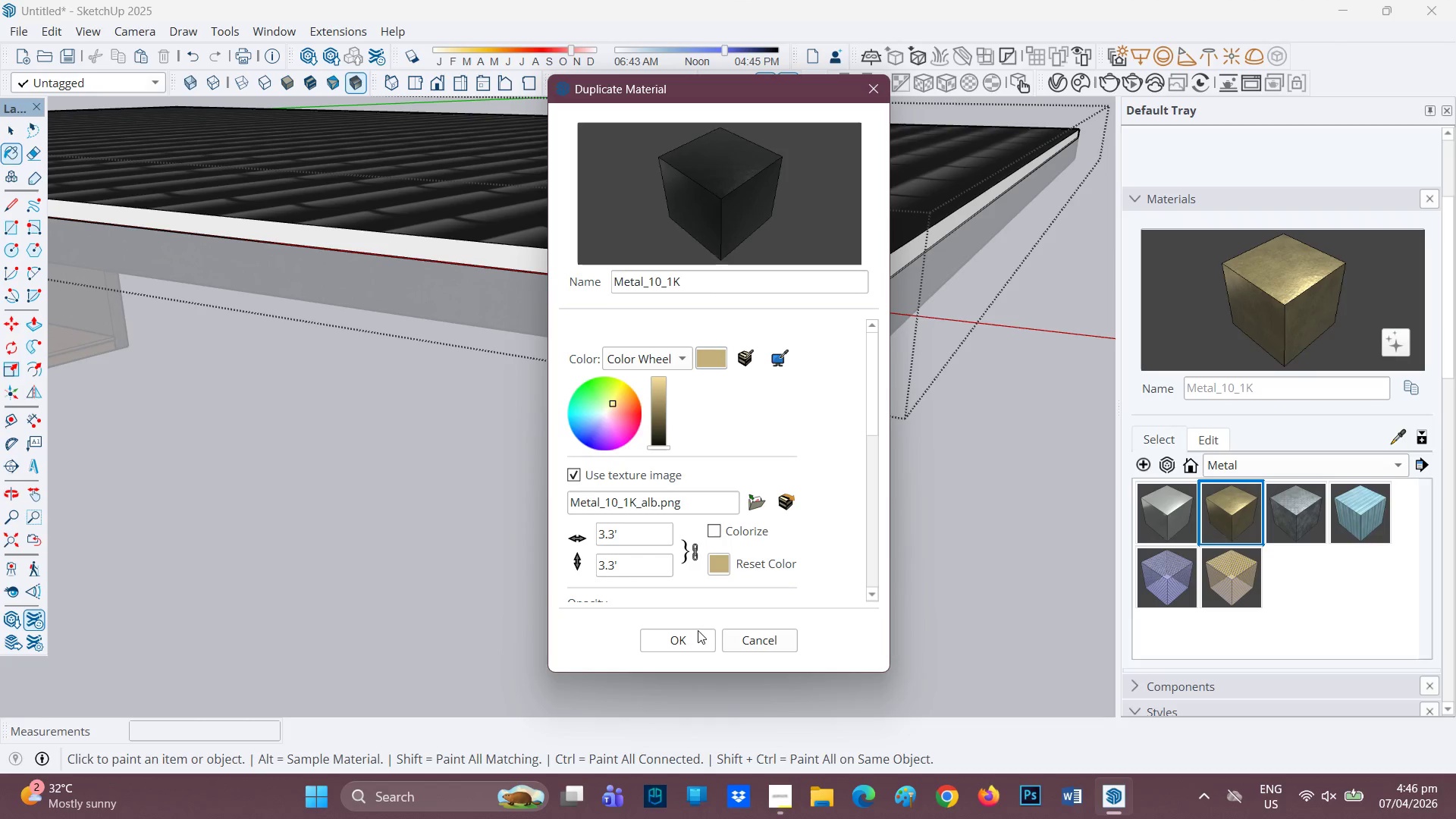 
left_click([699, 635])
 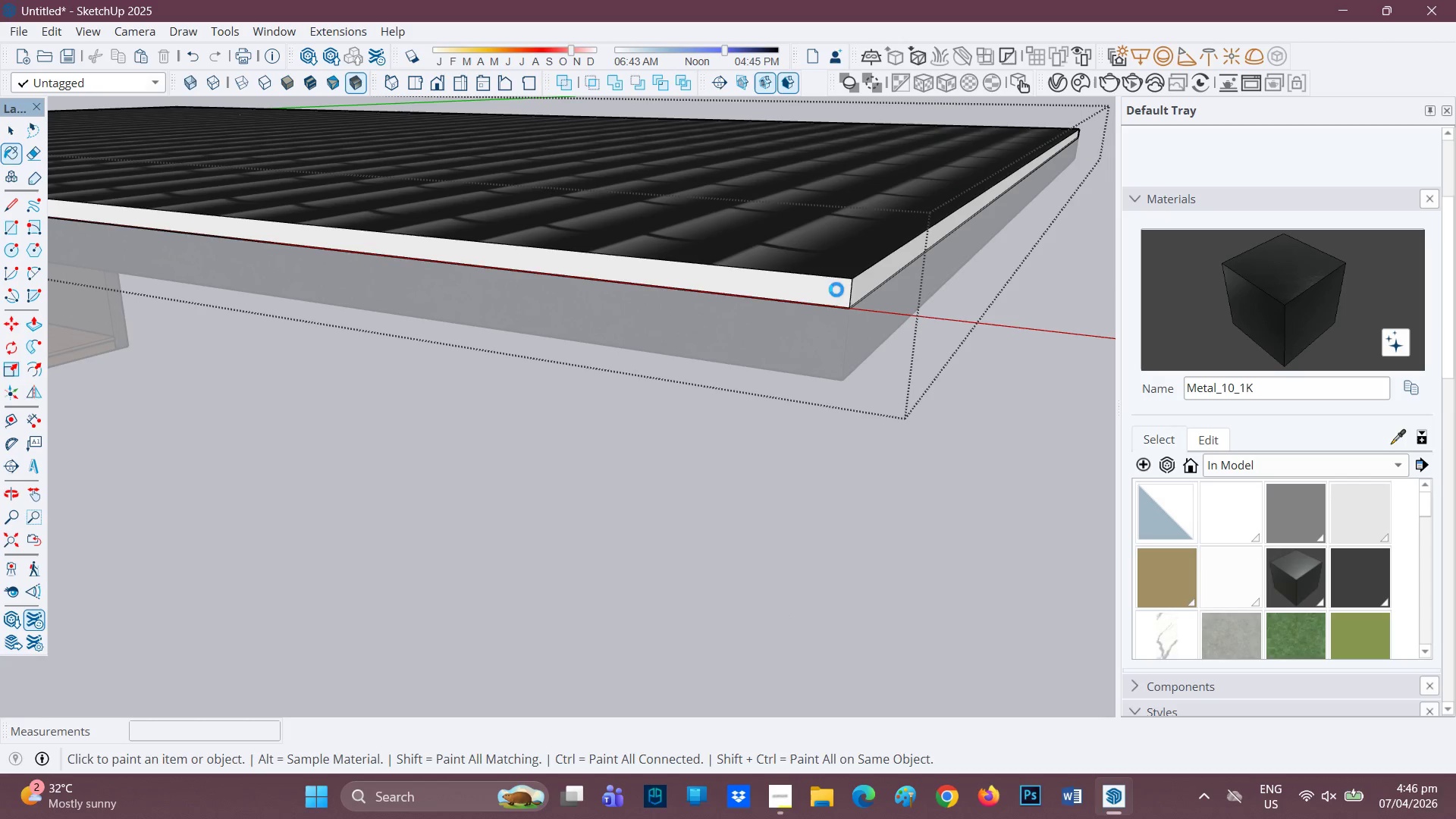 
left_click([871, 283])
 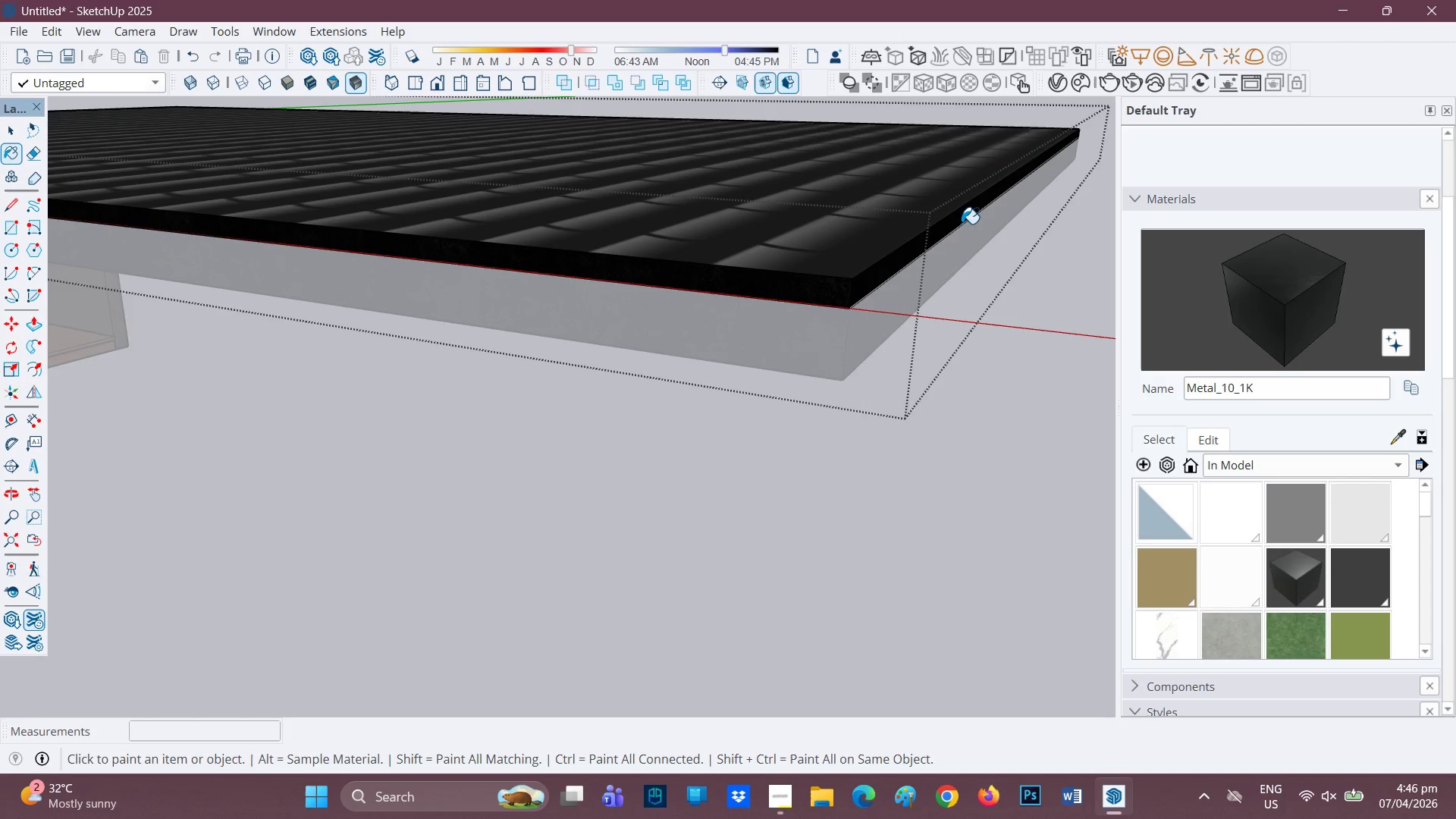 
scroll: coordinate [962, 223], scroll_direction: down, amount: 1.0
 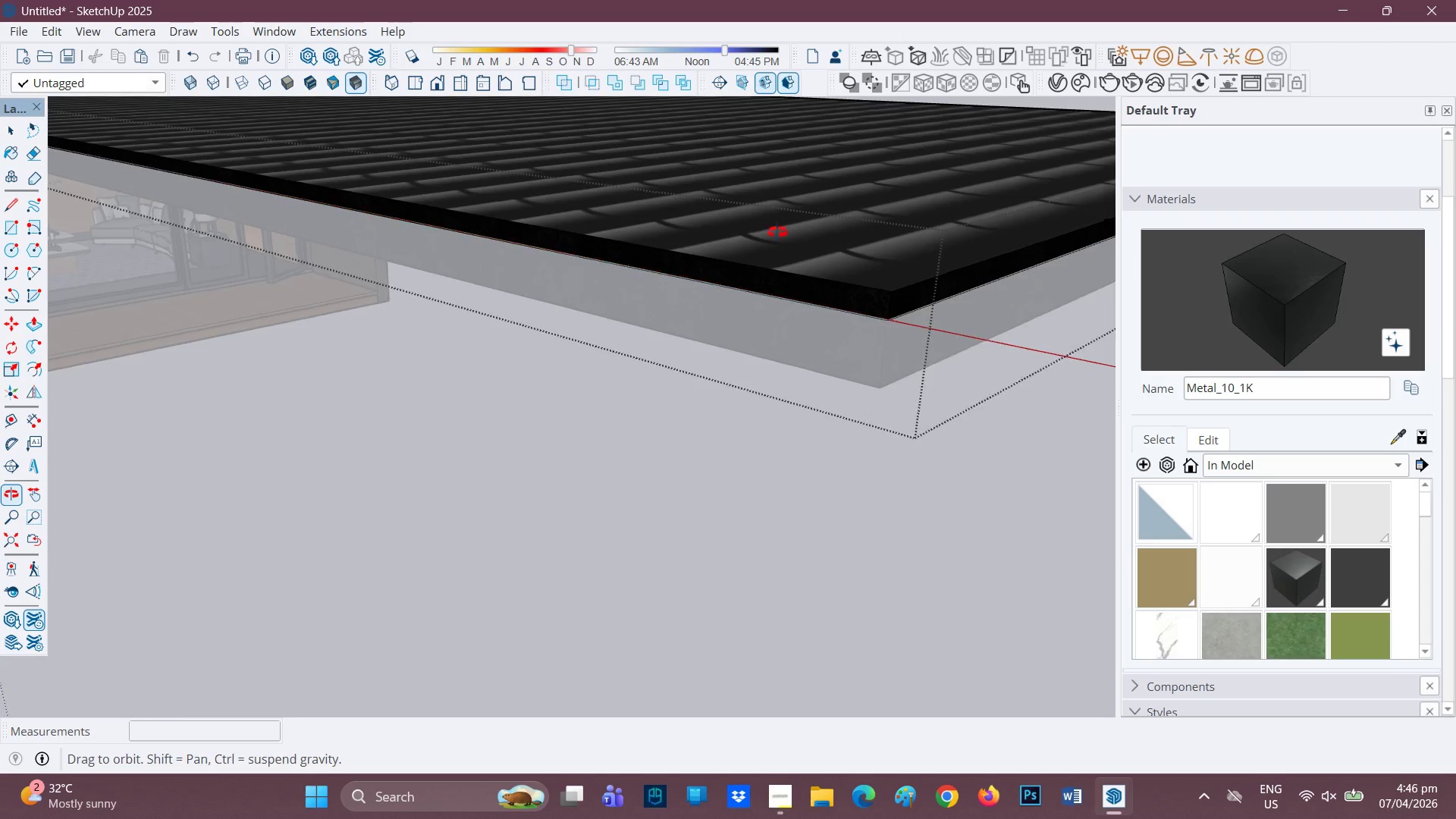 
key(H)
 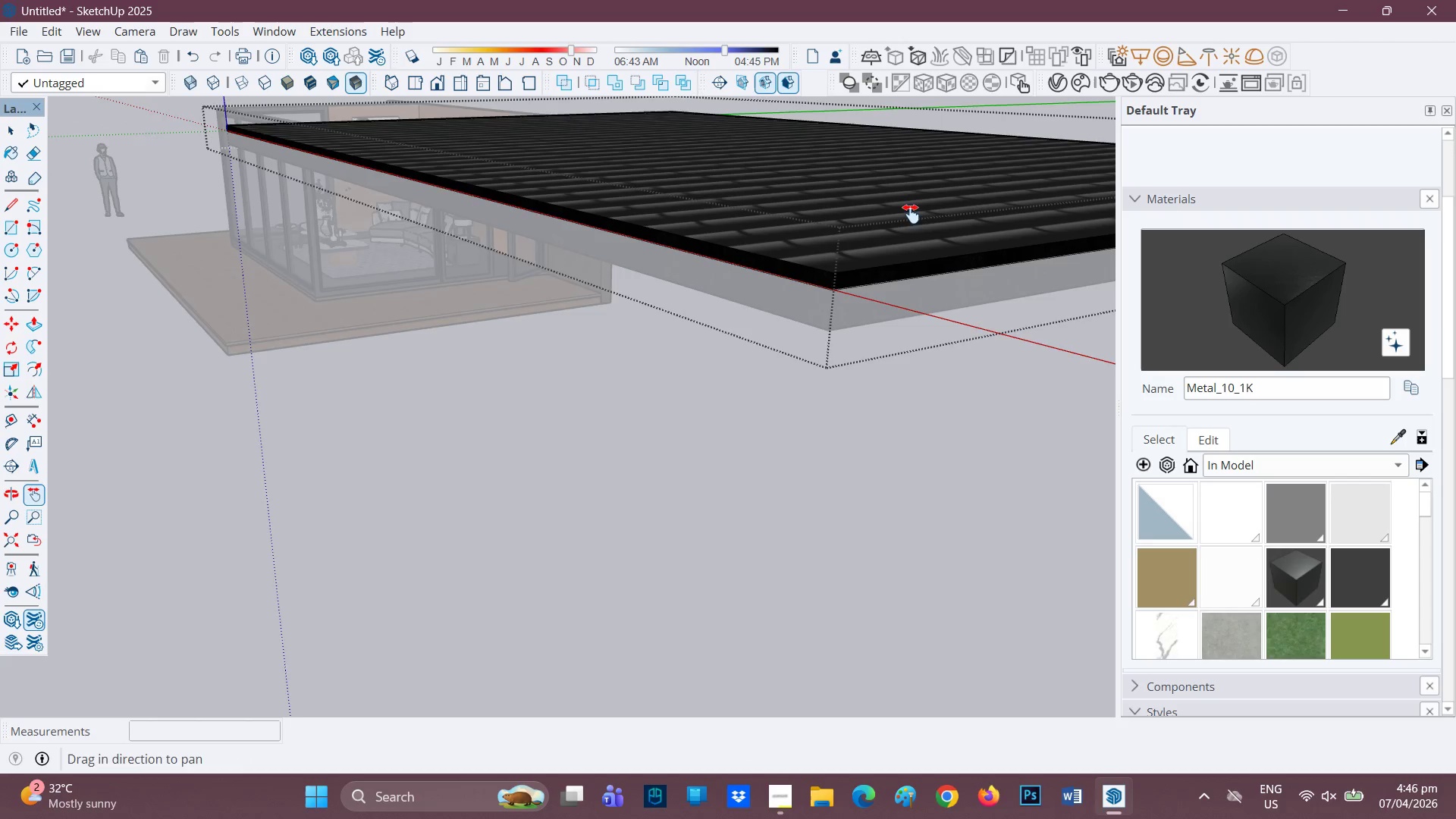 
scroll: coordinate [789, 231], scroll_direction: down, amount: 6.0
 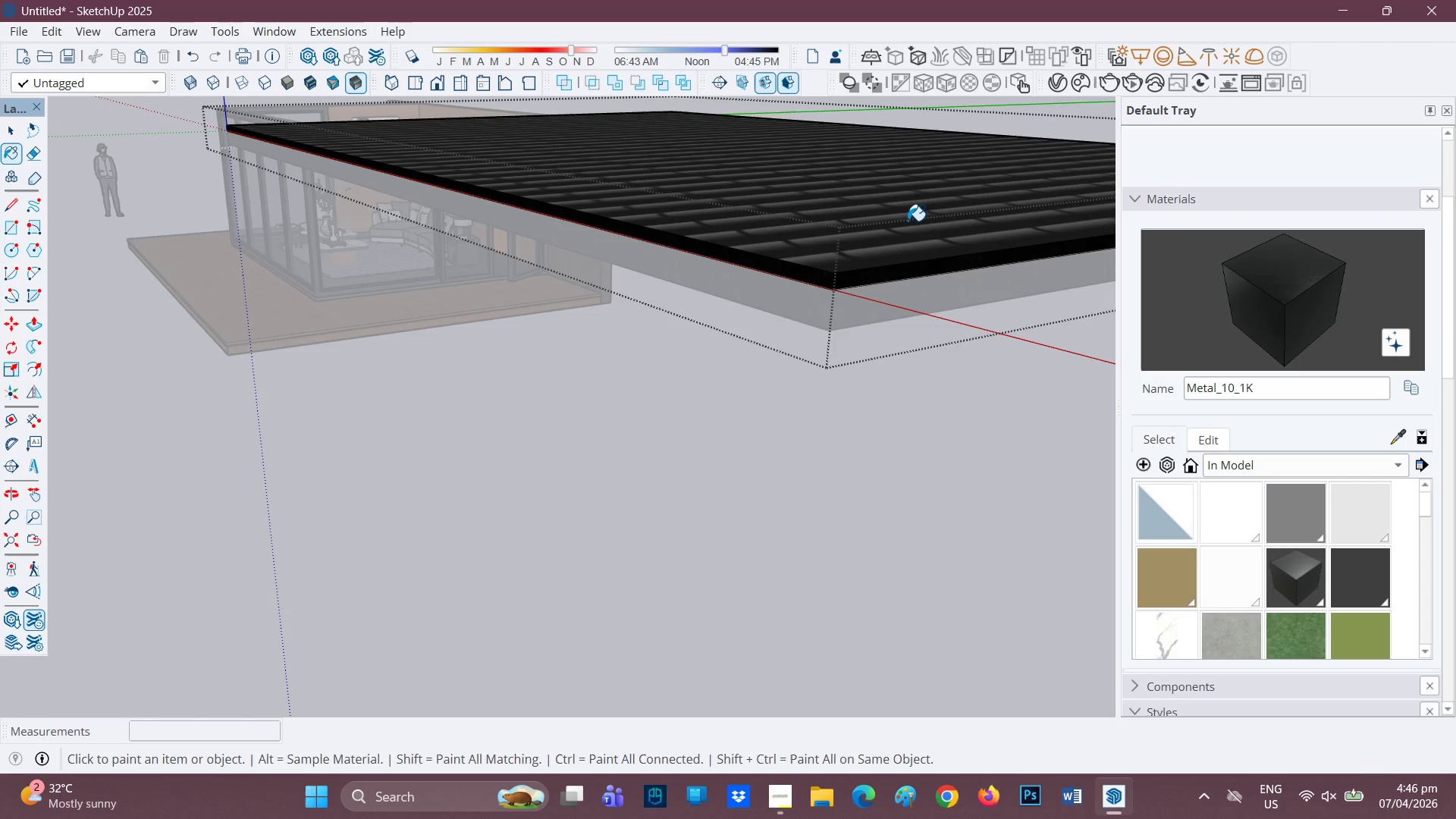 
left_click_drag(start_coordinate=[911, 214], to_coordinate=[353, 273])
 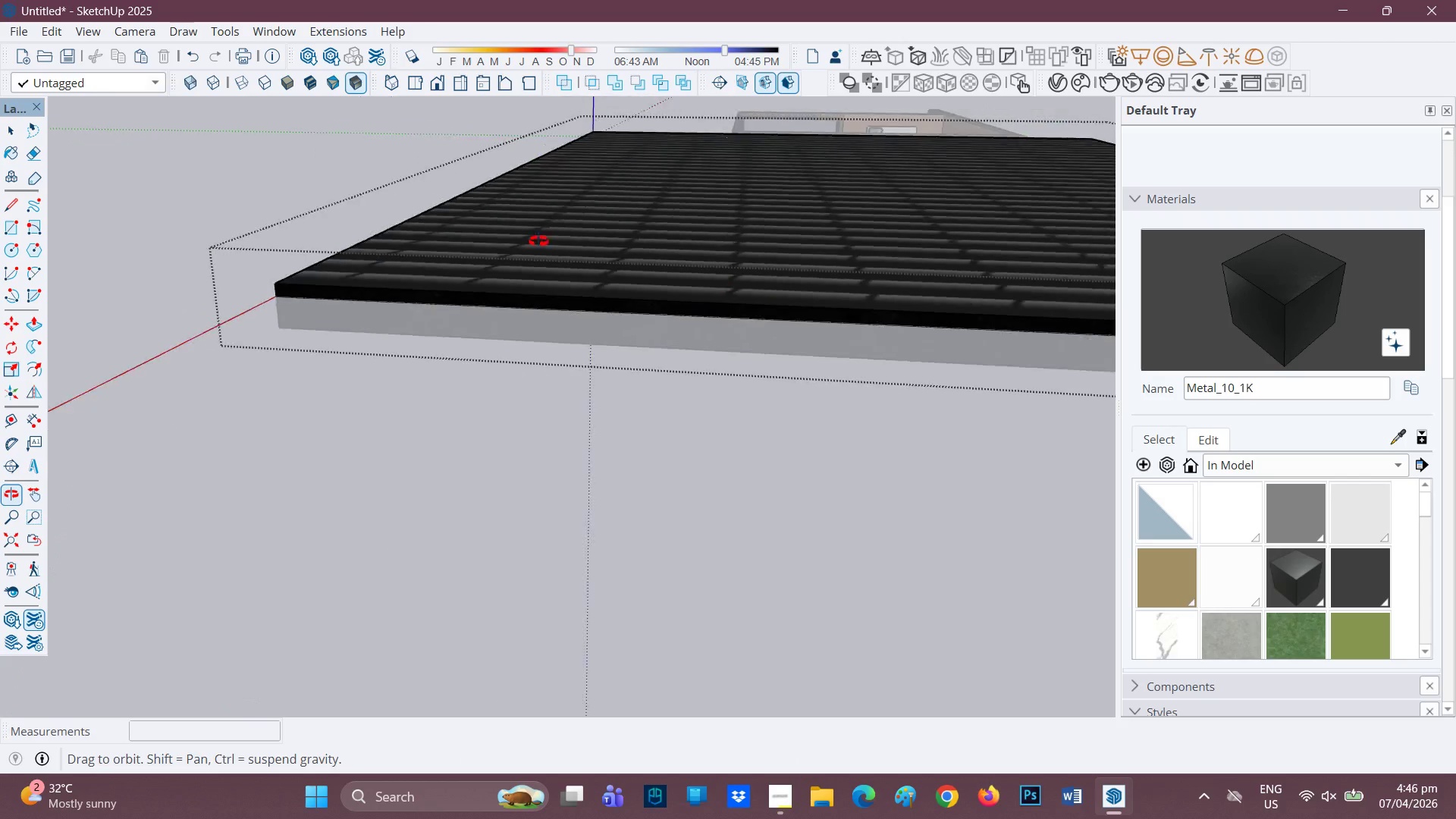 
scroll: coordinate [513, 242], scroll_direction: down, amount: 3.0
 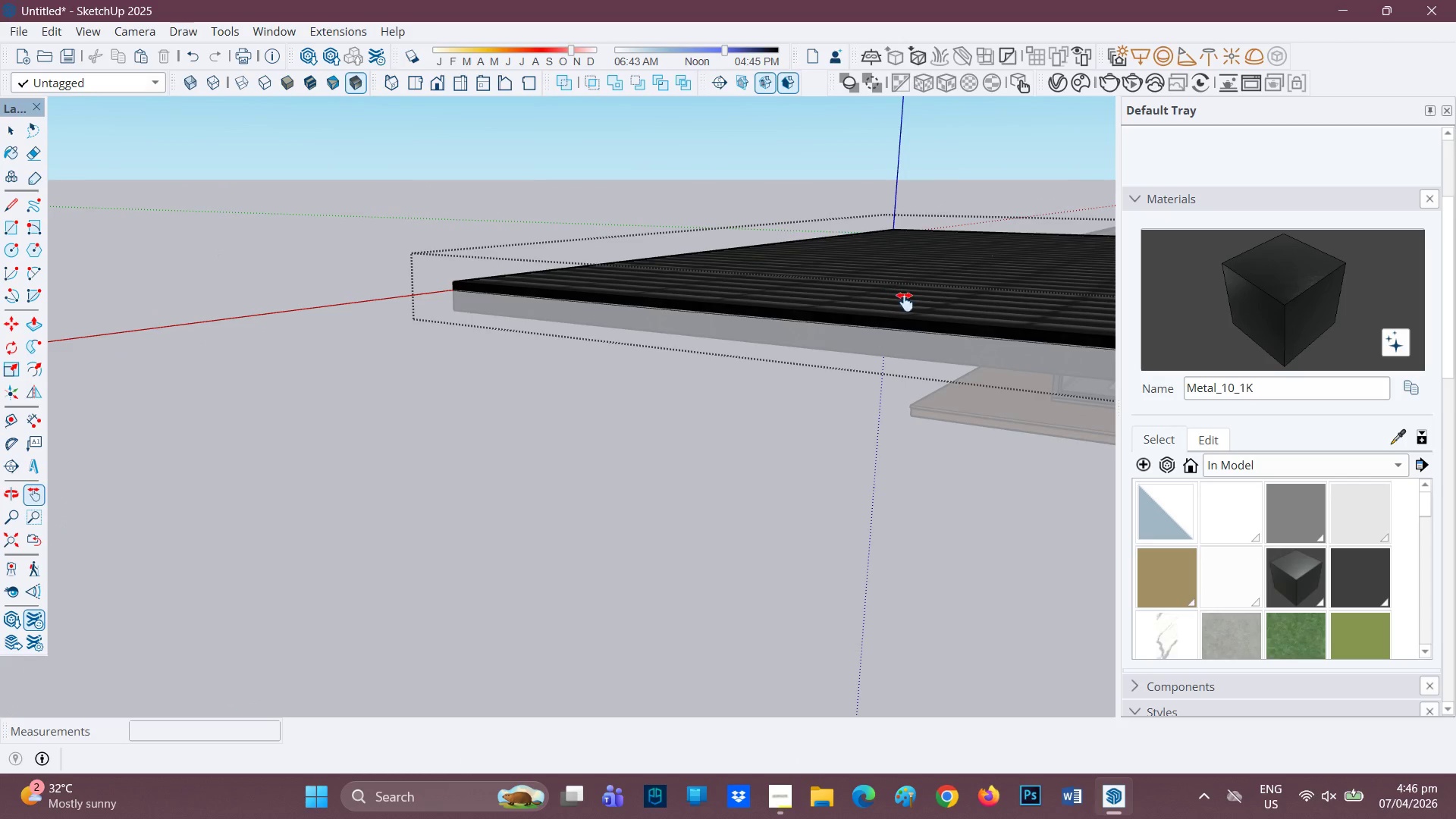 
key(H)
 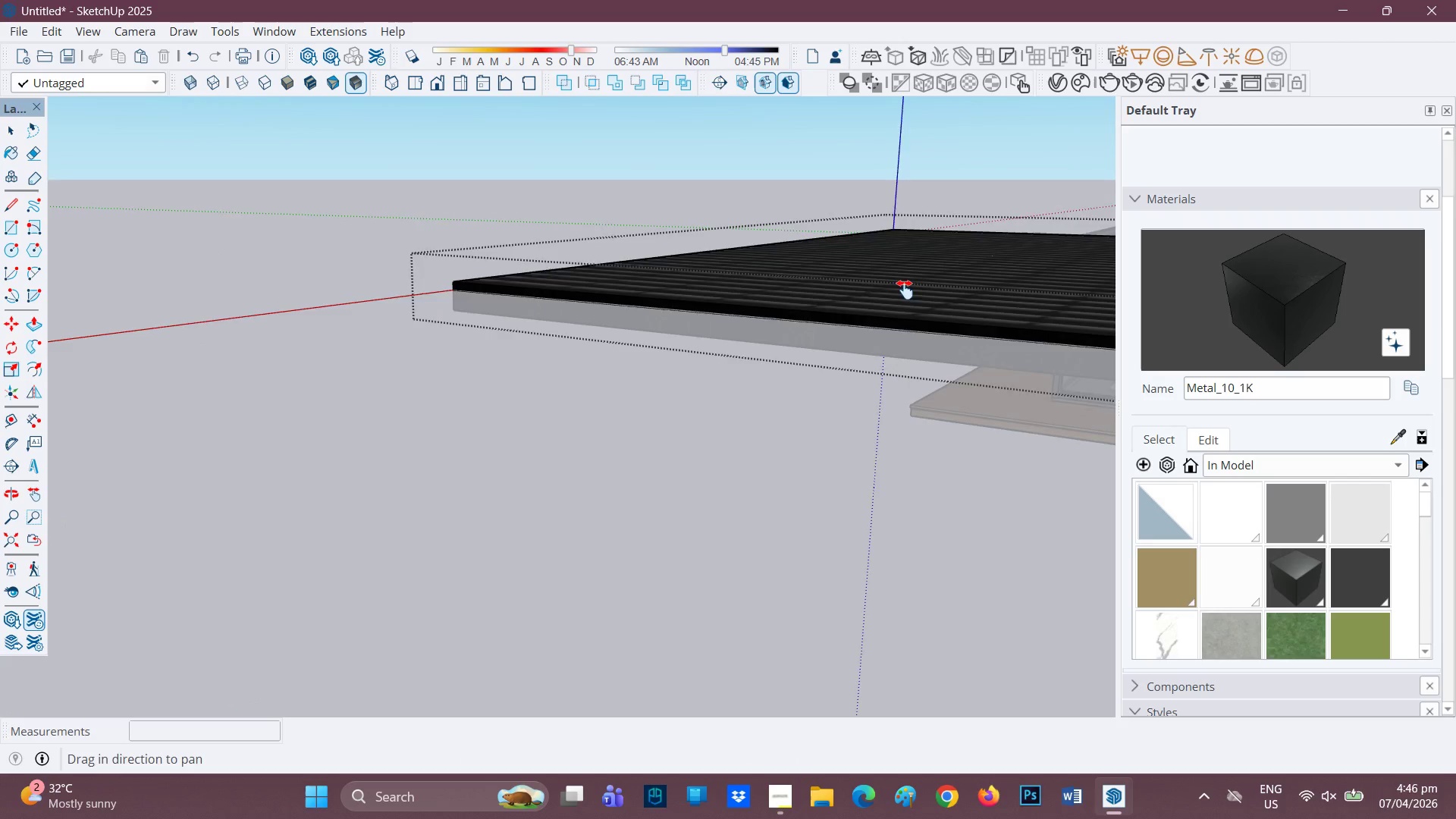 
left_click_drag(start_coordinate=[911, 297], to_coordinate=[179, 246])
 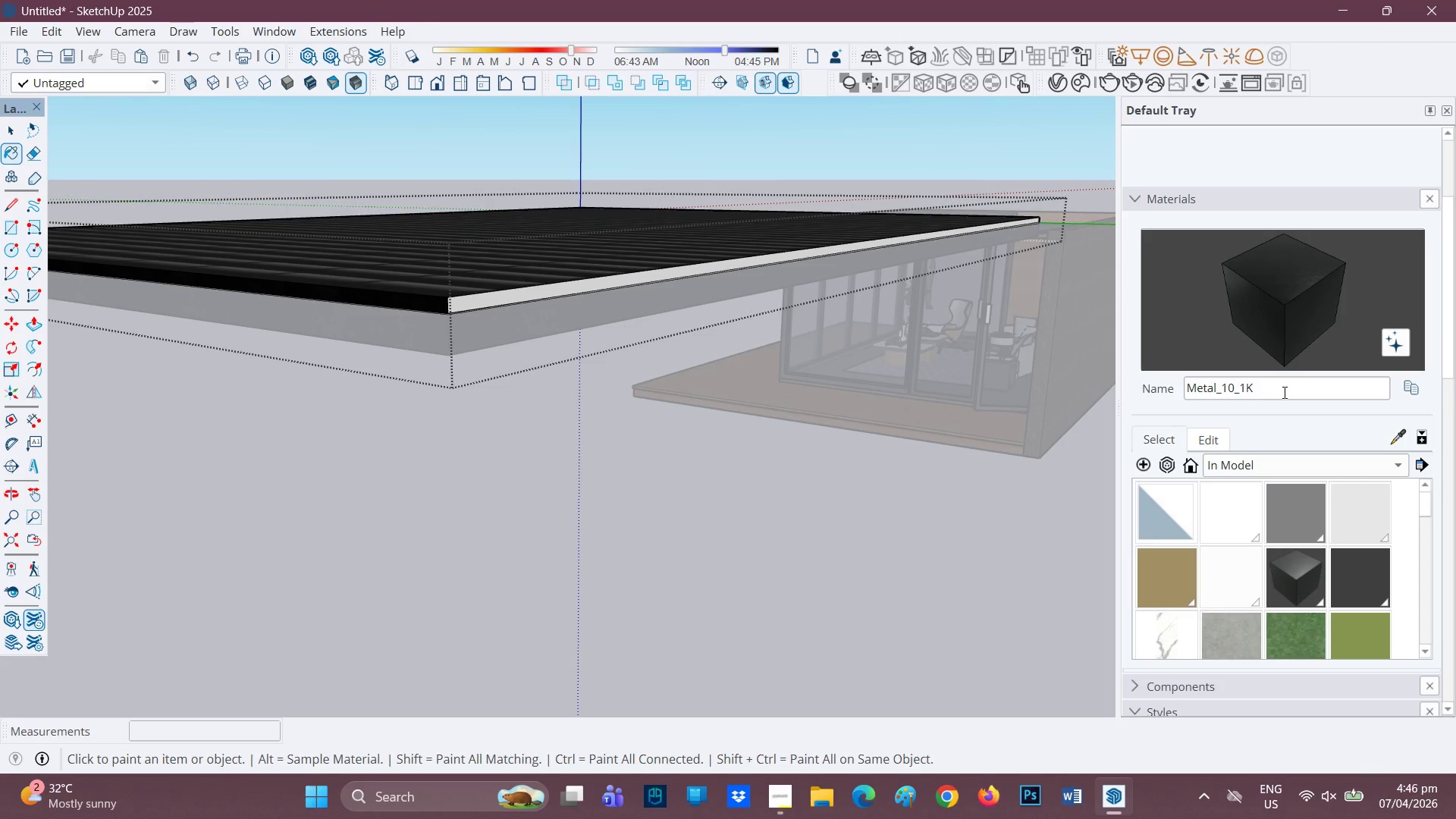 
left_click_drag(start_coordinate=[1272, 387], to_coordinate=[974, 363])
 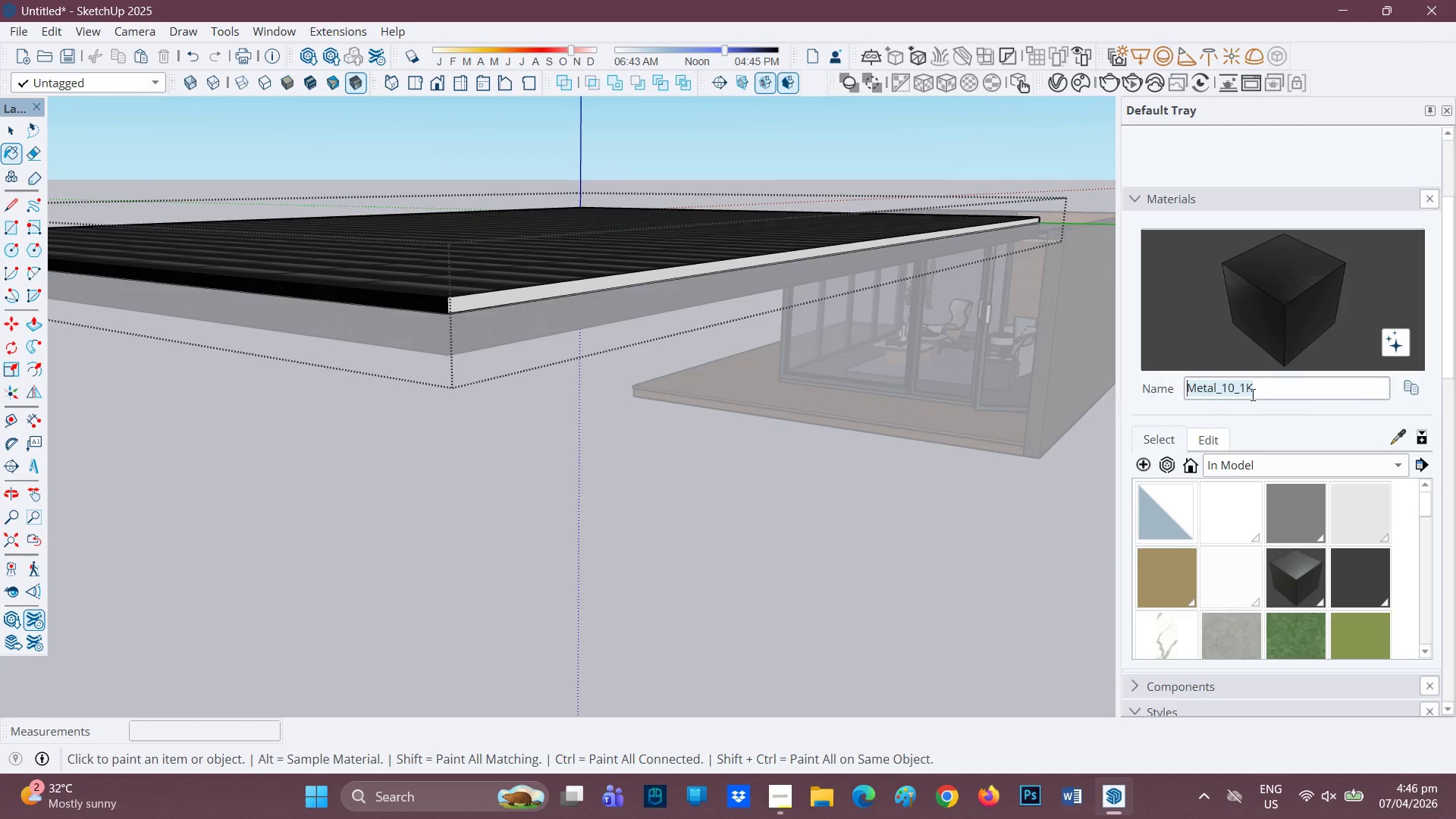 
left_click([1263, 390])
 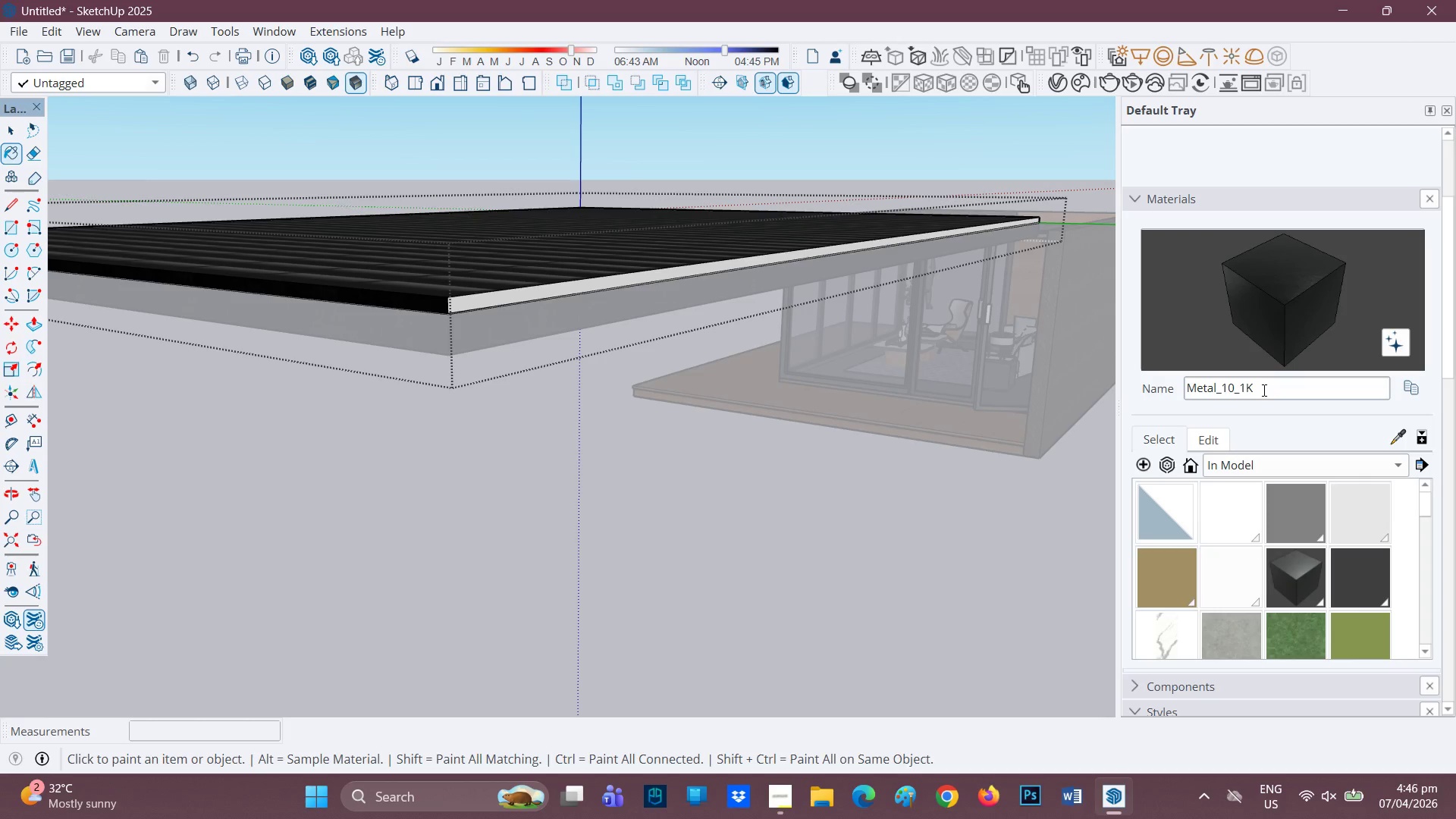 
key(Backspace)
 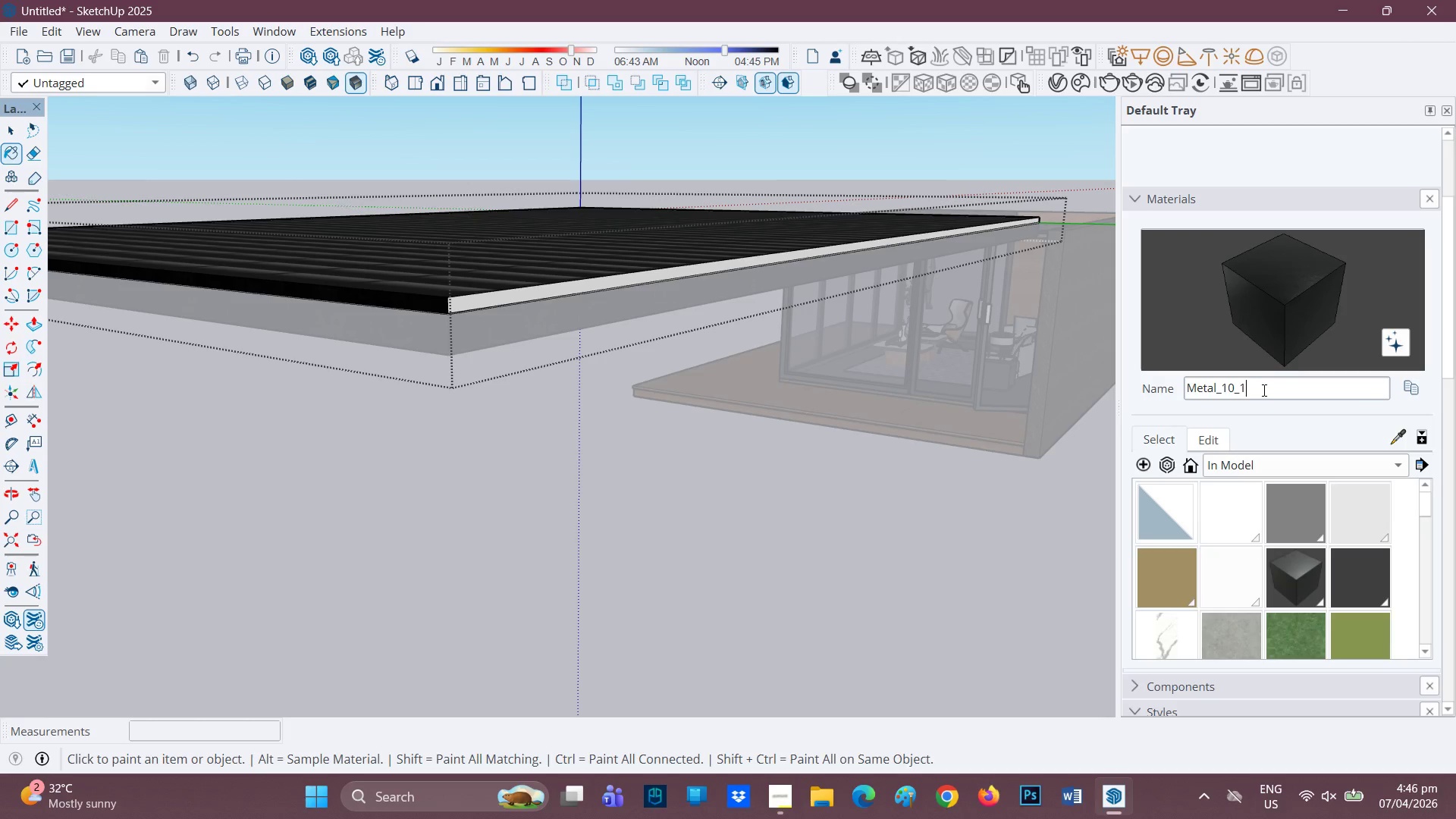 
key(Backspace)
 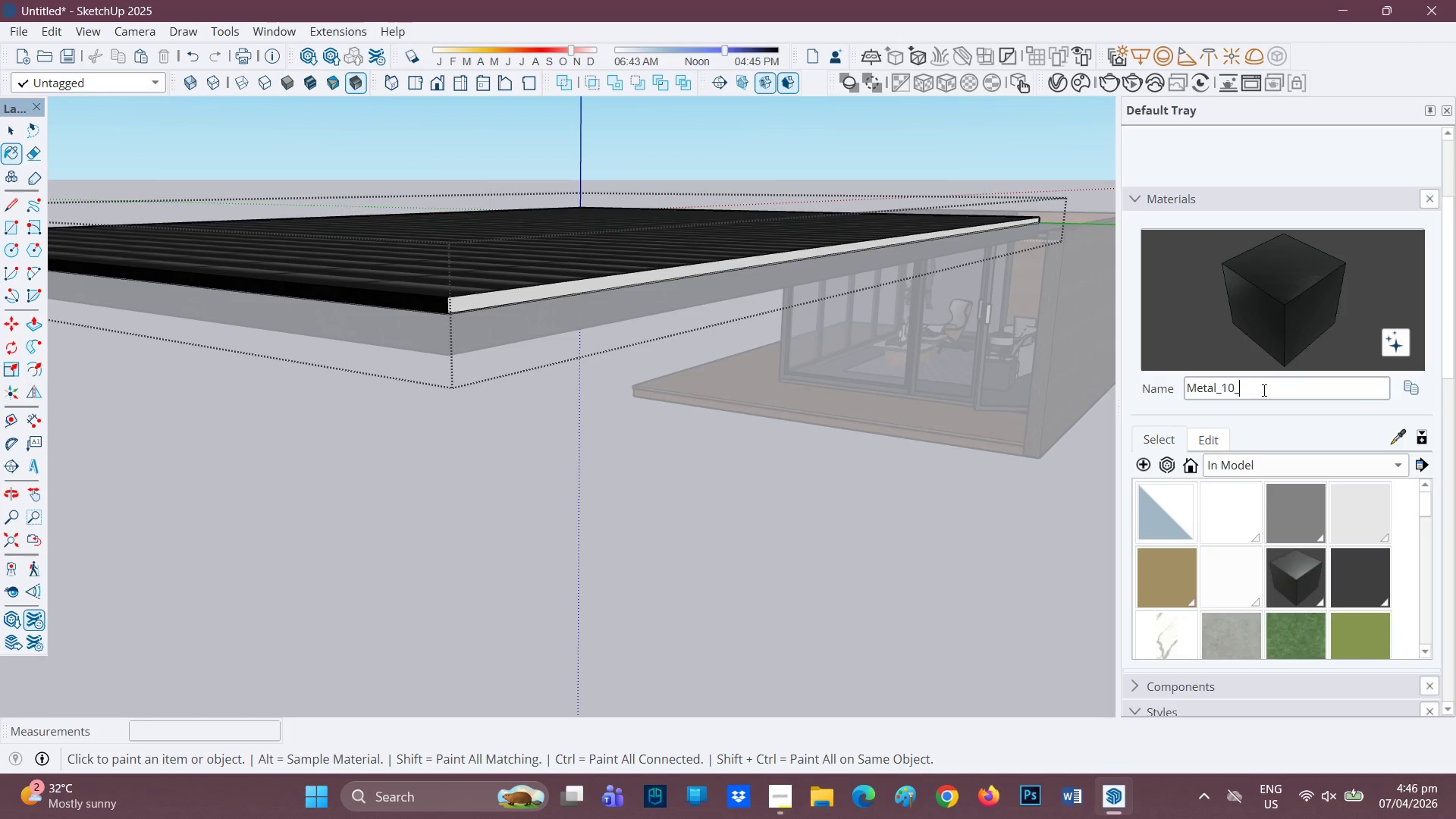 
key(Backspace)
 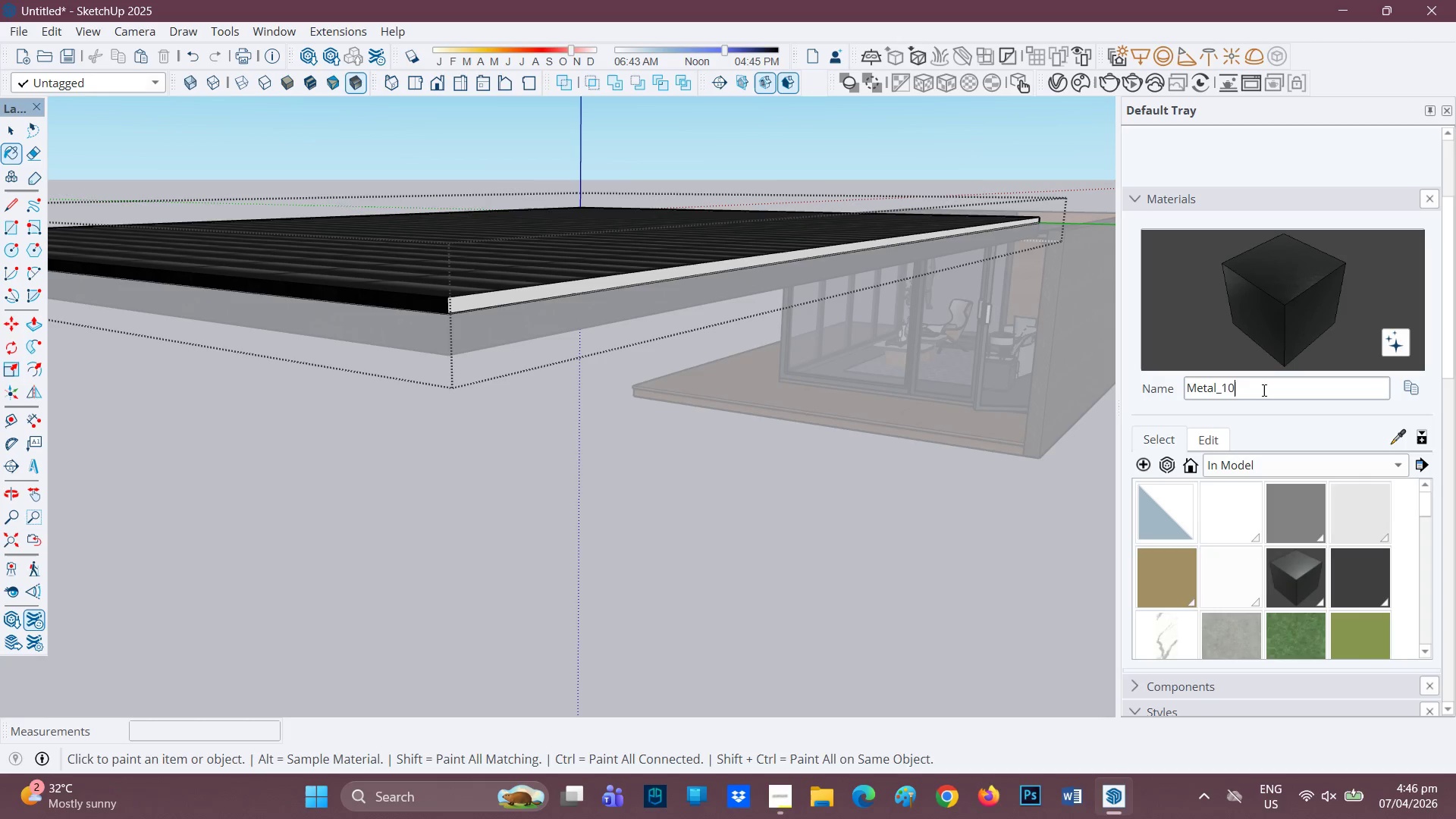 
key(Backspace)
 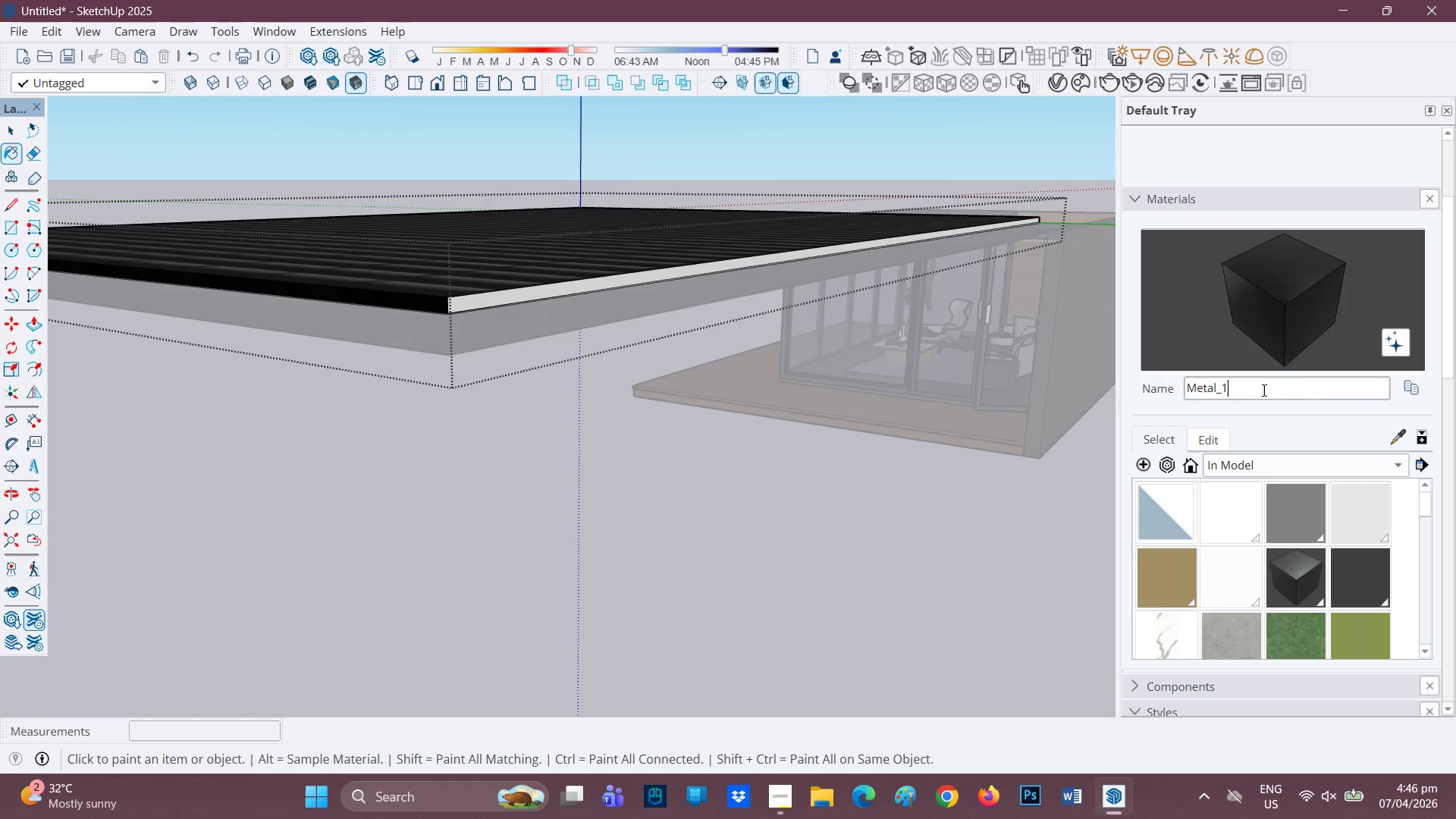 
key(Backspace)
 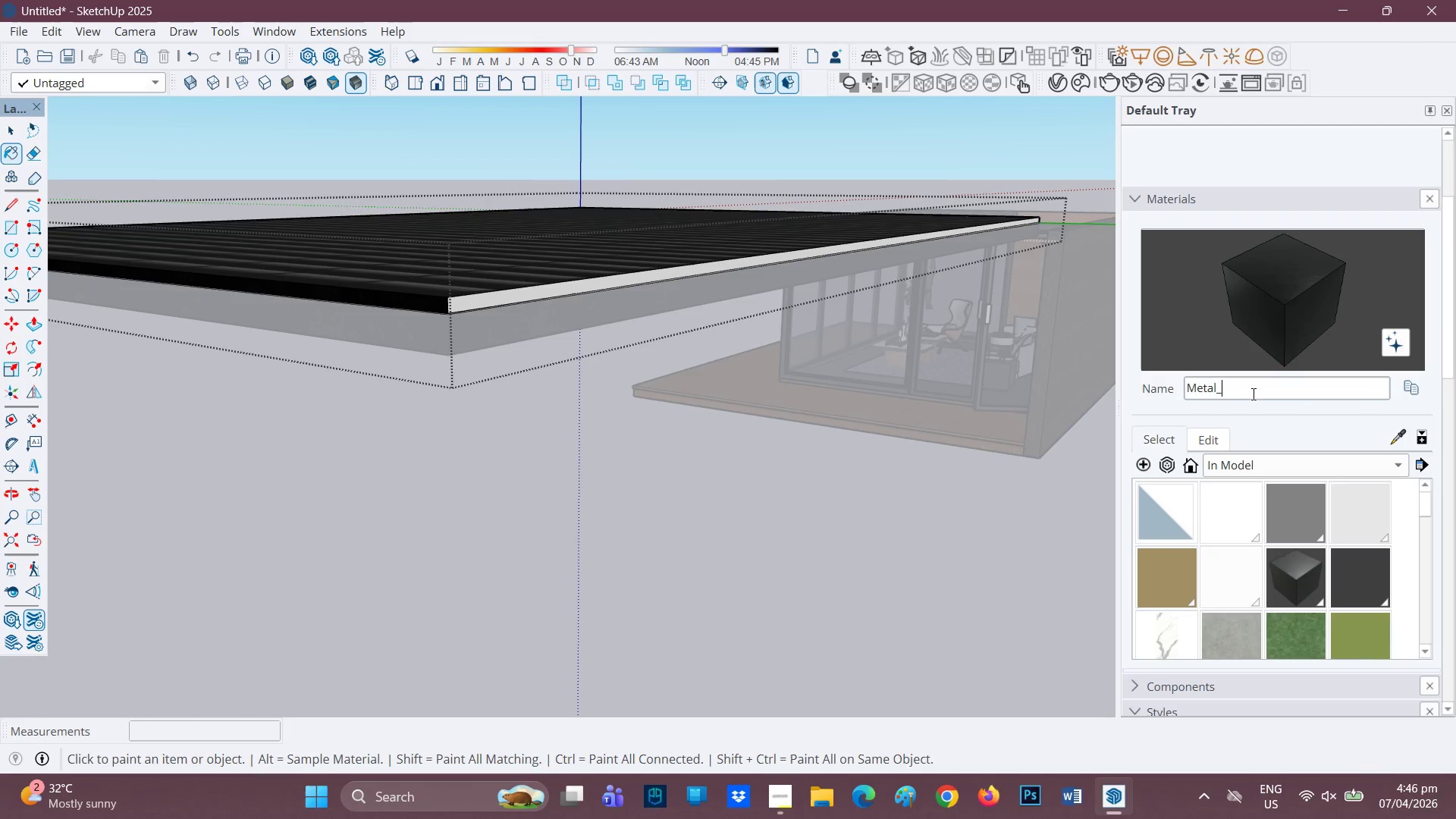 
key(Backspace)
 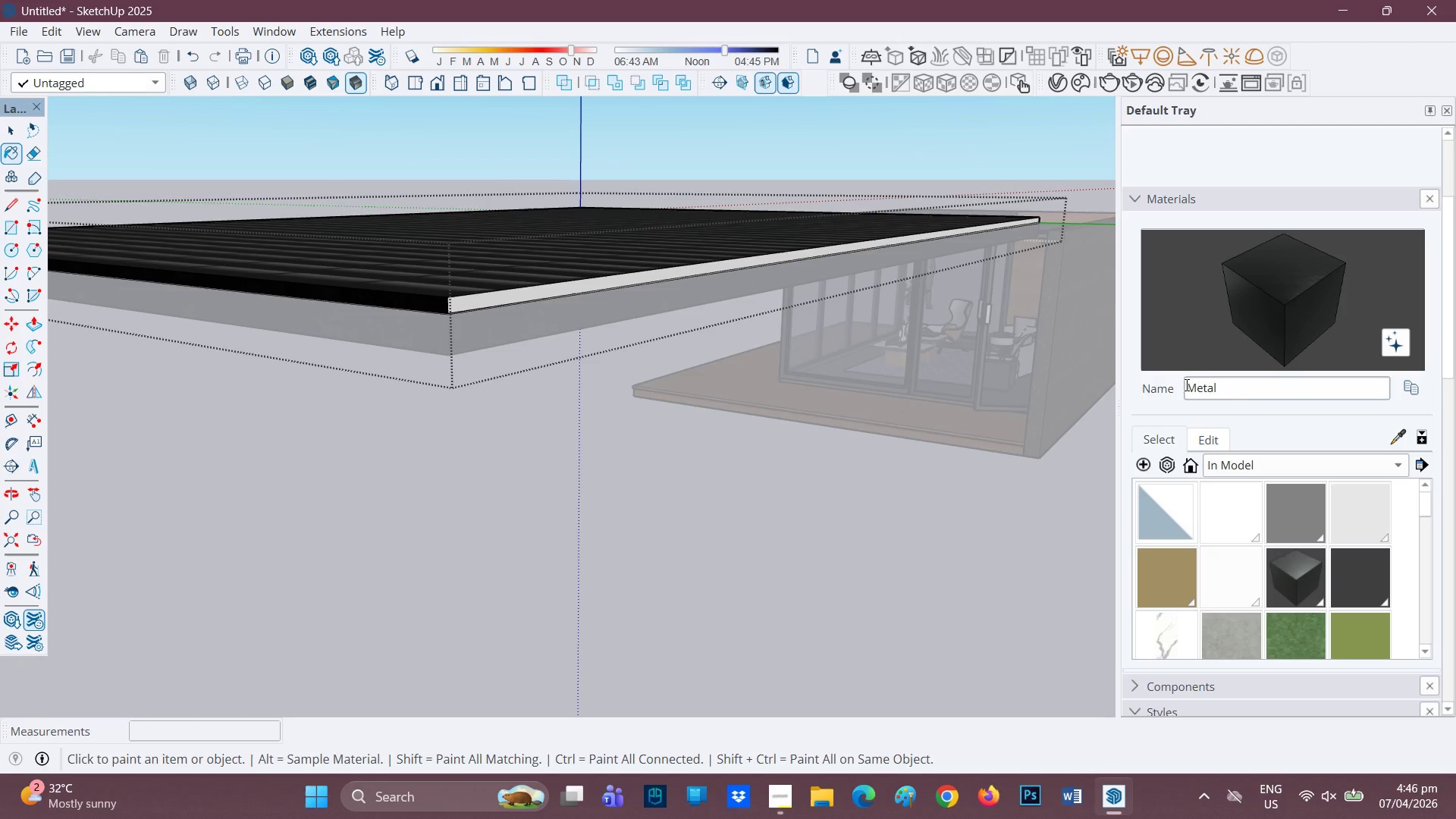 
left_click([1185, 384])
 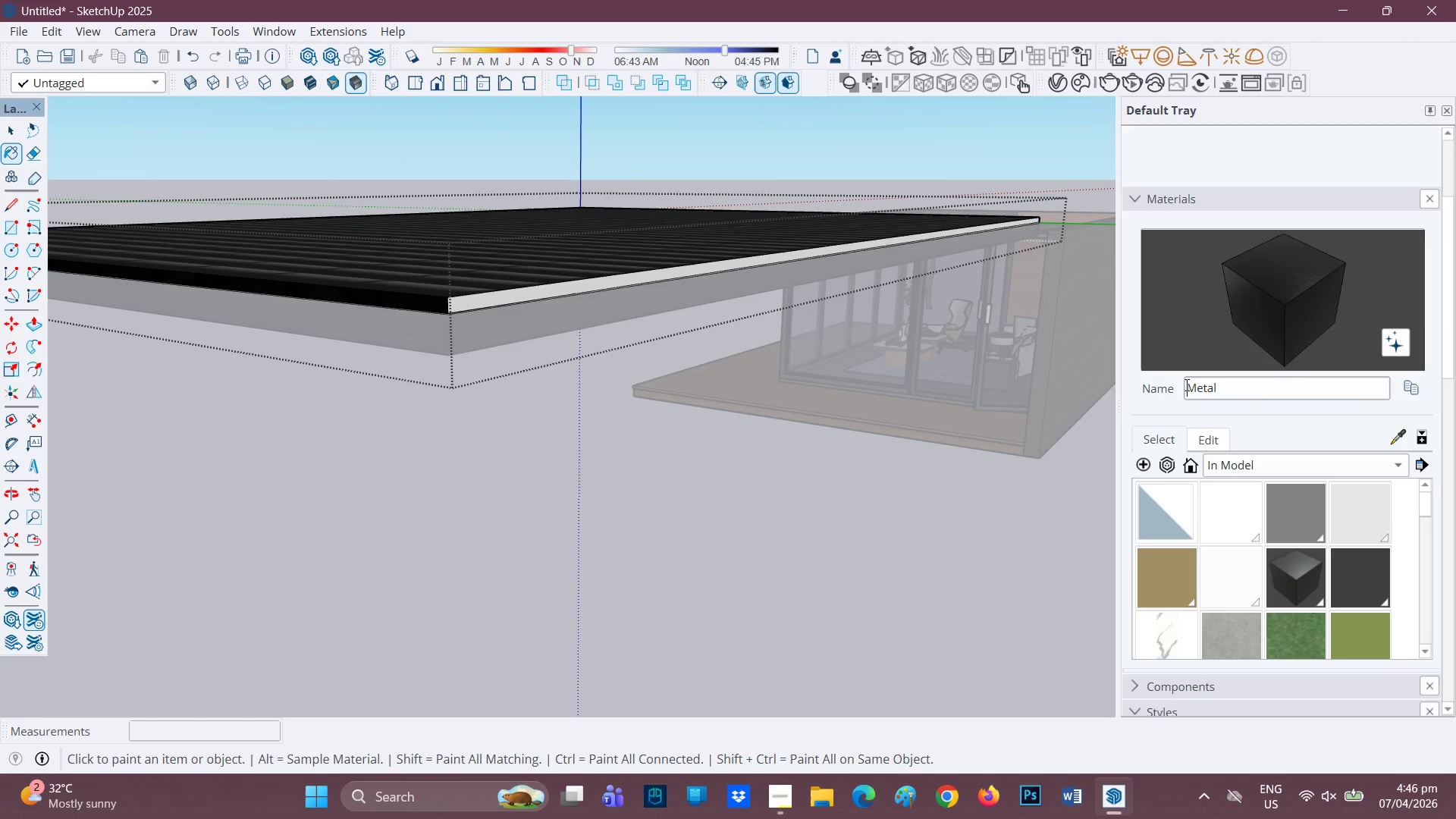 
type(g)
key(Backspace)
type(foo)
key(Backspace)
key(Backspace)
key(Backspace)
type(roof )
 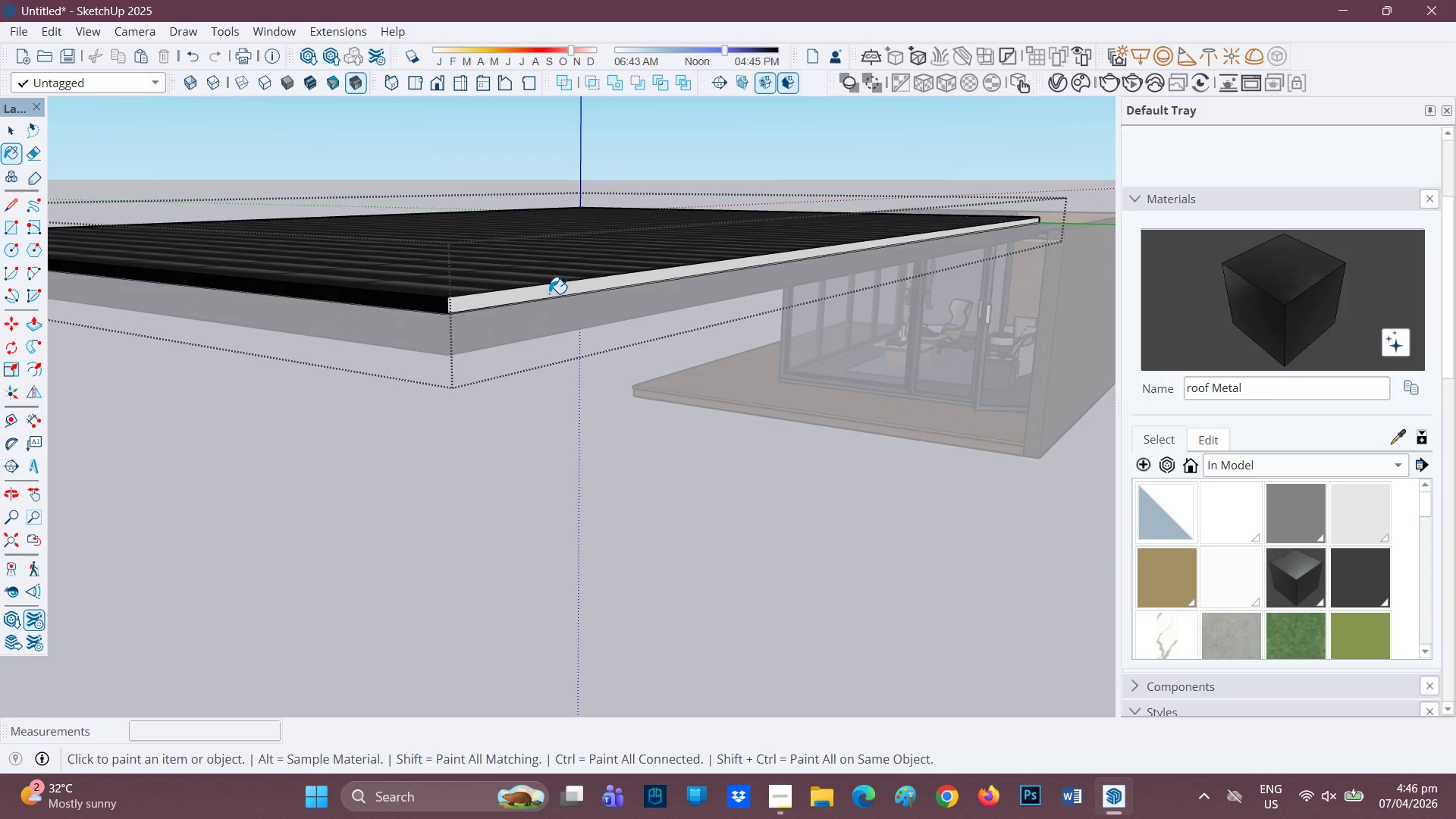 
scroll: coordinate [874, 267], scroll_direction: down, amount: 1.0
 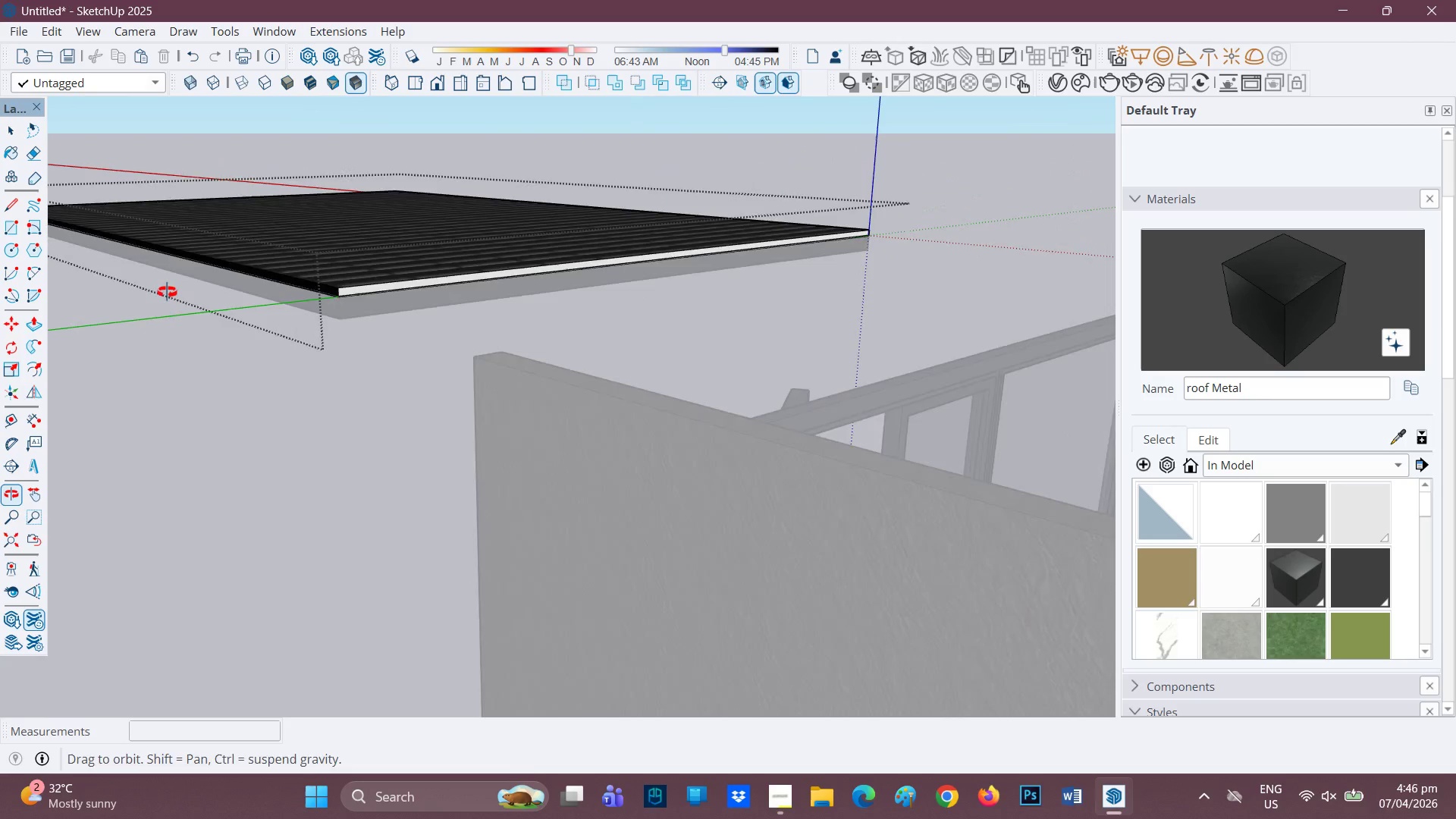 
scroll: coordinate [433, 256], scroll_direction: up, amount: 2.0
 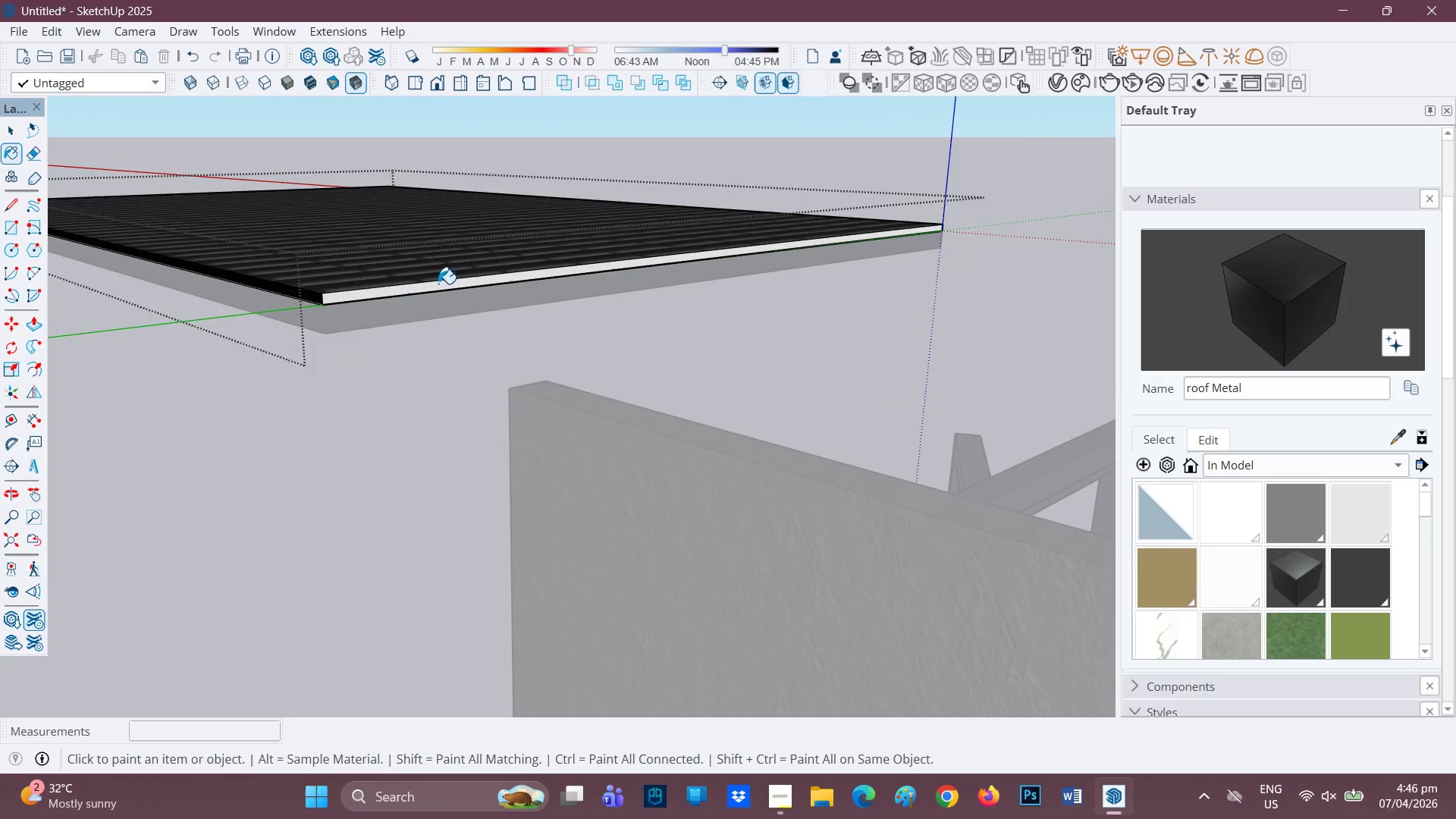 
left_click([438, 284])
 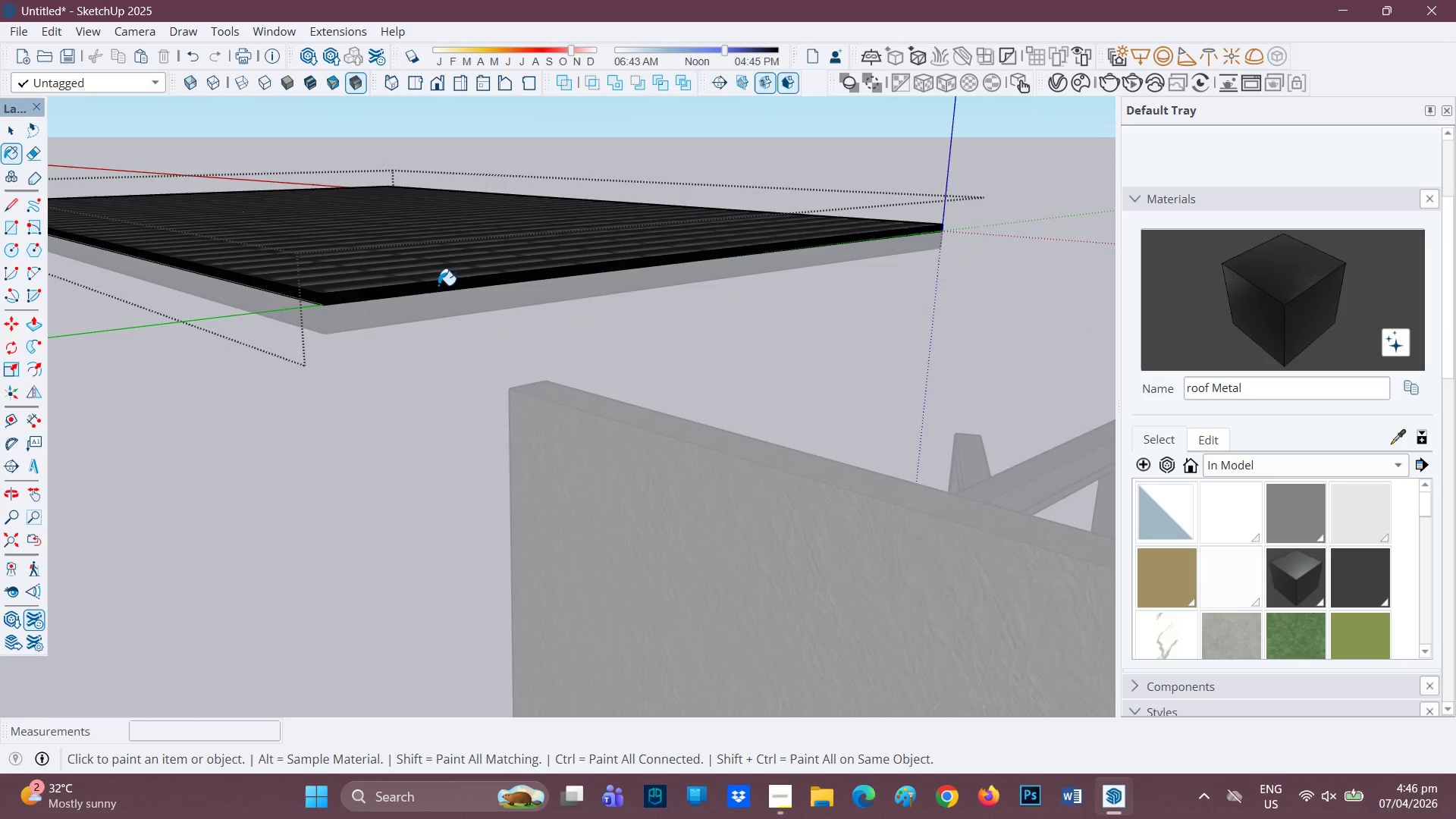 
scroll: coordinate [422, 303], scroll_direction: down, amount: 4.0
 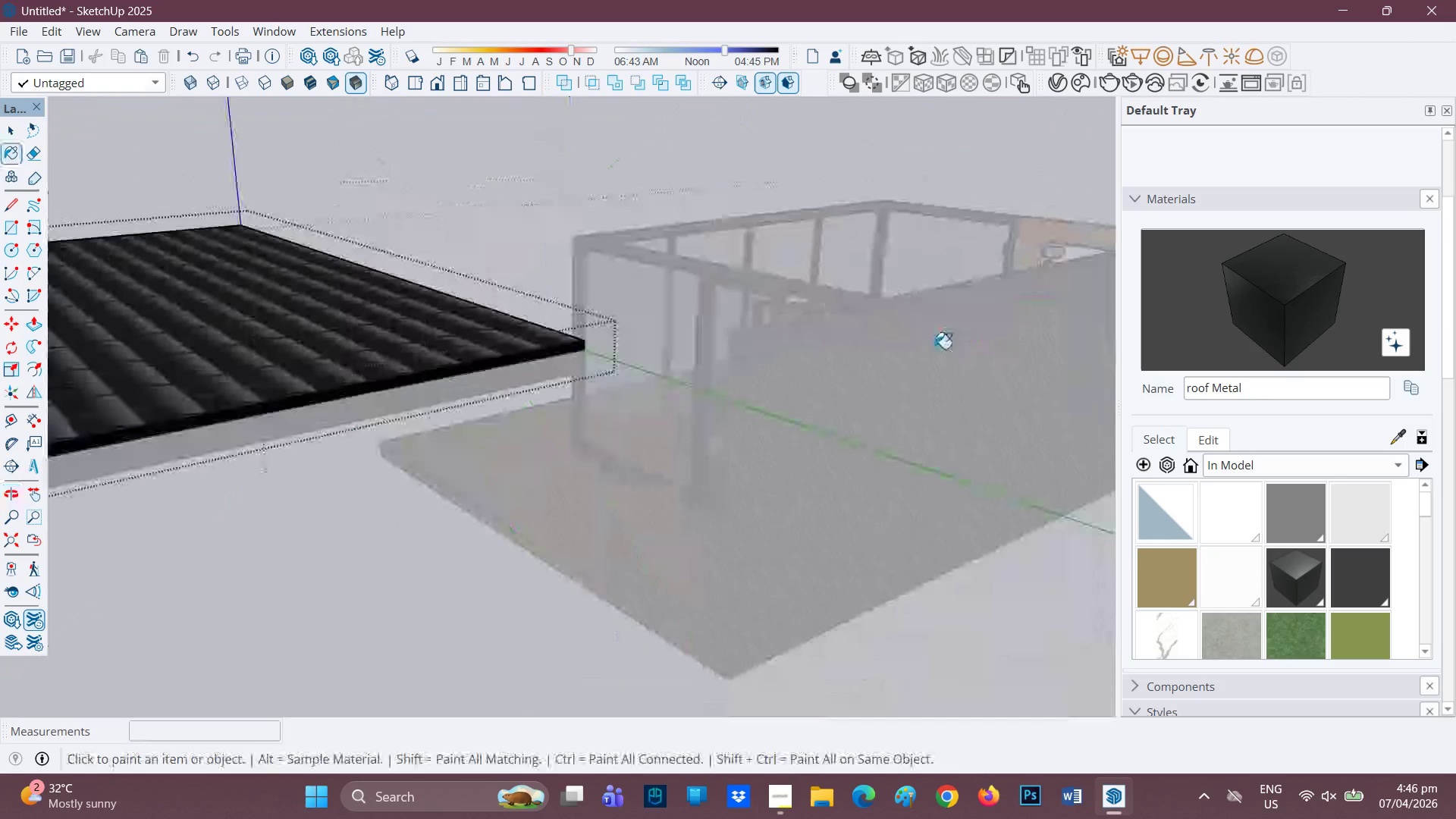 
key(Space)
 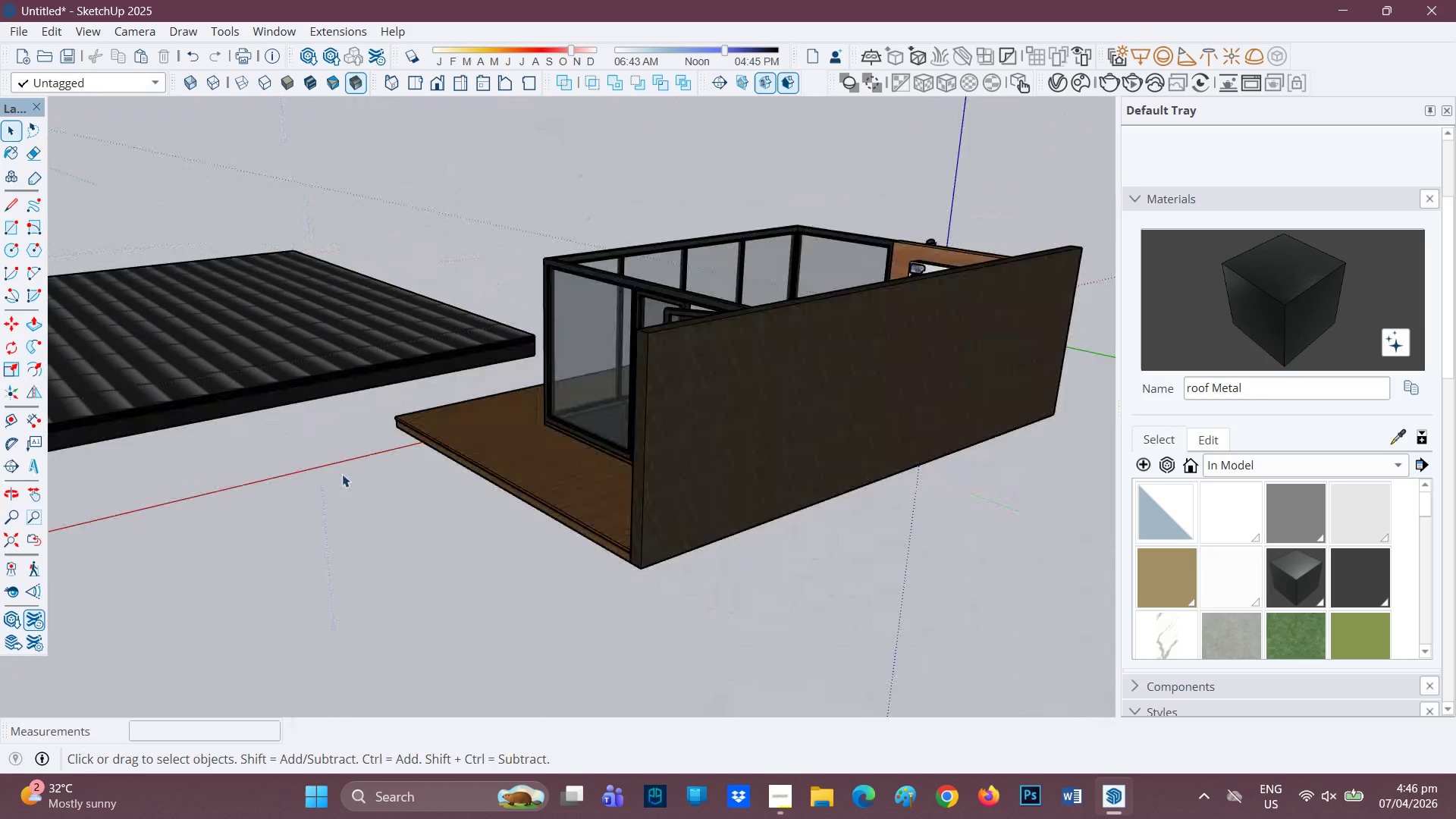 
scroll: coordinate [752, 486], scroll_direction: down, amount: 16.0
 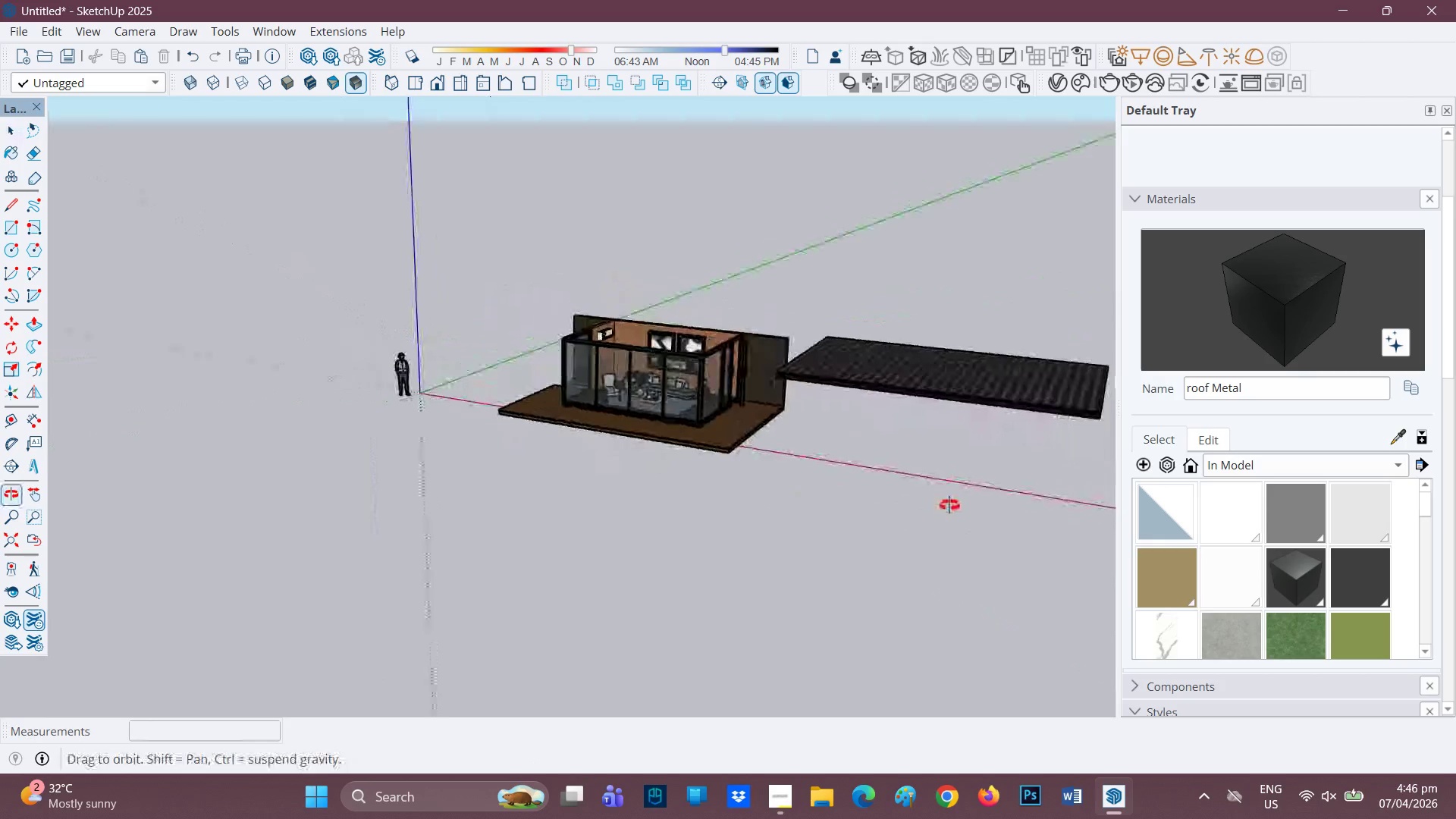 
scroll: coordinate [883, 372], scroll_direction: up, amount: 6.0
 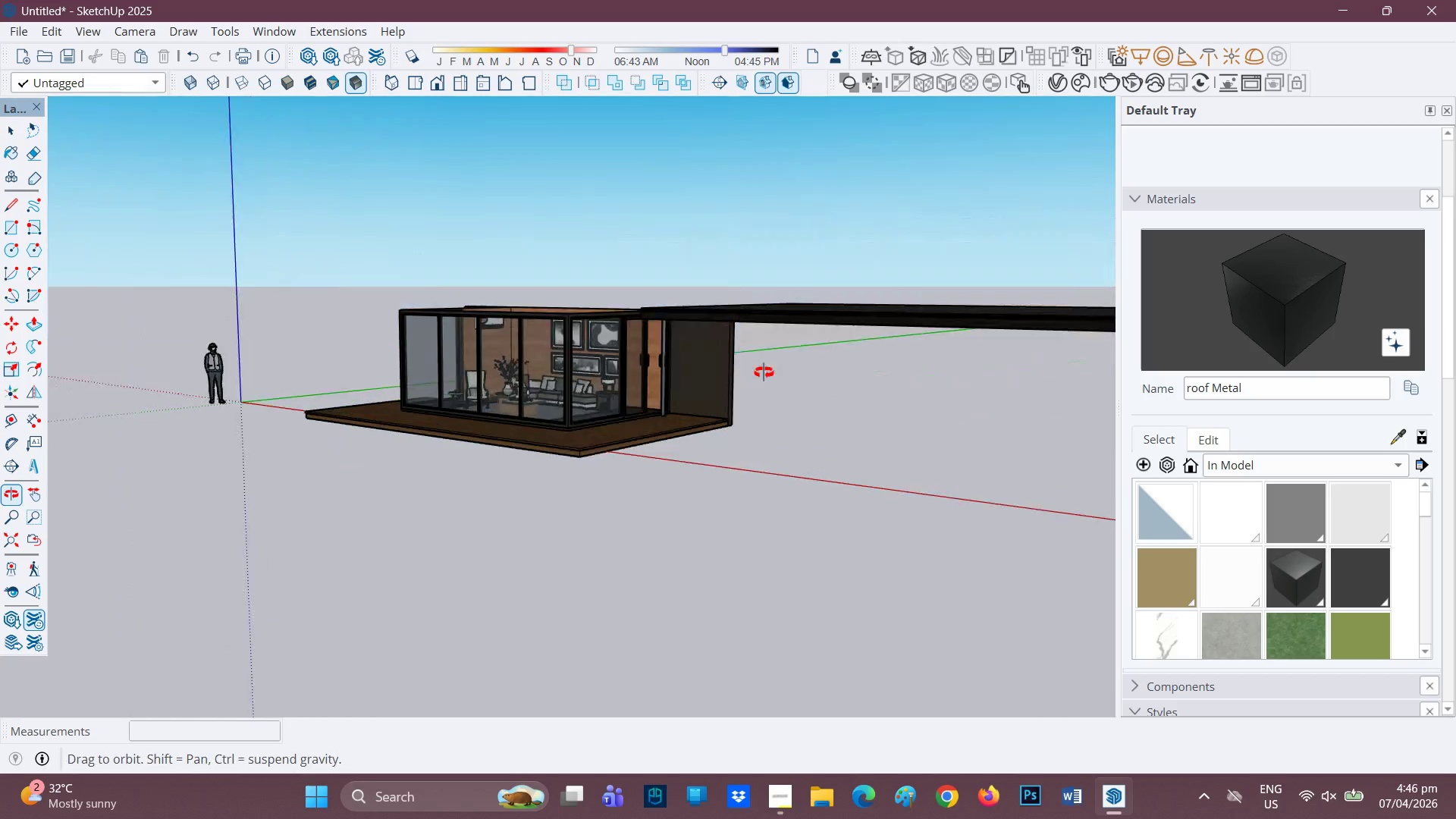 
wait(6.09)
 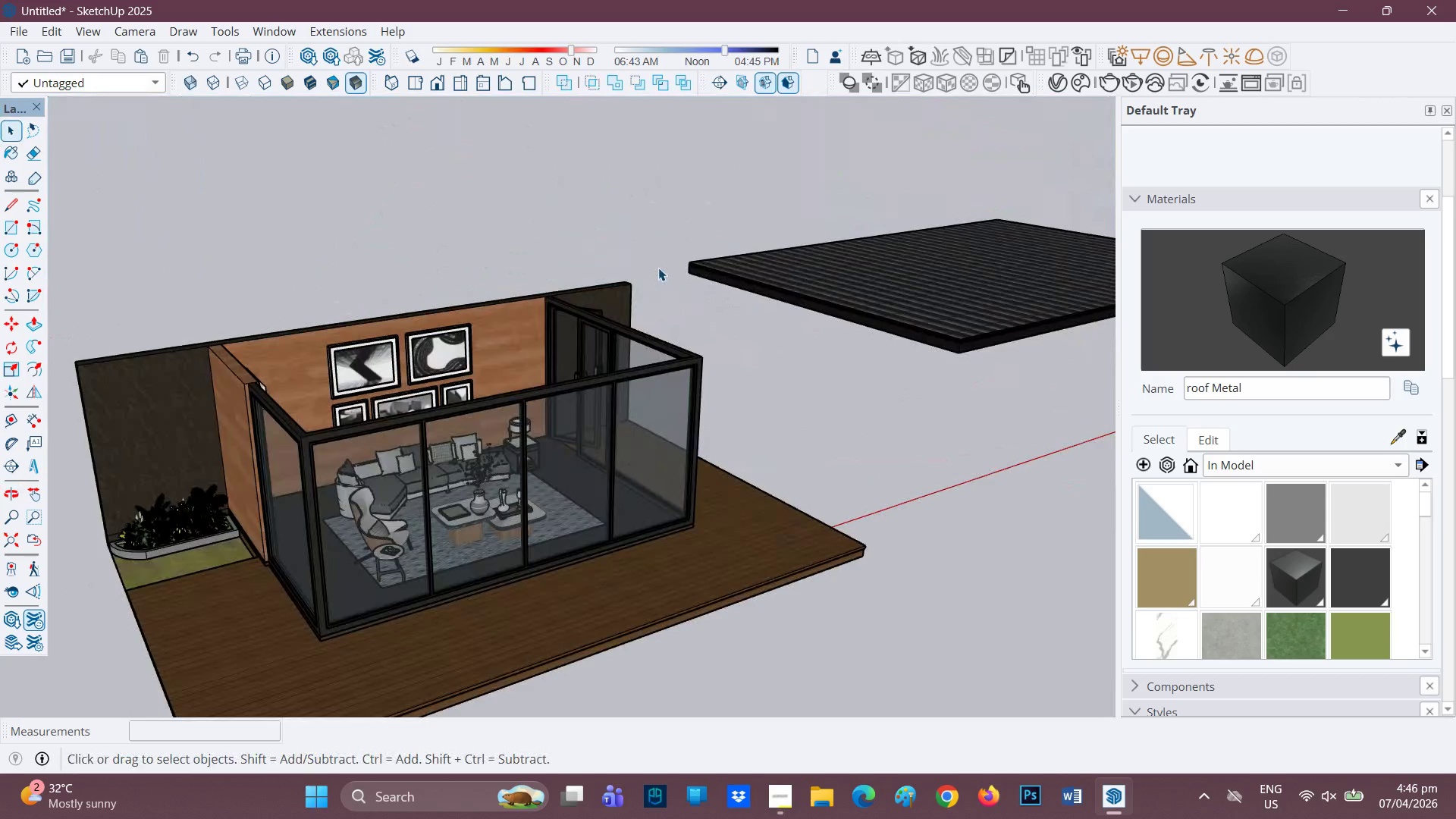 
key(M)
 